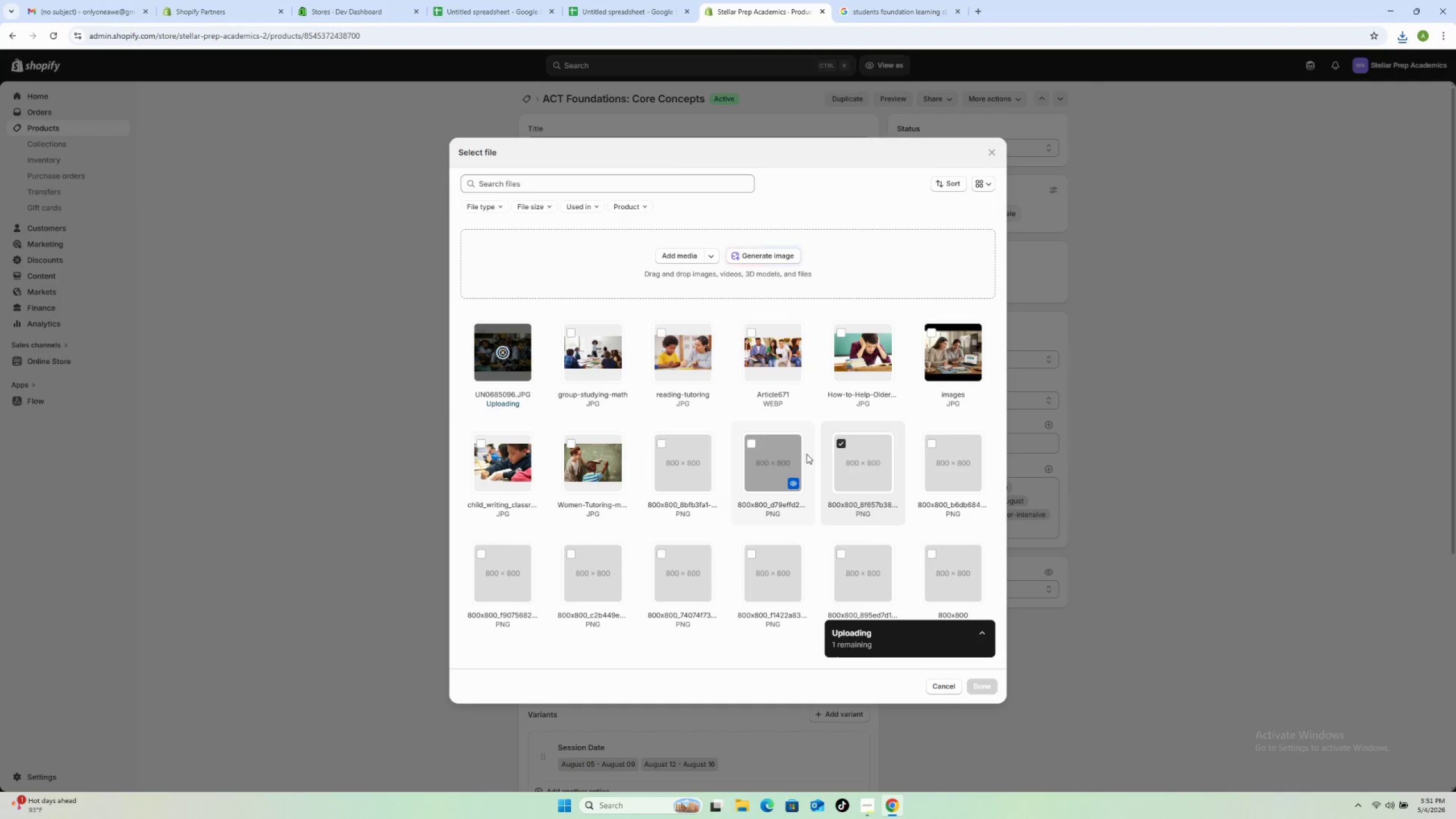 
left_click([845, 446])
 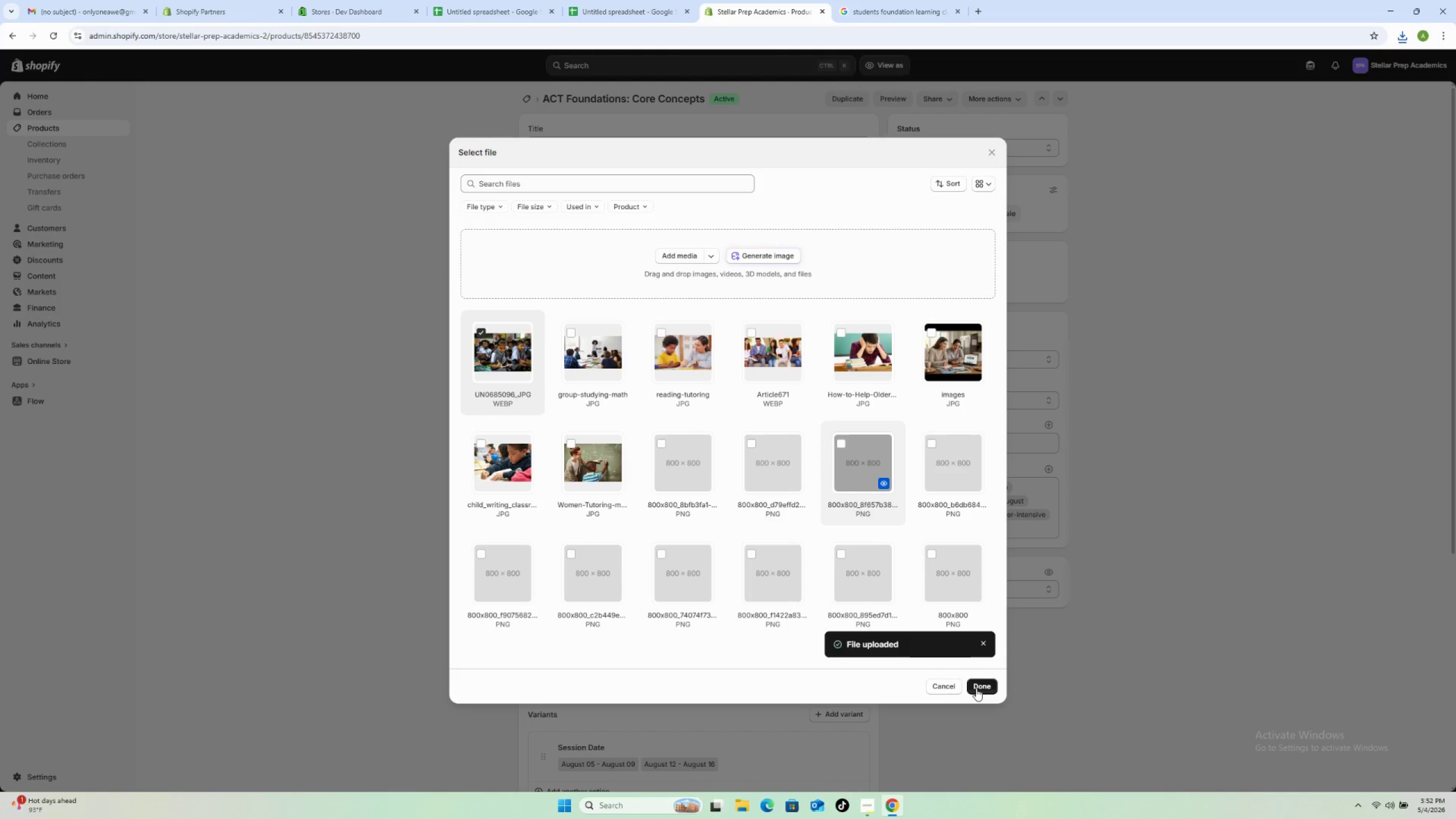 
wait(30.67)
 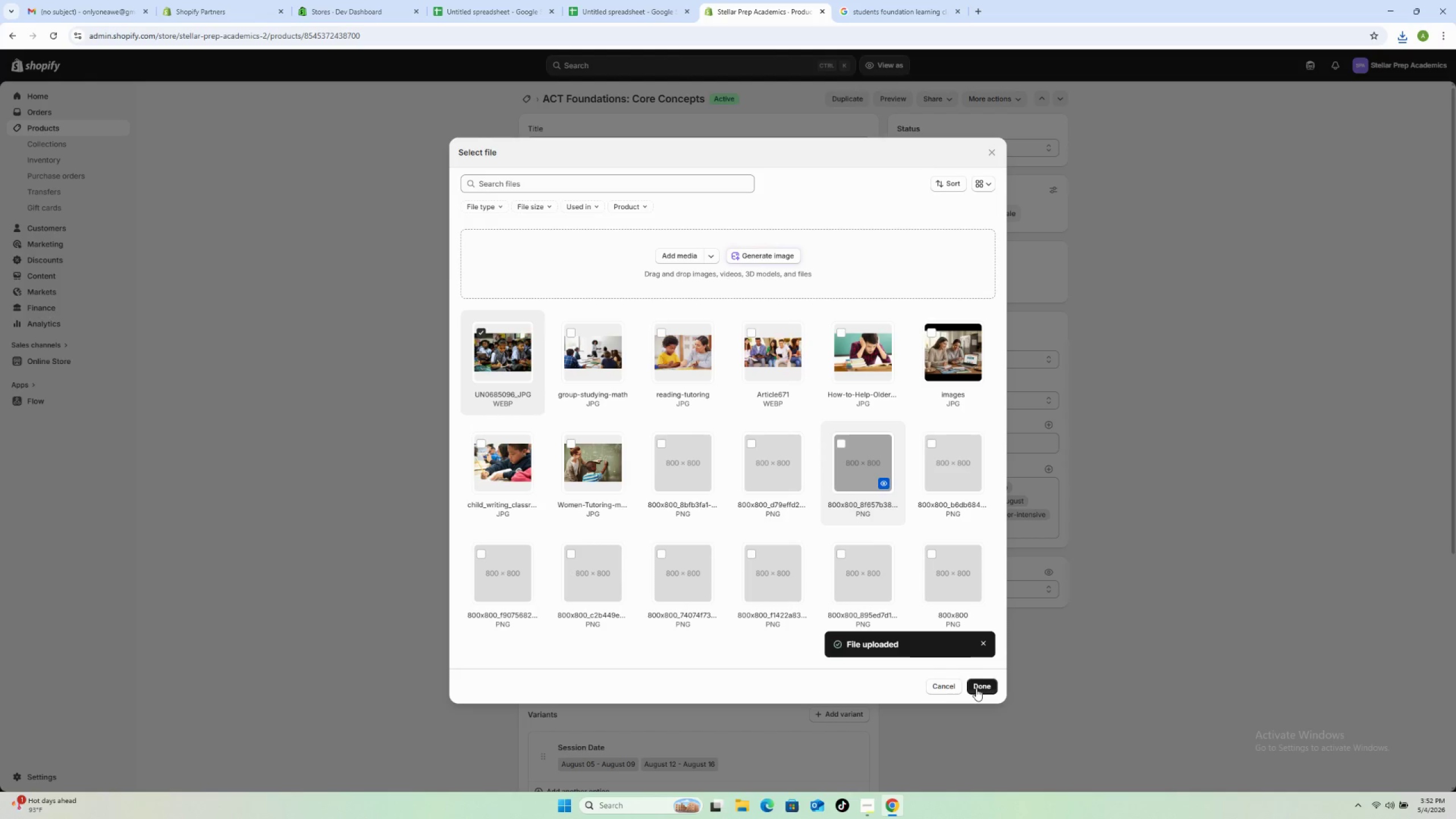 
scroll: coordinate [717, 437], scroll_direction: up, amount: 4.0
 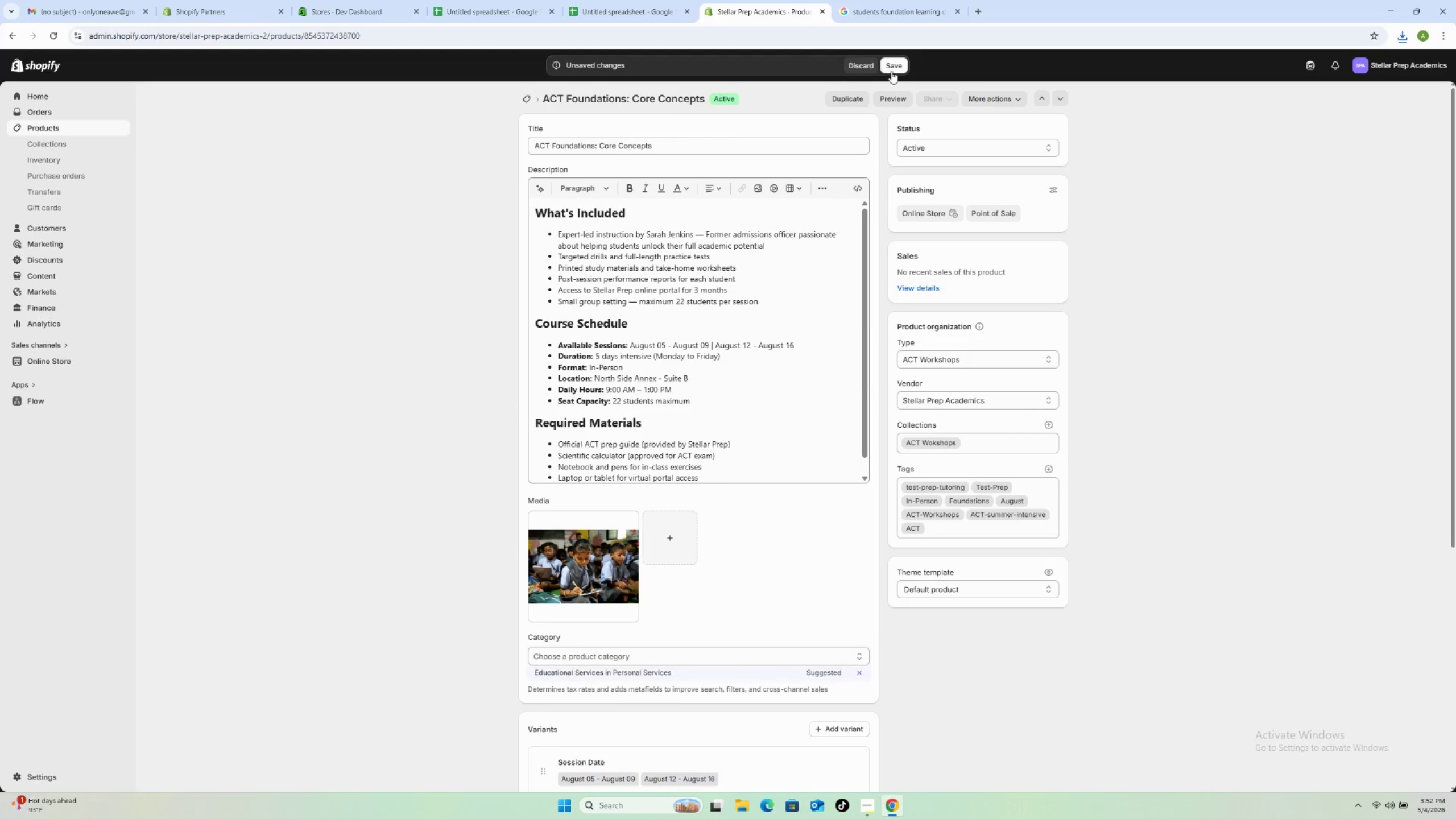 
left_click([892, 64])
 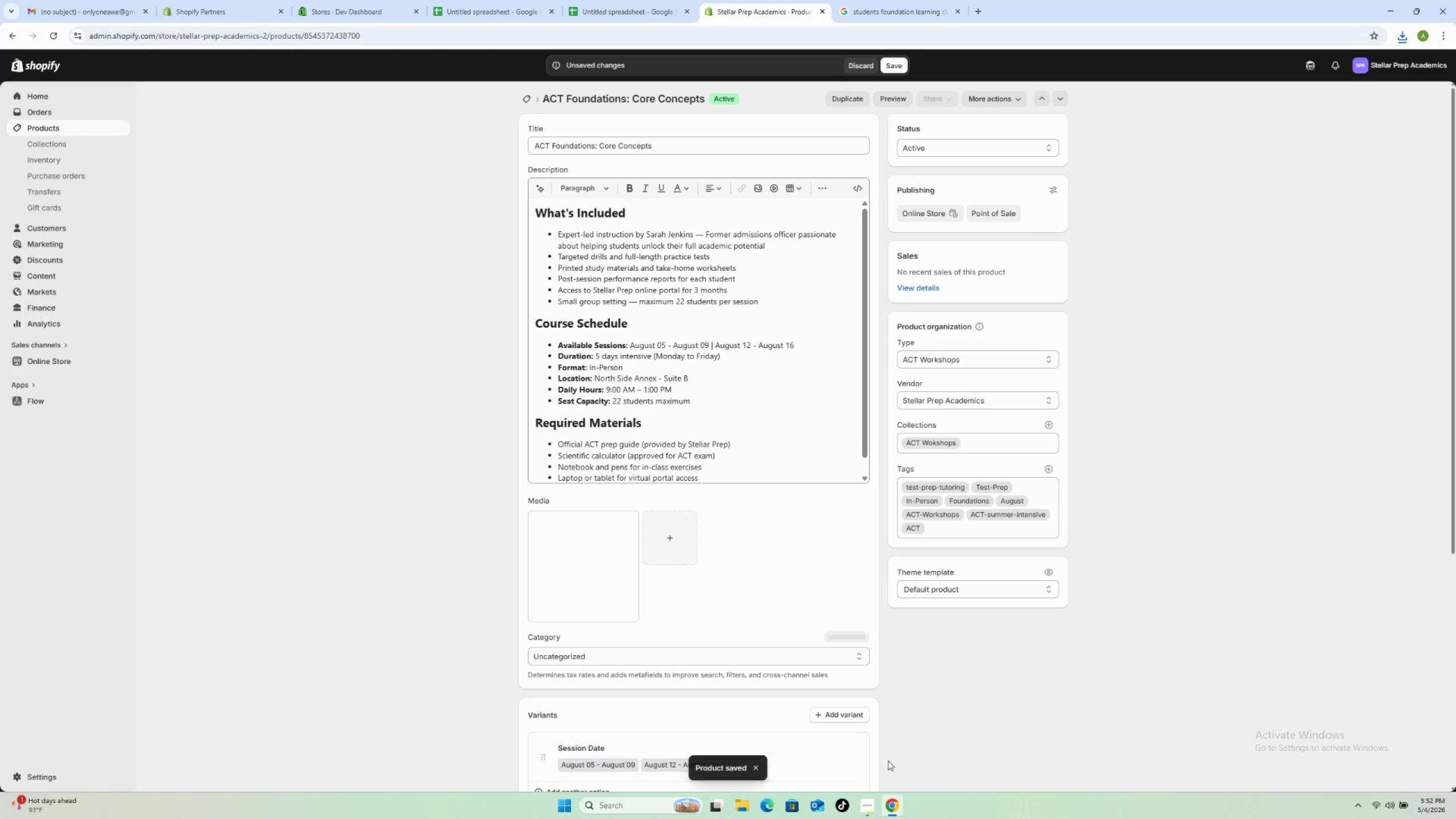 
wait(10.0)
 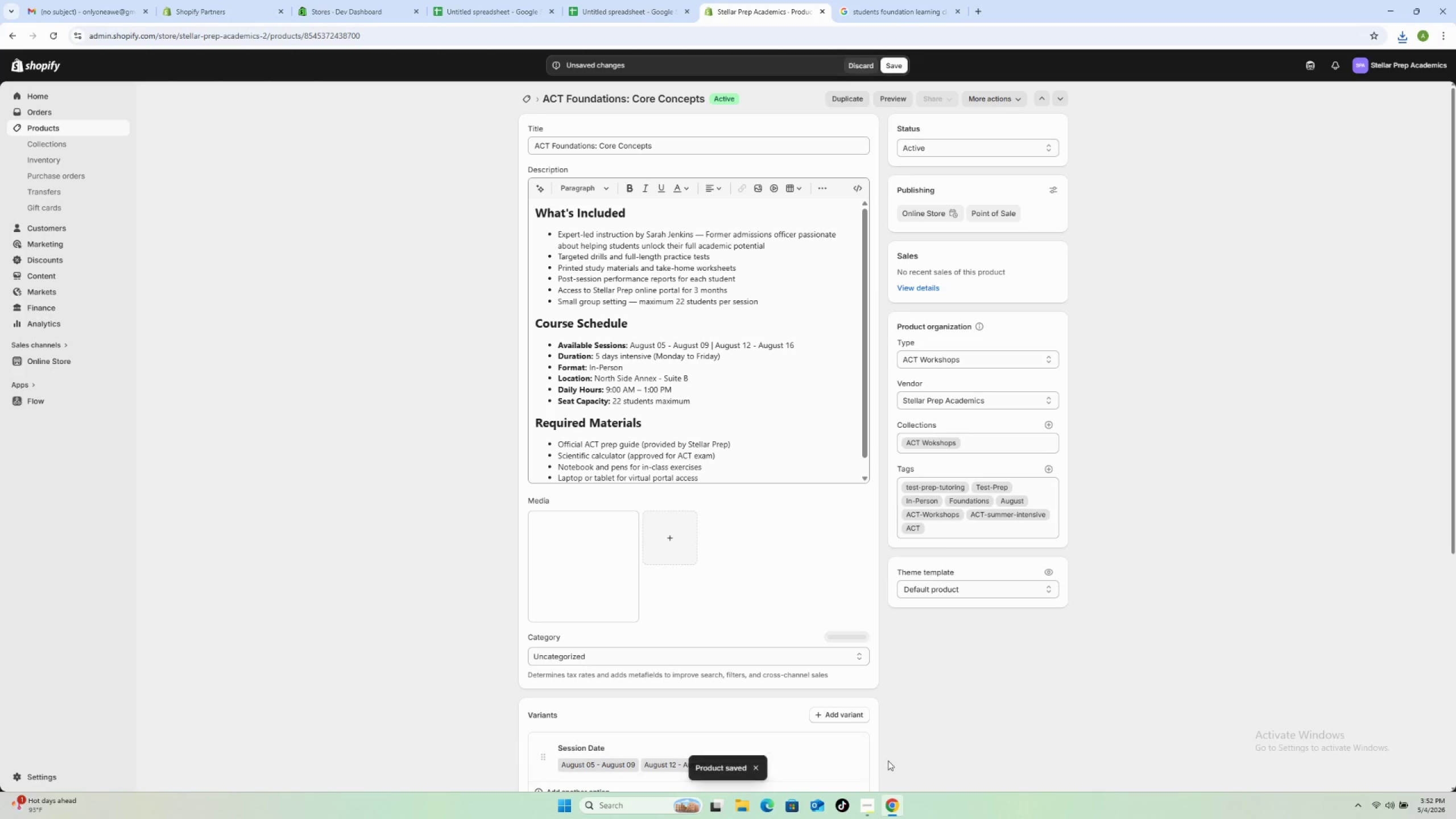 
left_click([522, 94])
 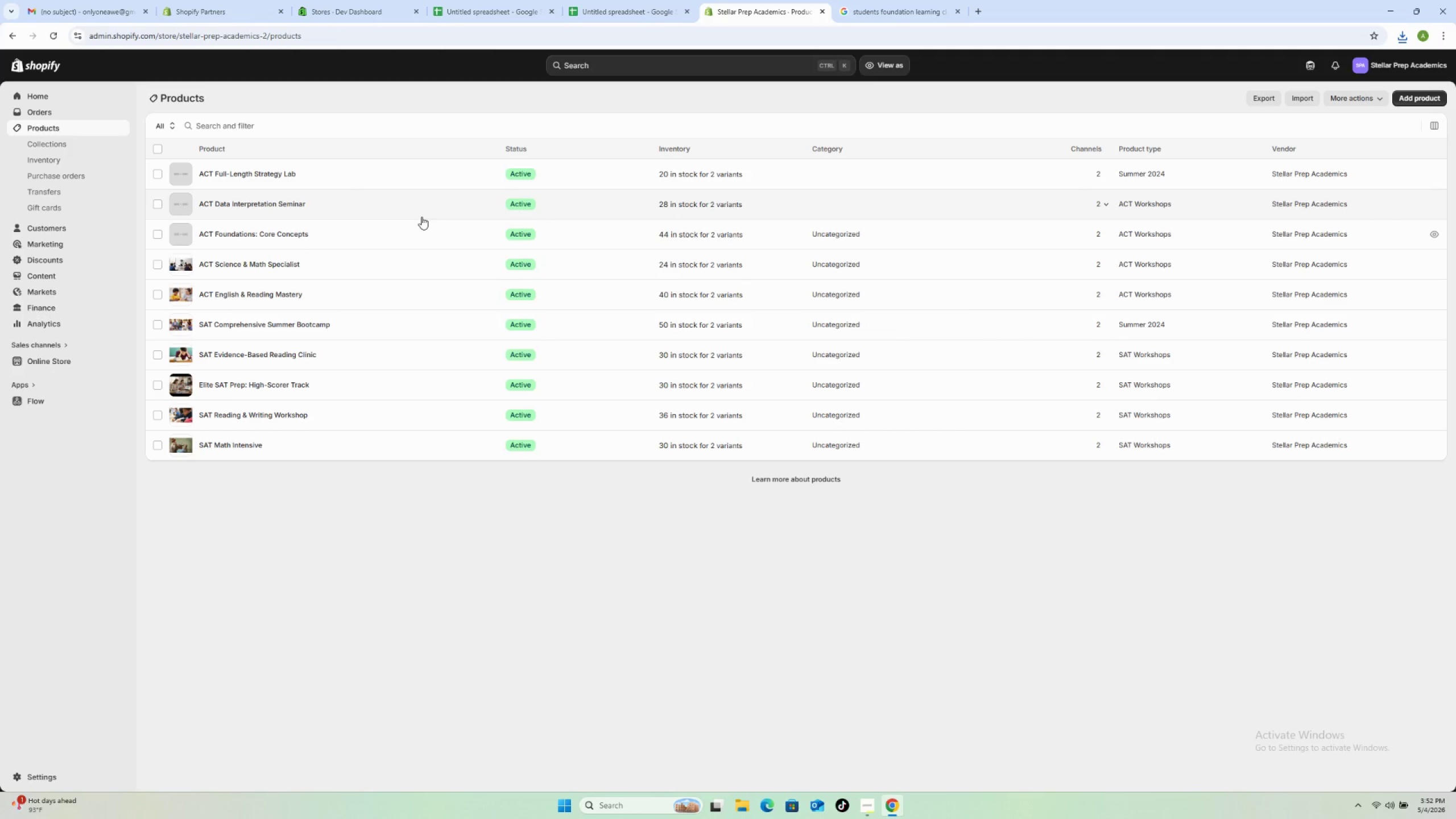 
wait(5.86)
 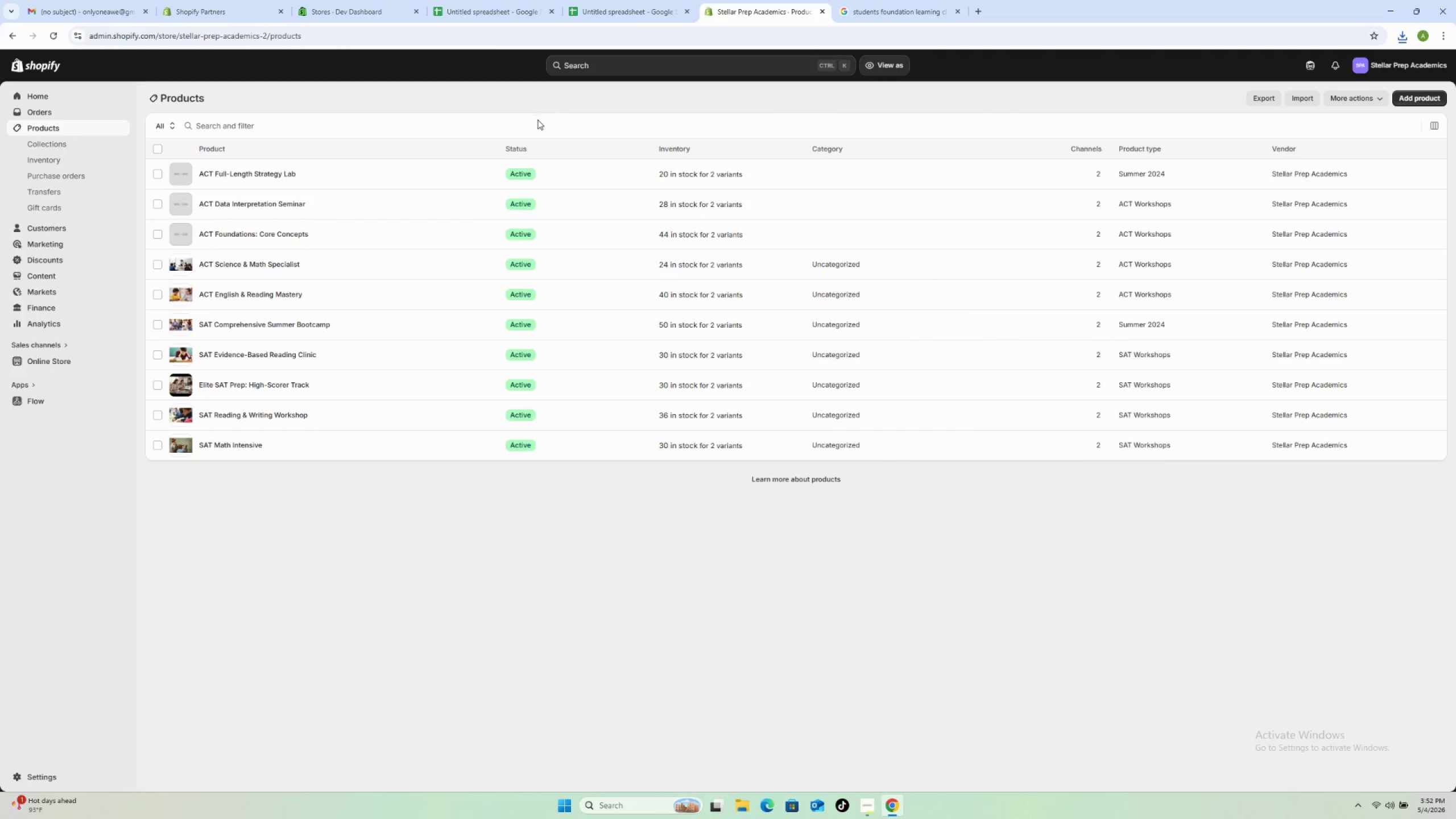 
left_click([421, 211])
 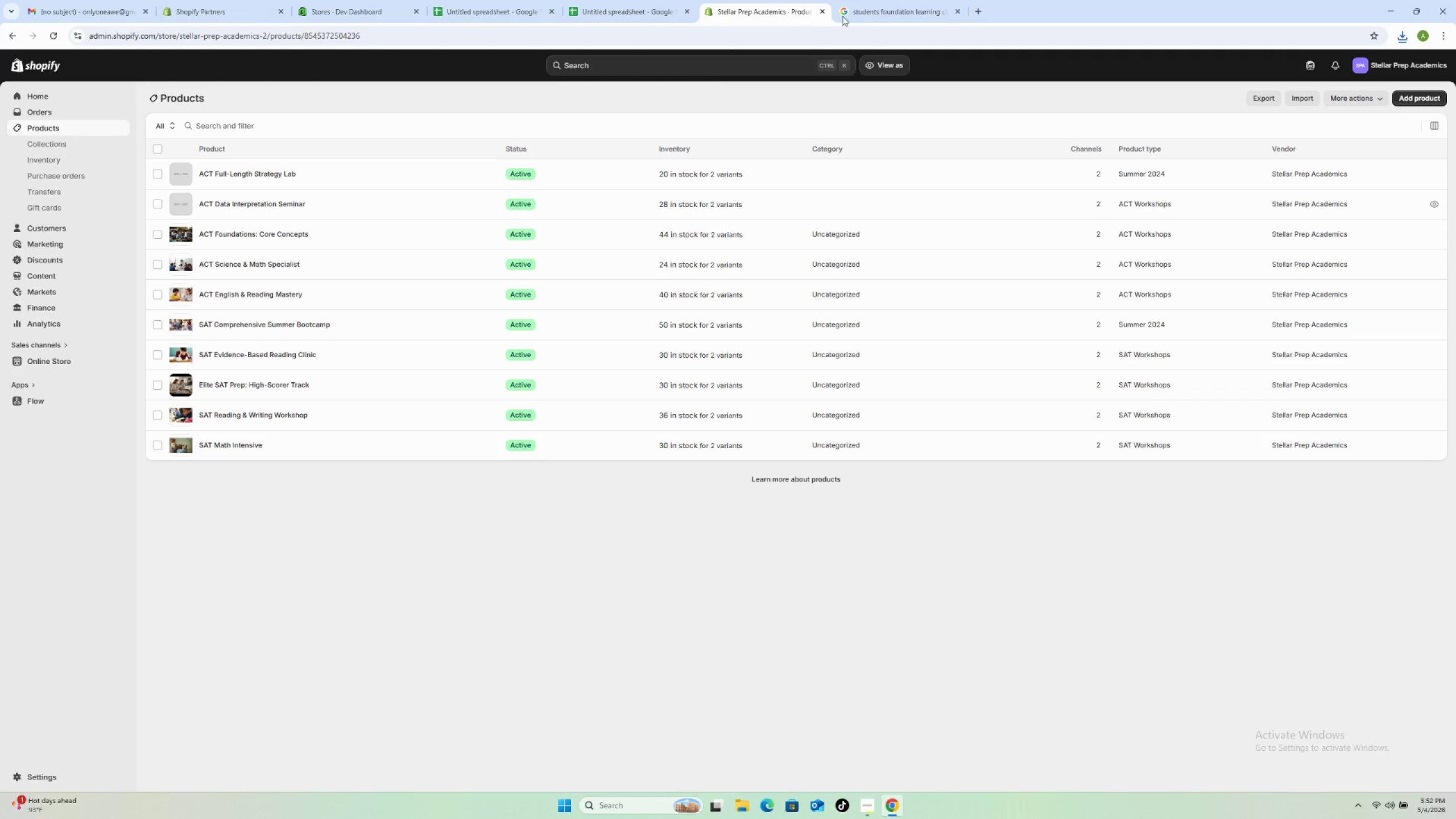 
left_click([862, 11])
 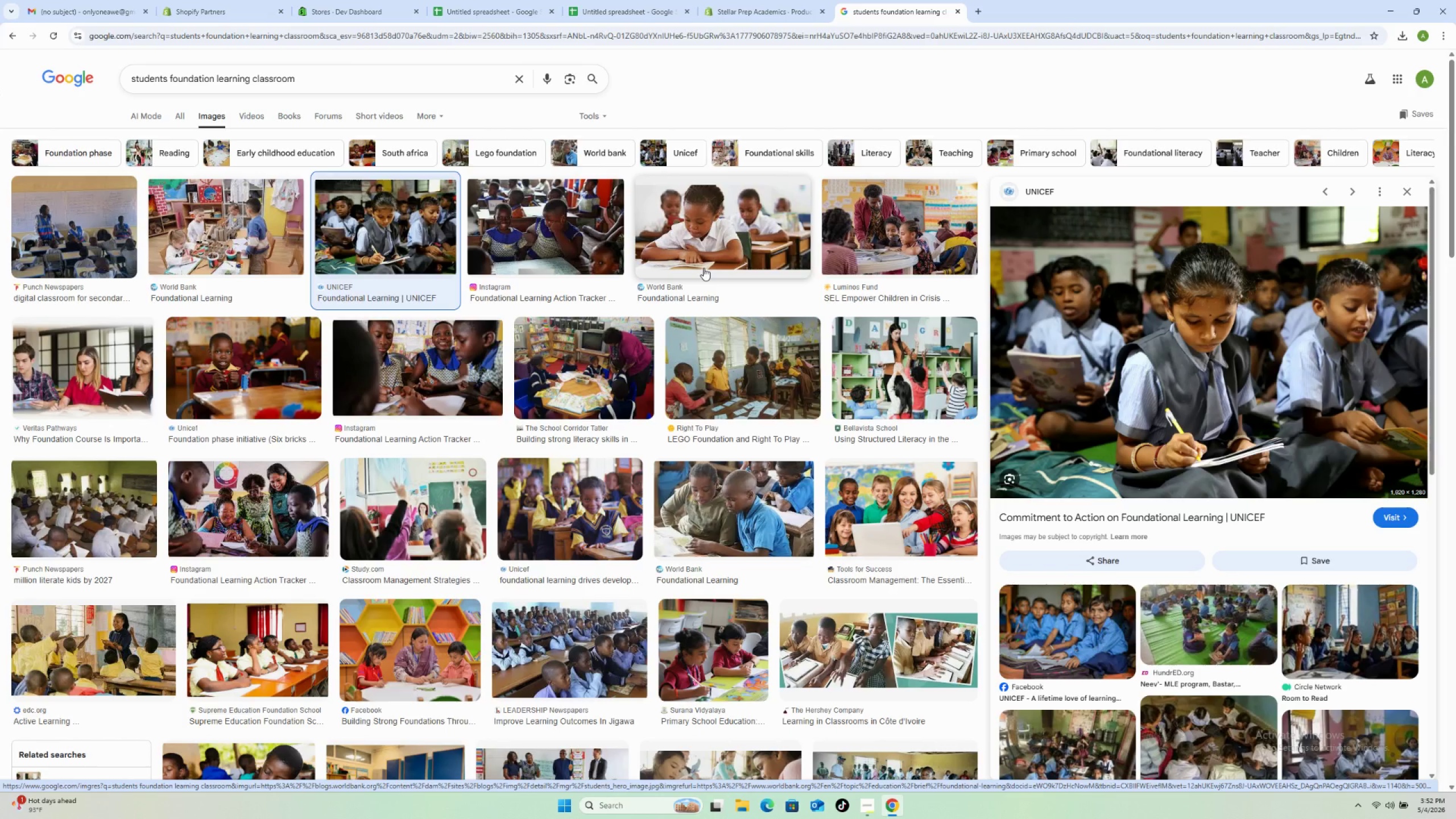 
wait(6.67)
 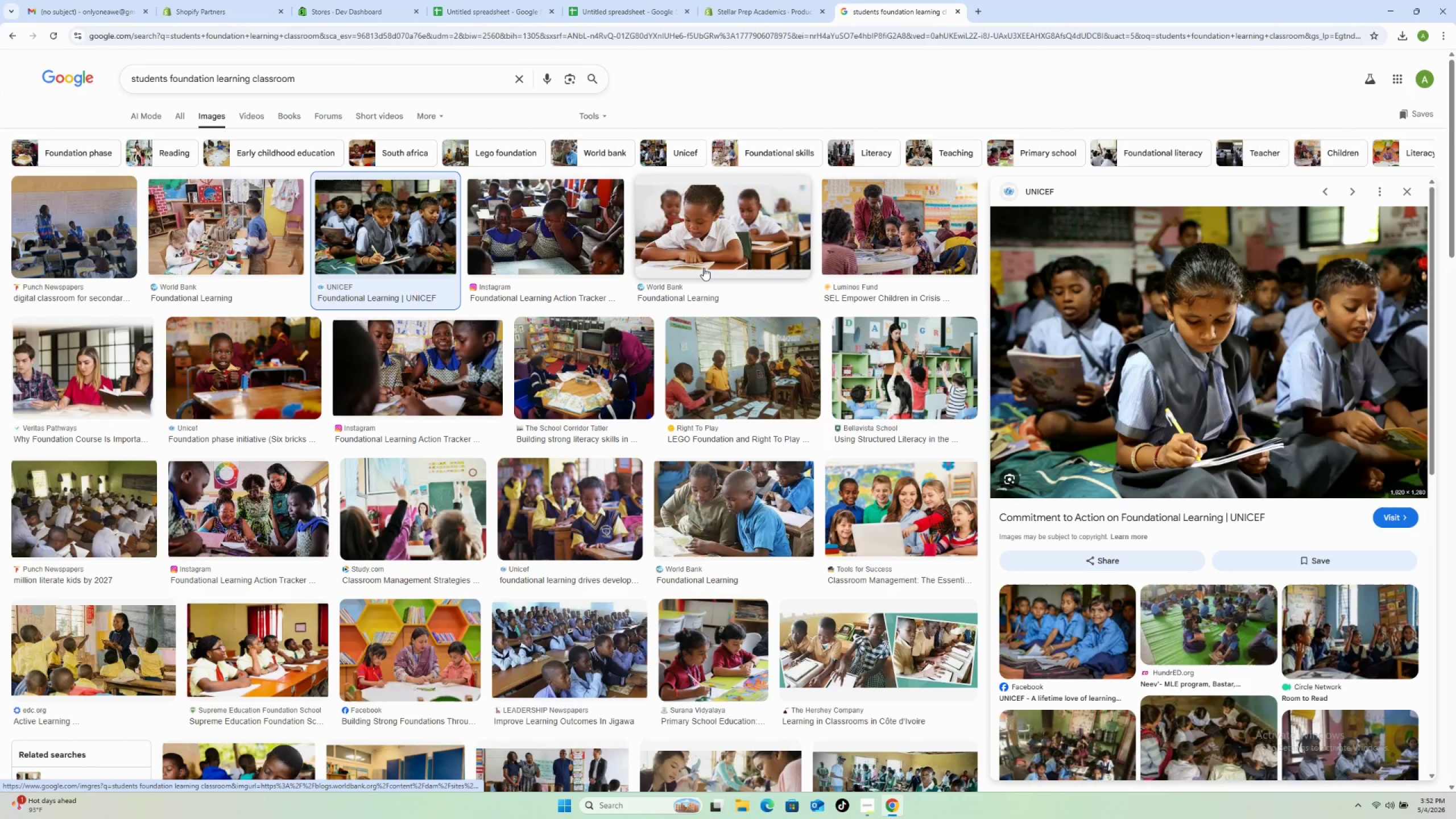 
left_click_drag(start_coordinate=[357, 80], to_coordinate=[170, 101])
 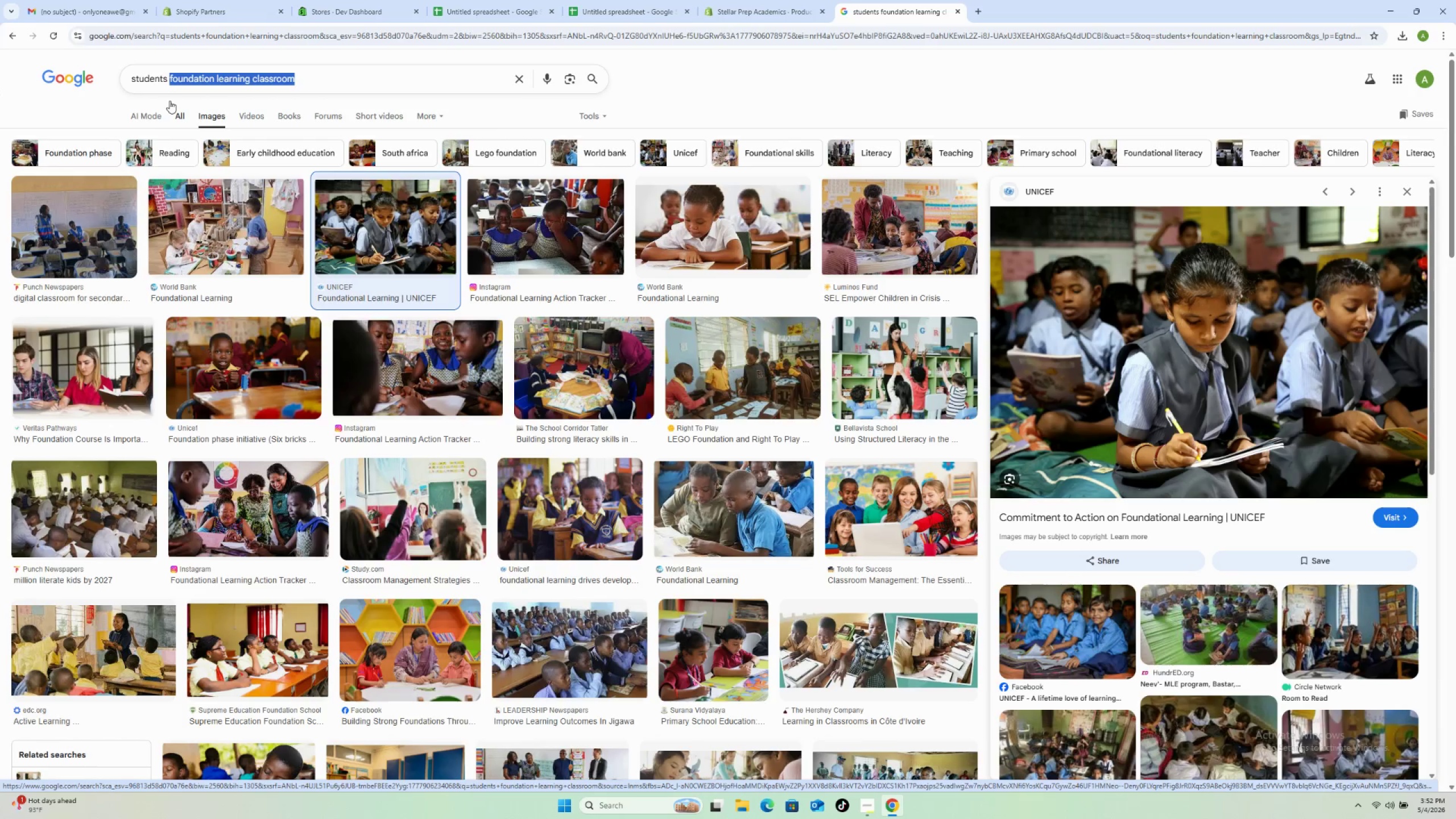 
type(data analysis graphs study)
 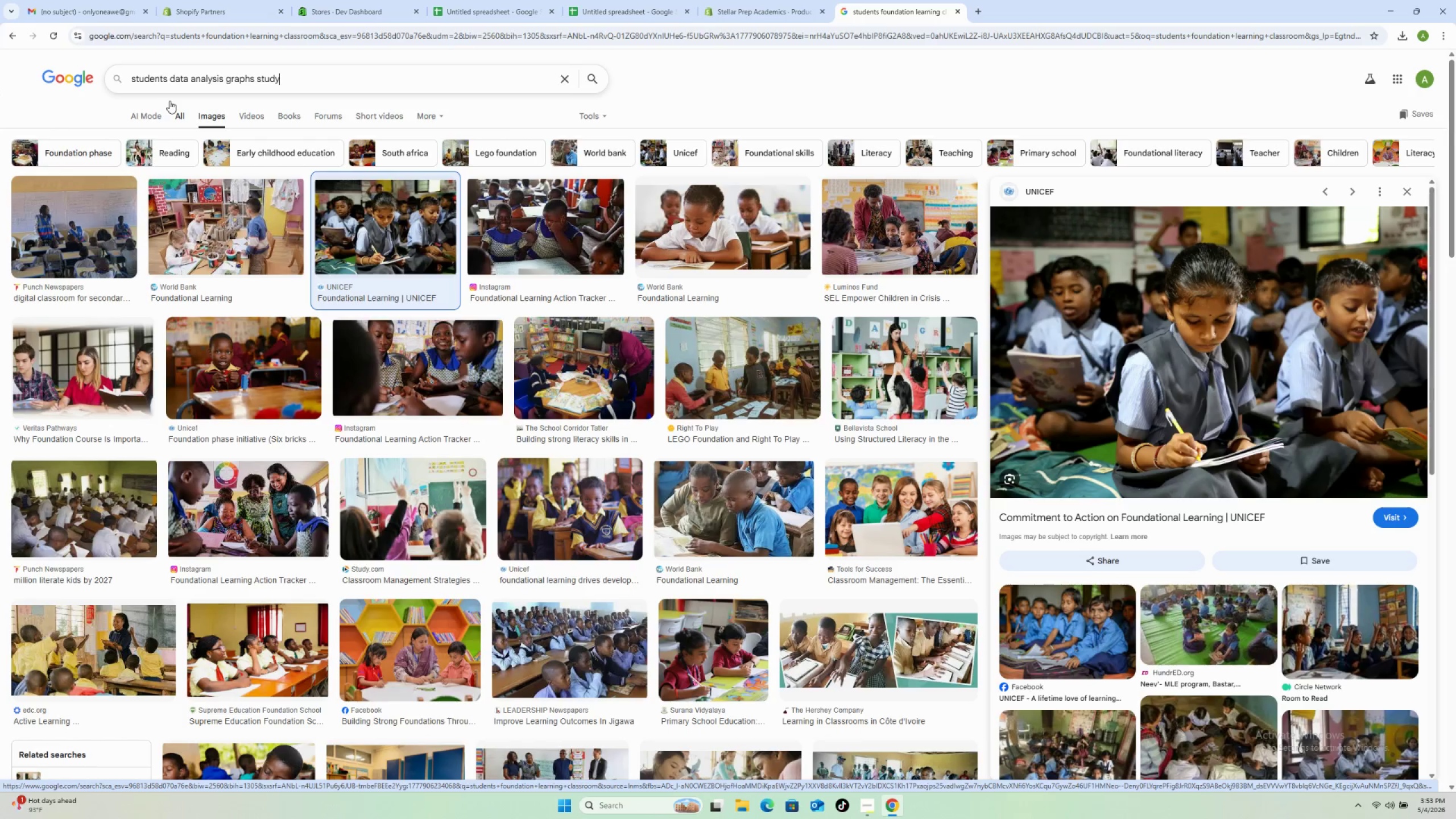 
key(Enter)
 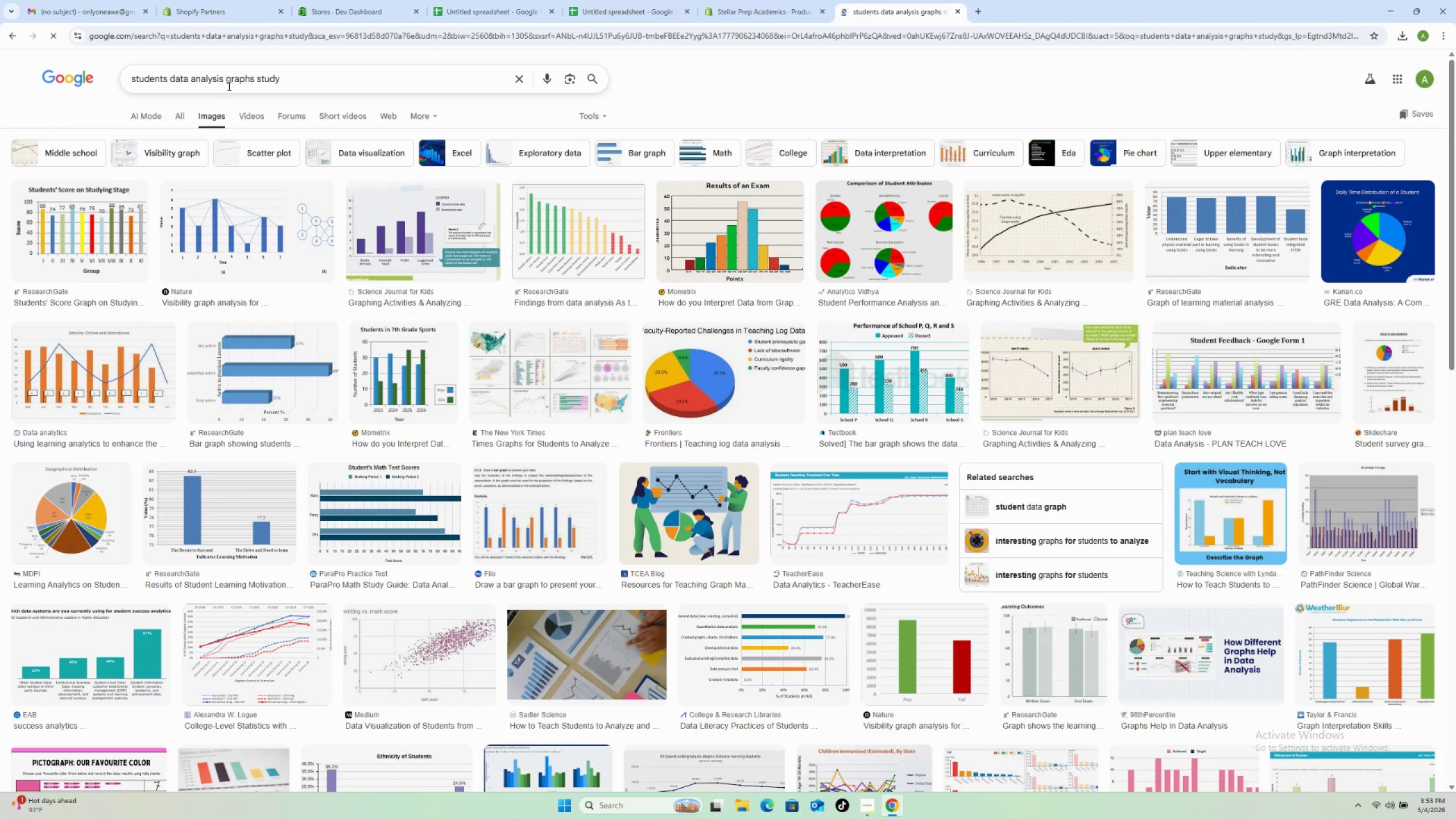 
double_click([276, 82])
 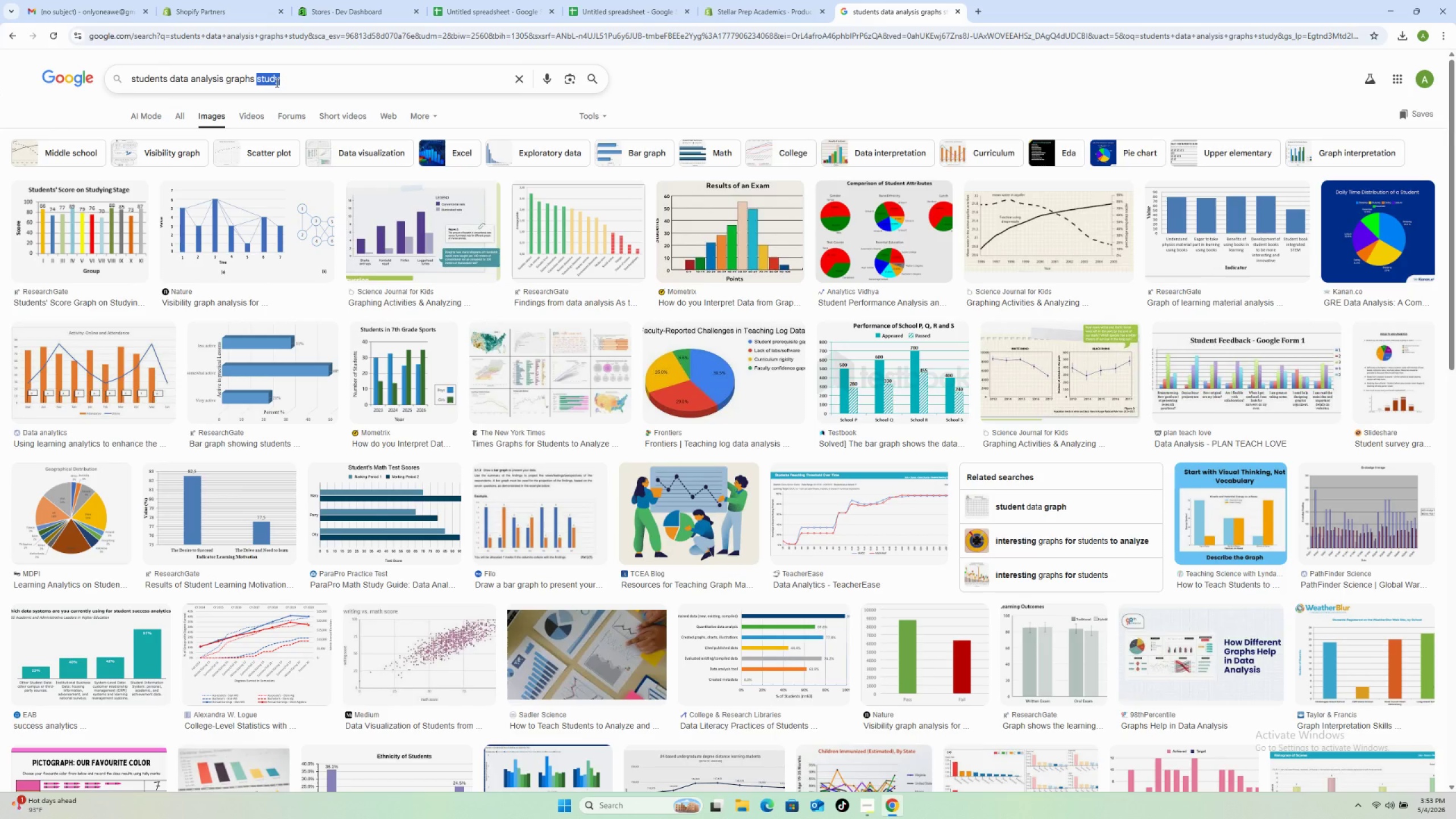 
key(ArrowRight)
 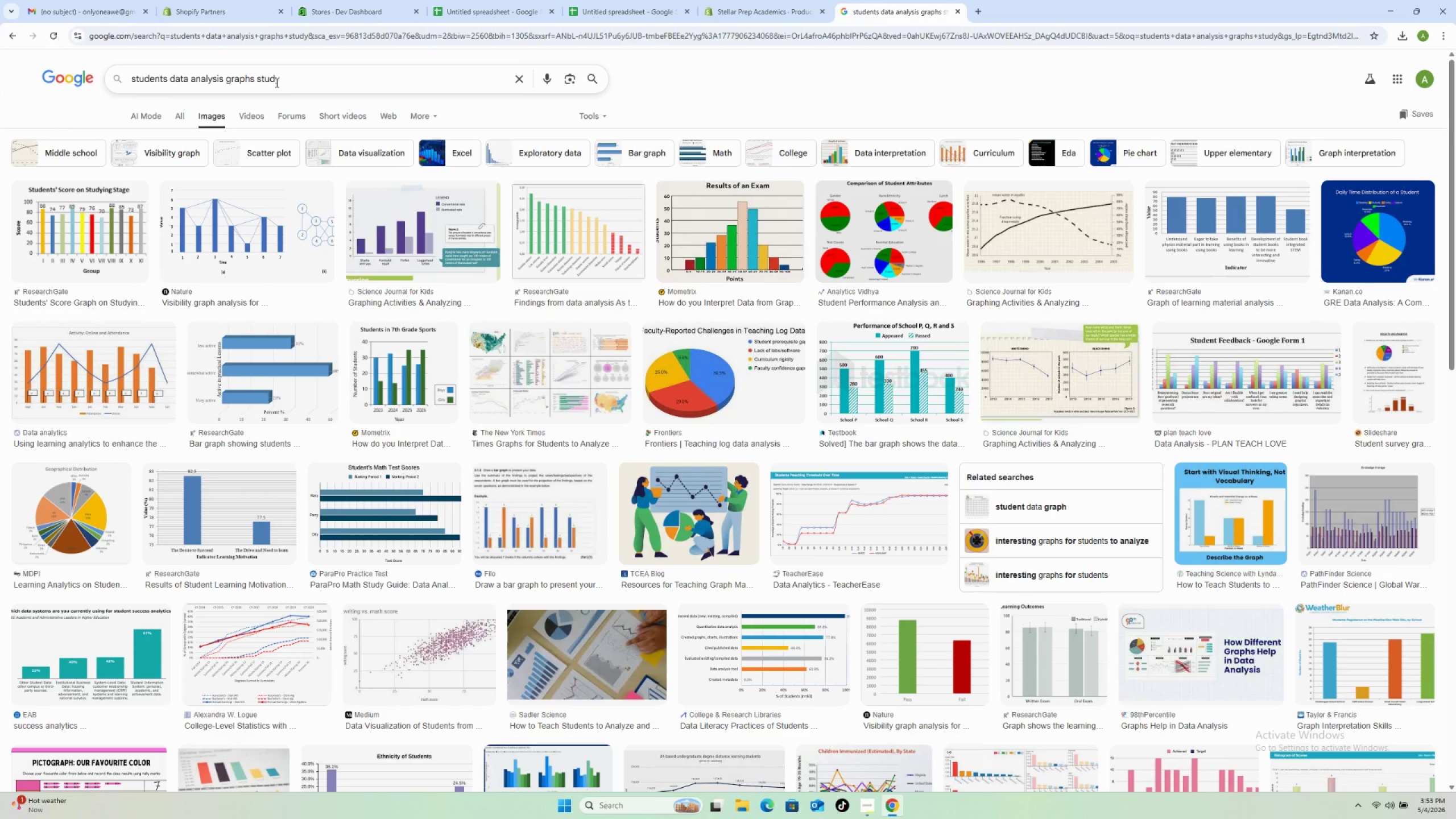 
type( session)
 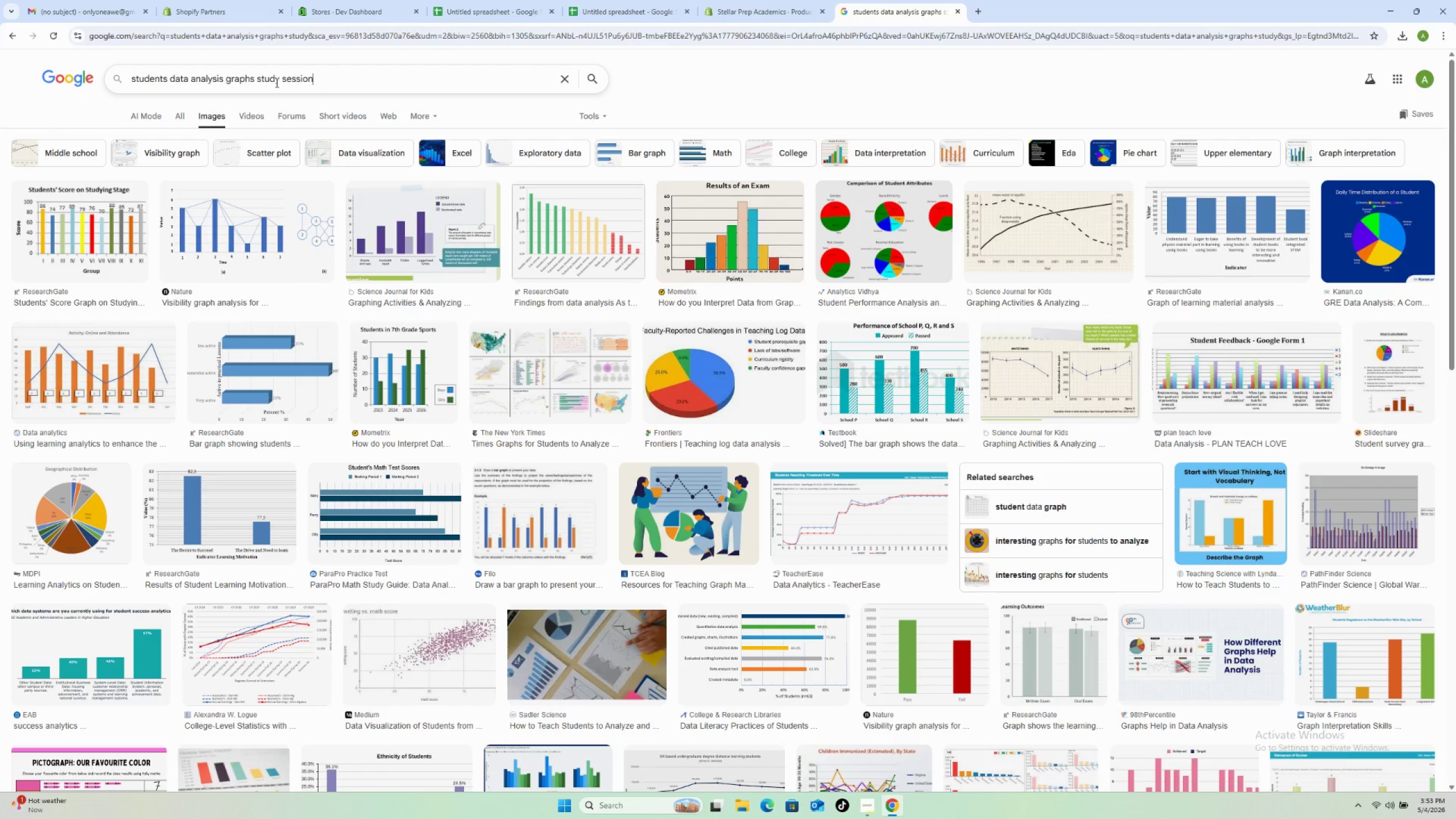 
key(Enter)
 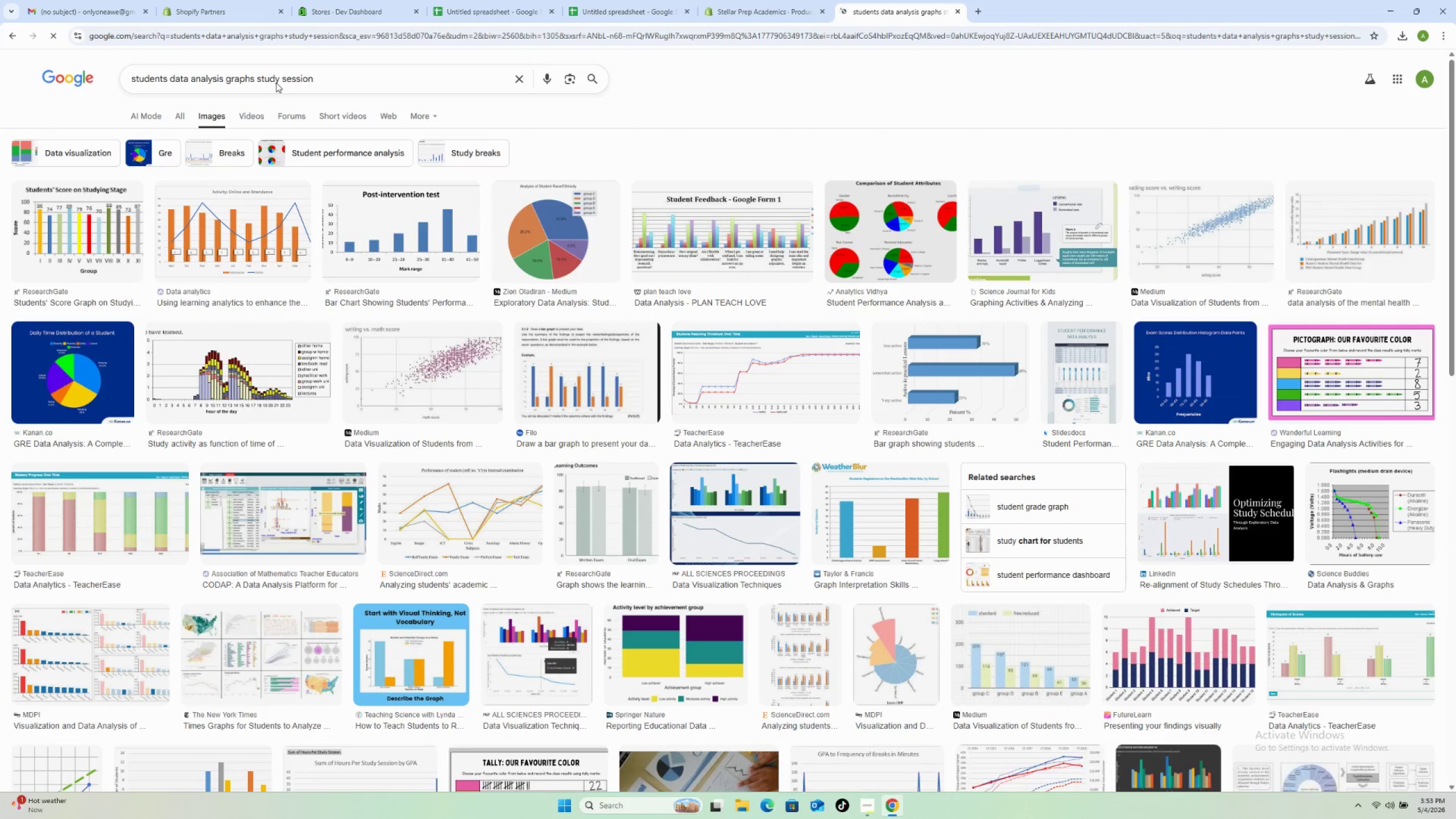 
wait(5.47)
 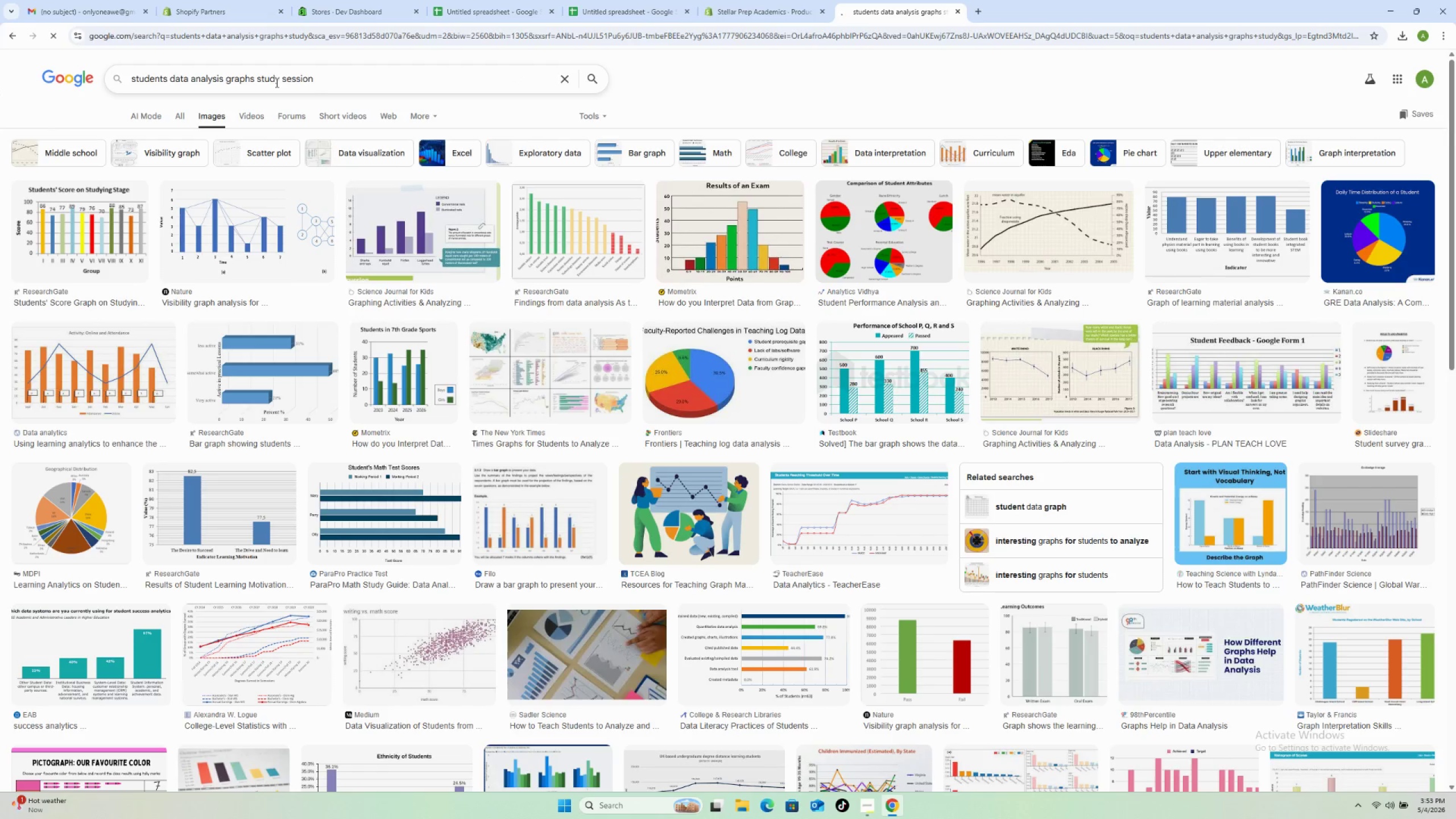 
left_click_drag(start_coordinate=[221, 77], to_coordinate=[171, 73])
 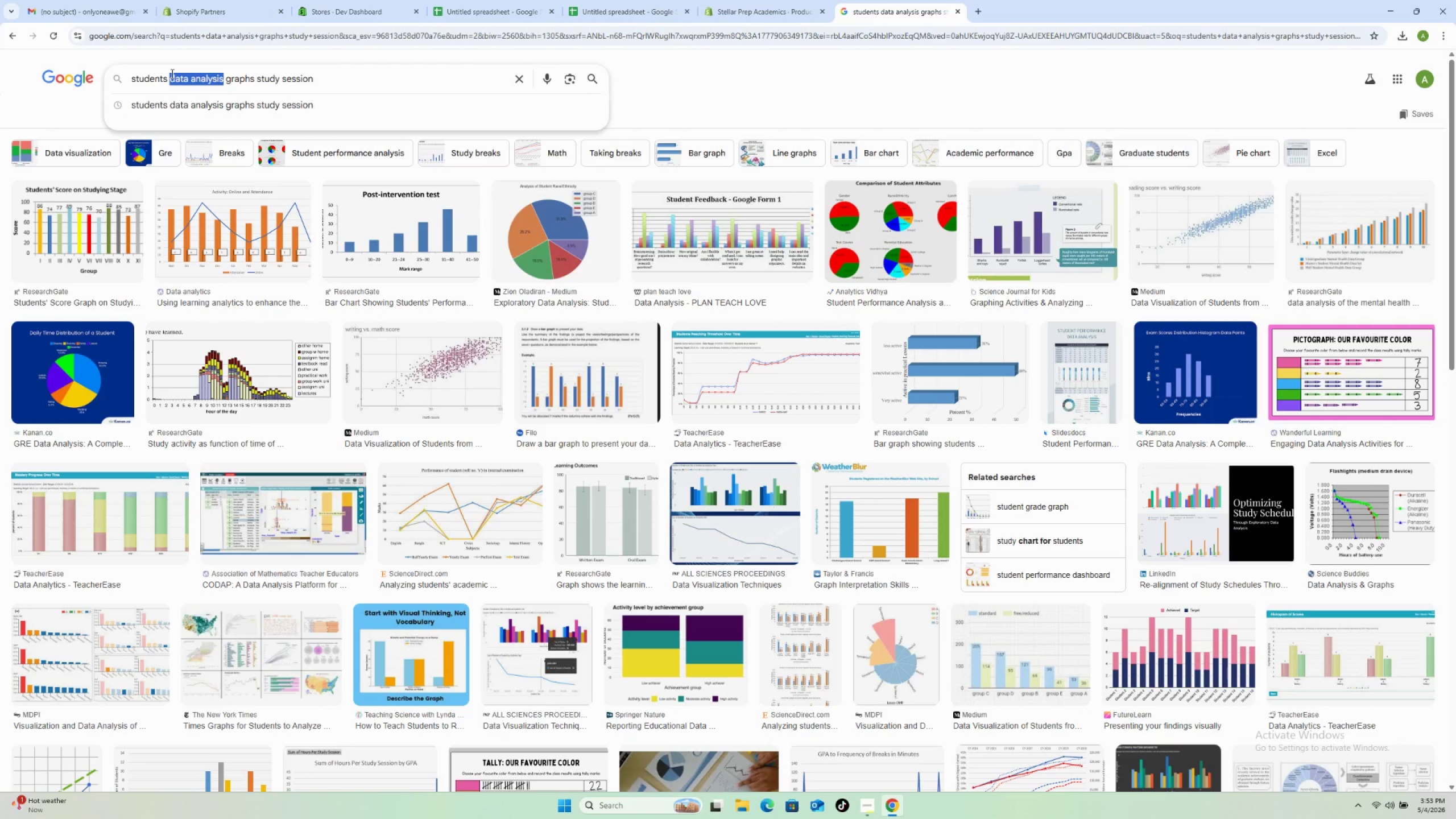 
key(Backspace)
 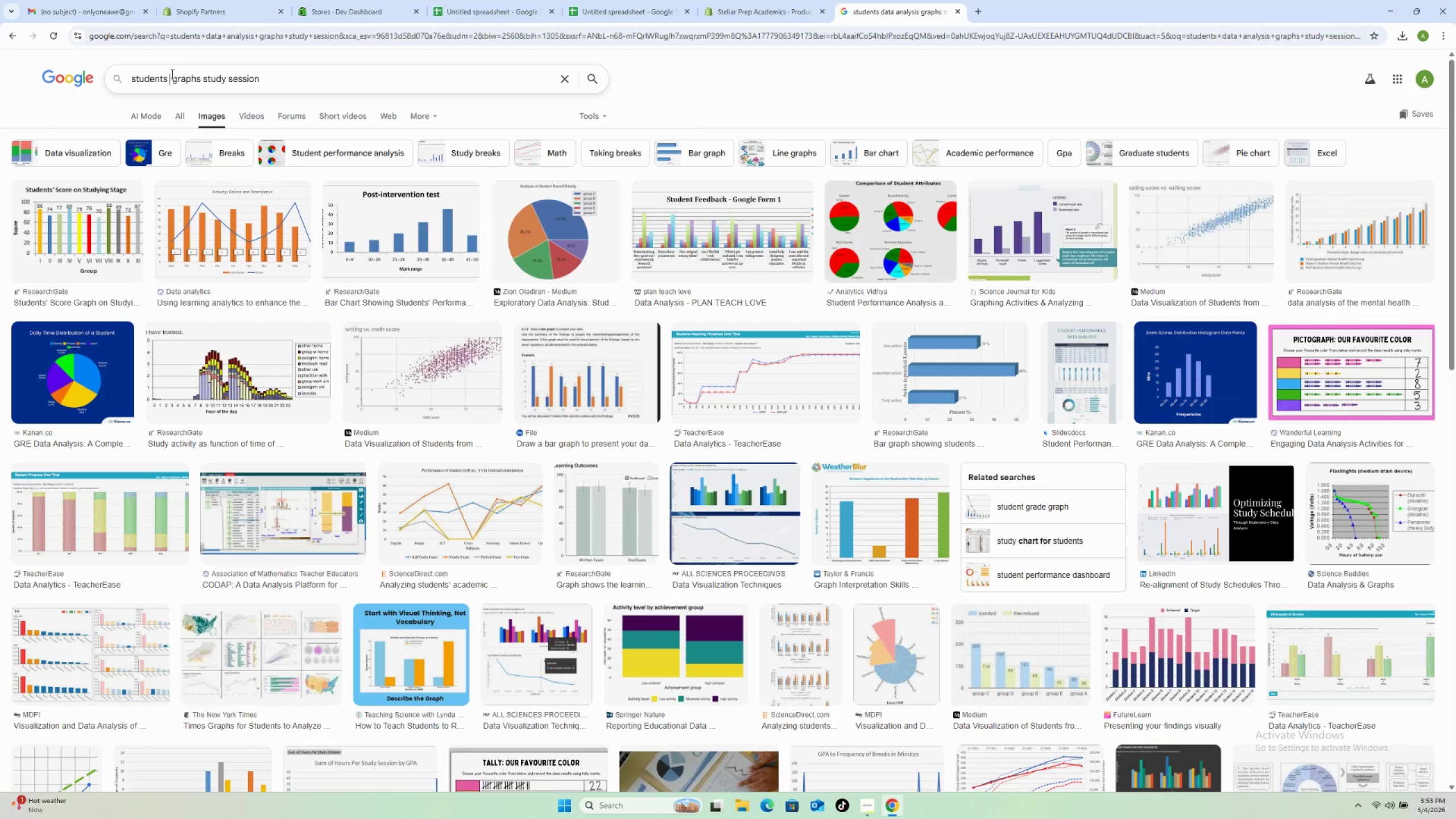 
key(Enter)
 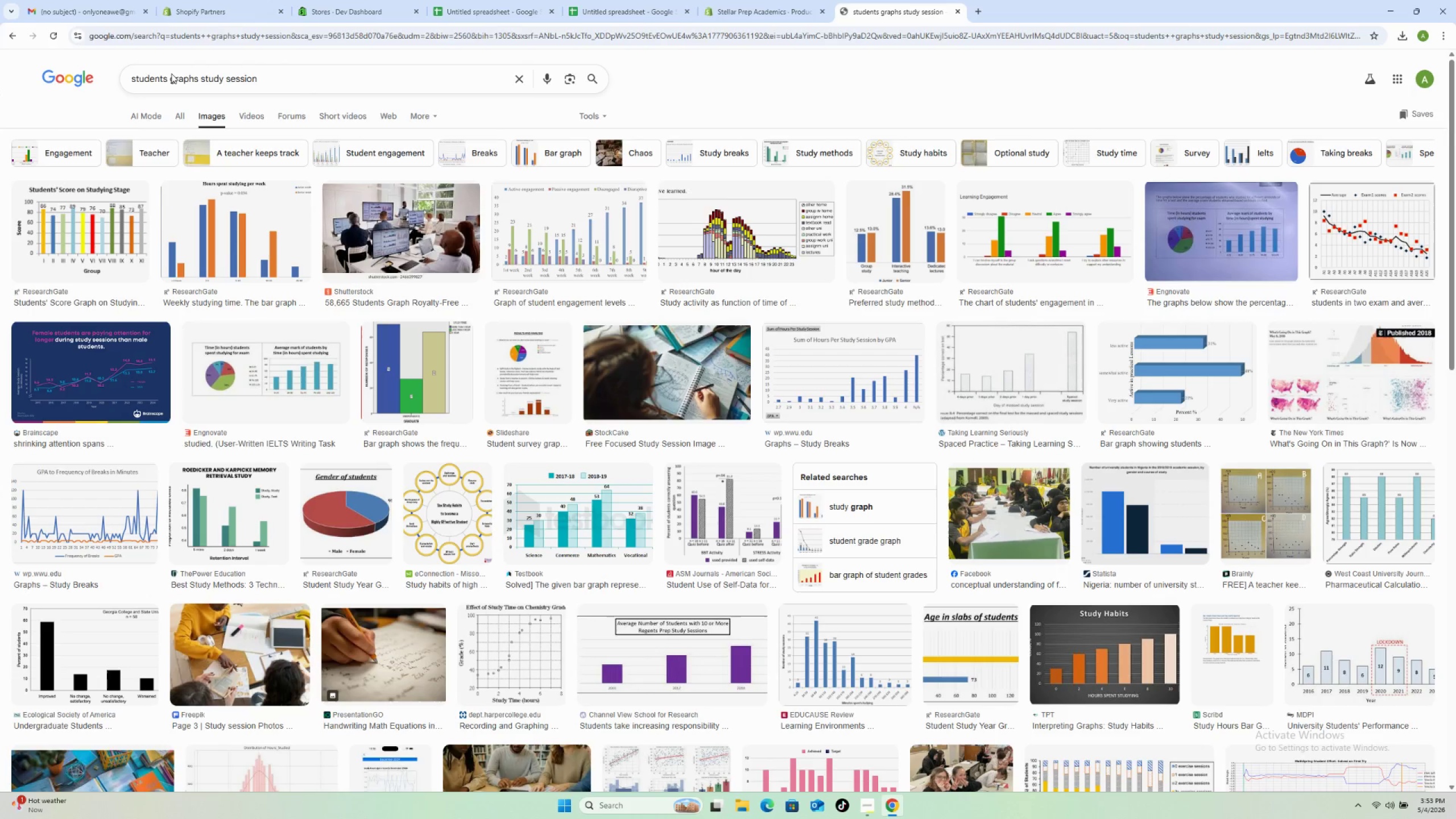 
wait(6.25)
 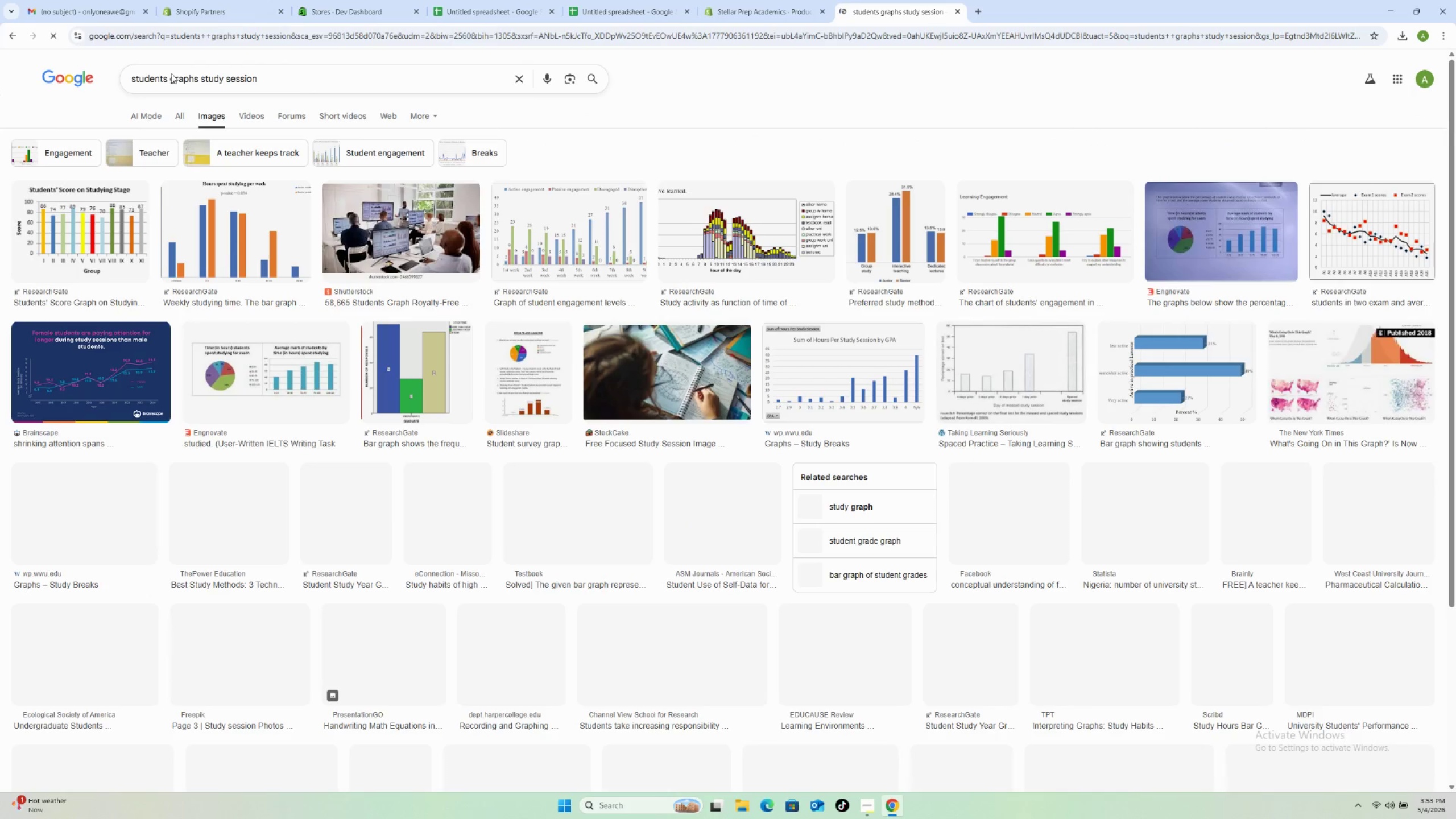 
scroll: coordinate [382, 292], scroll_direction: down, amount: 3.0
 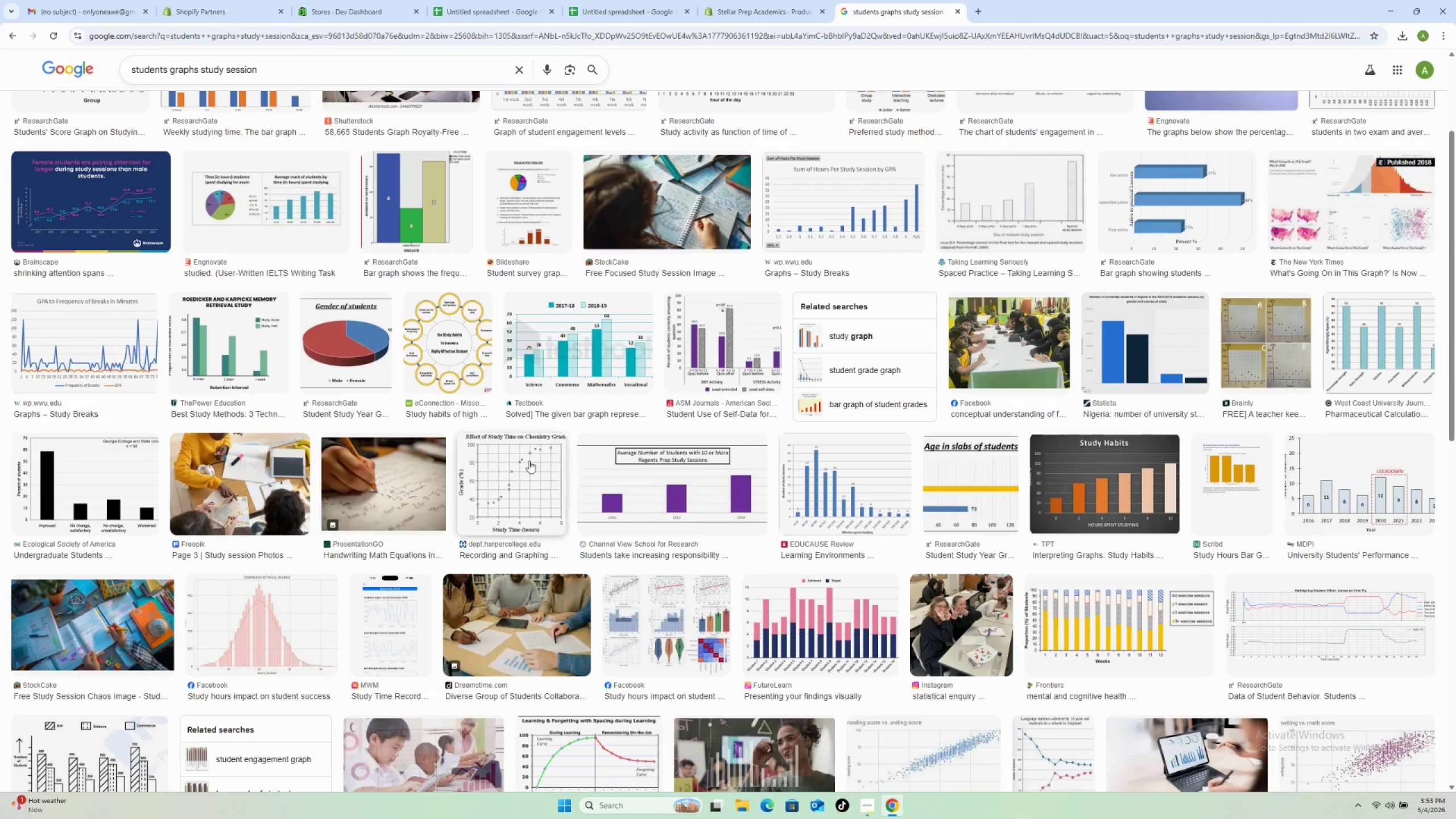 
wait(5.52)
 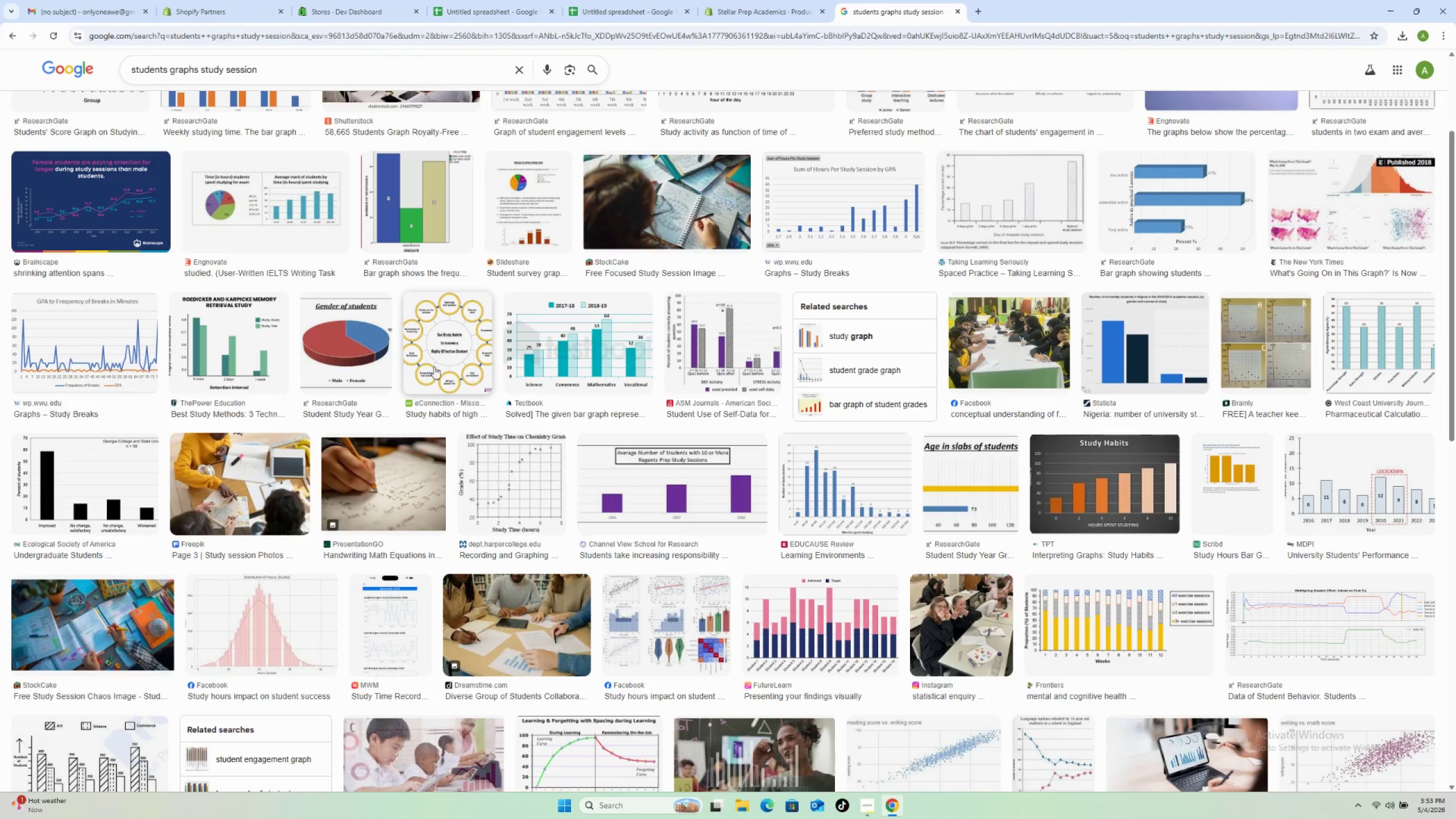 
left_click([944, 601])
 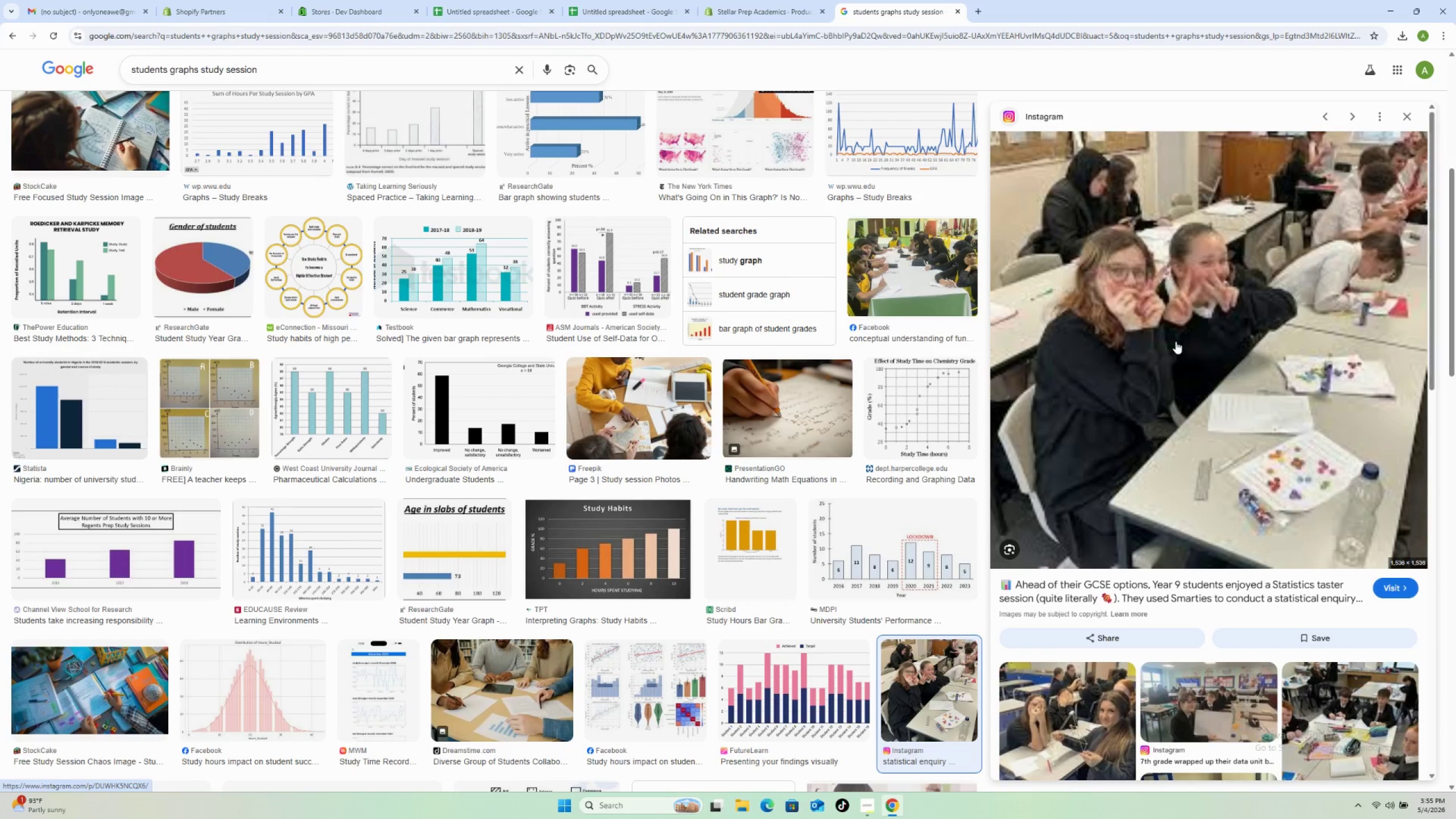 
wait(116.8)
 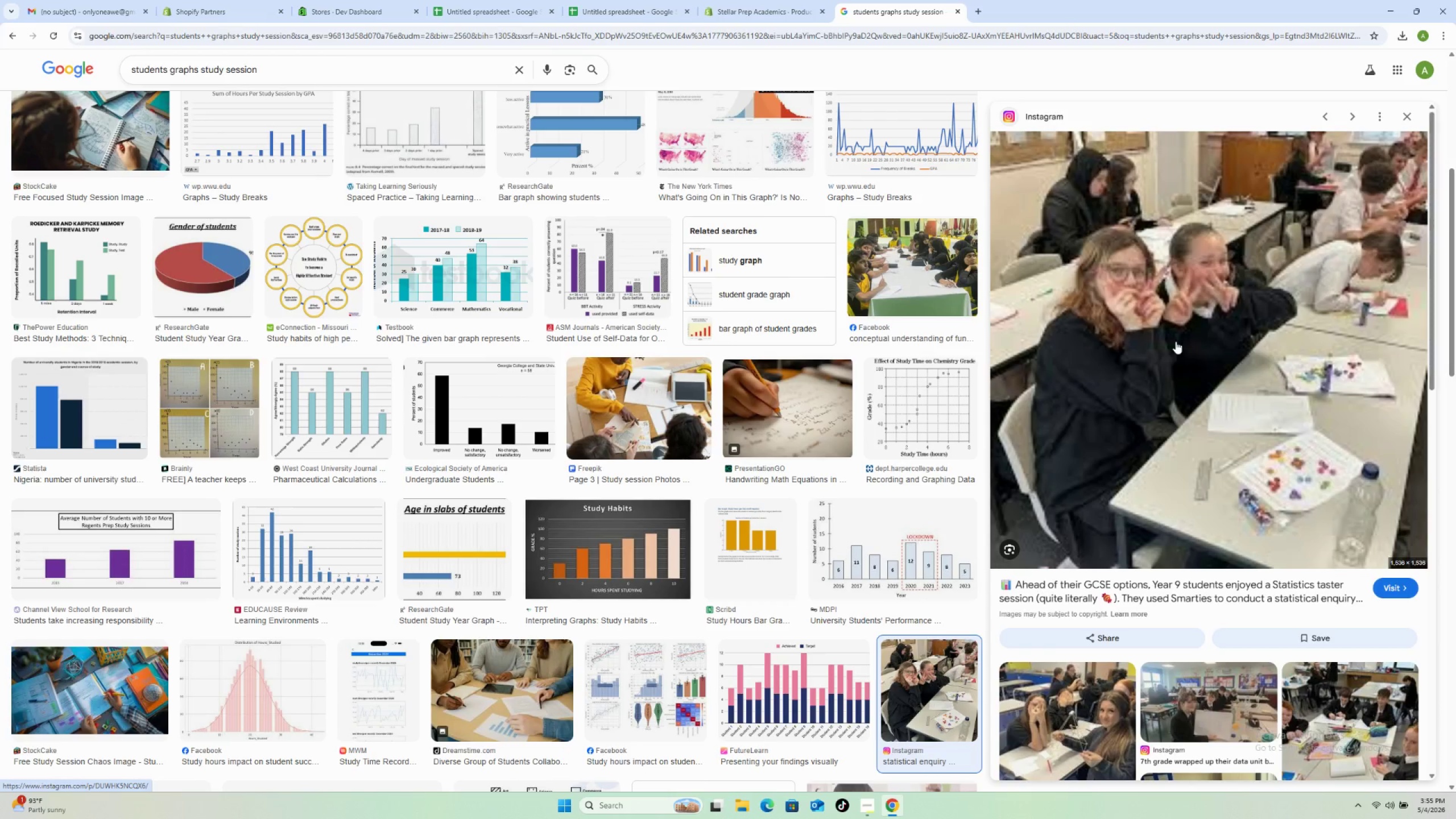 
left_click([1410, 122])
 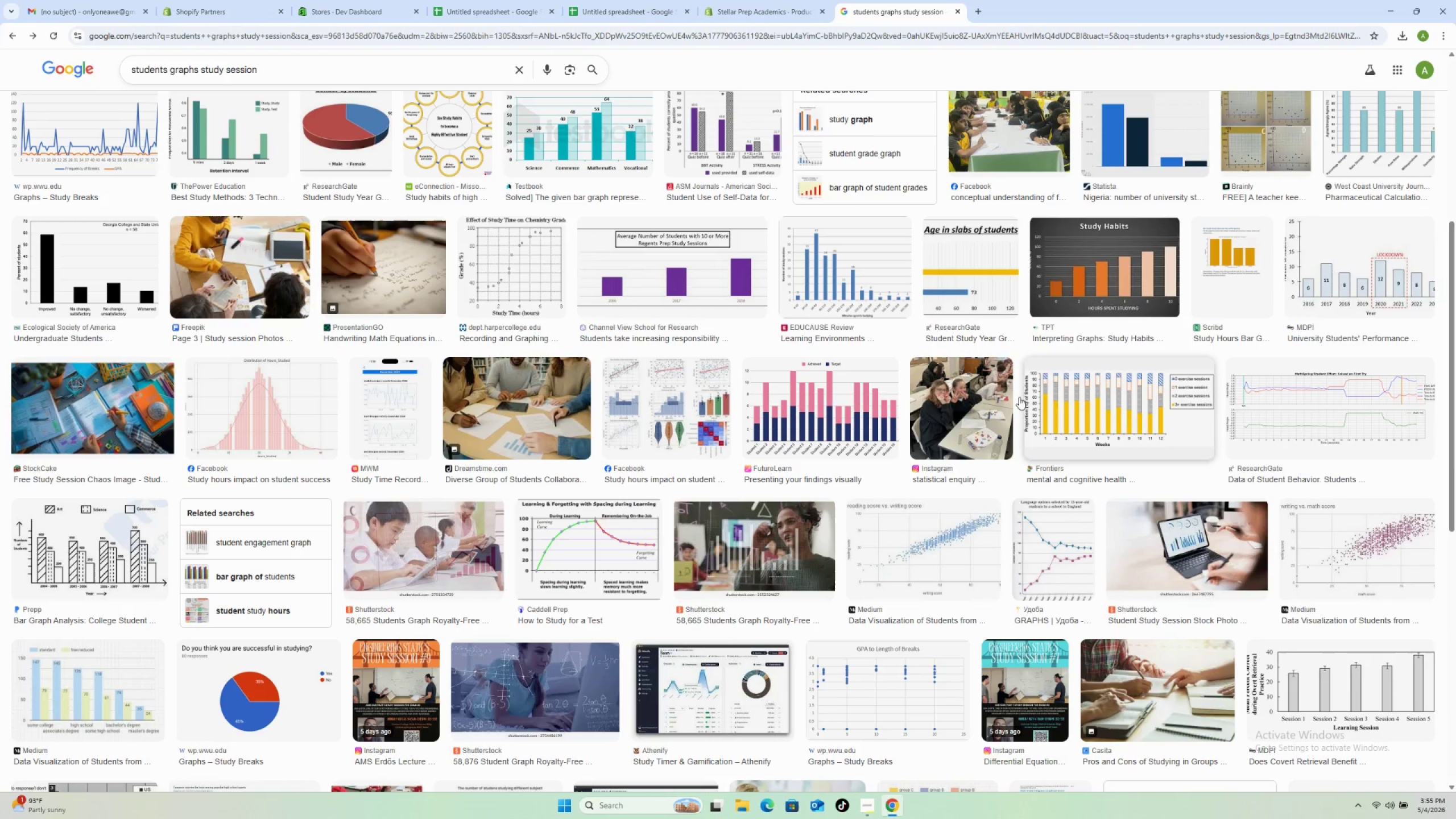 
left_click([948, 403])
 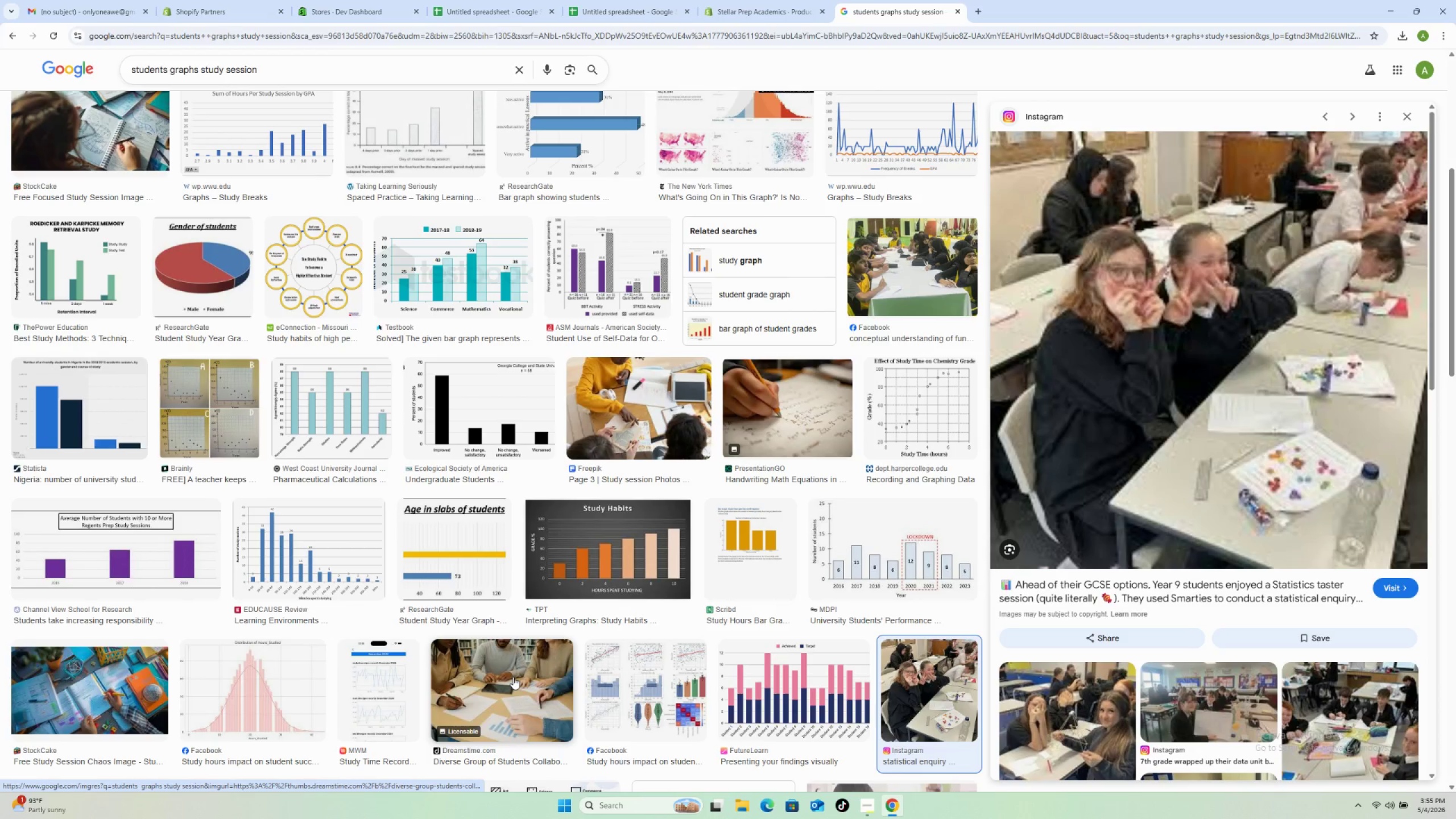 
wait(7.54)
 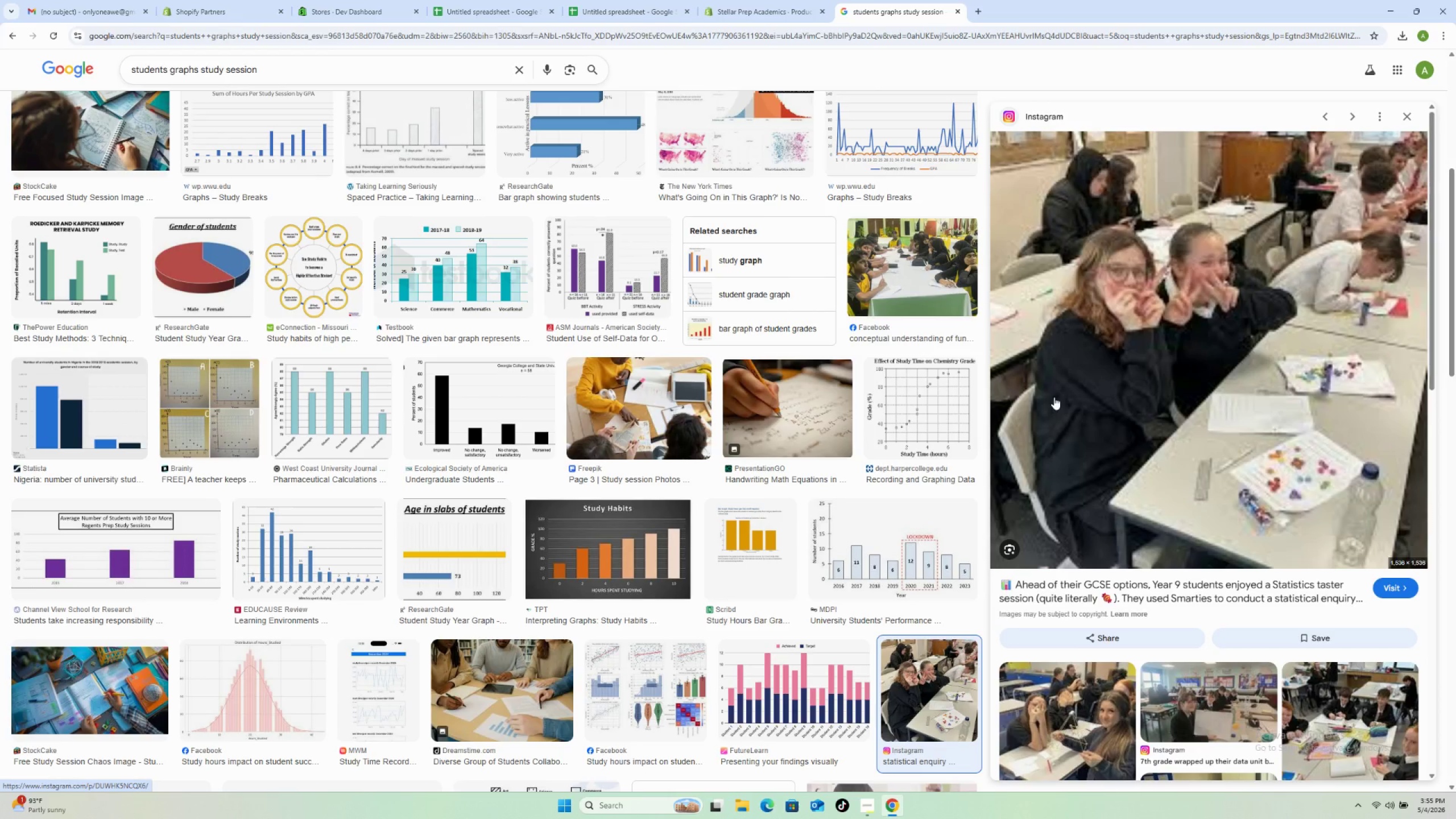 
mouse_move([1024, 354])
 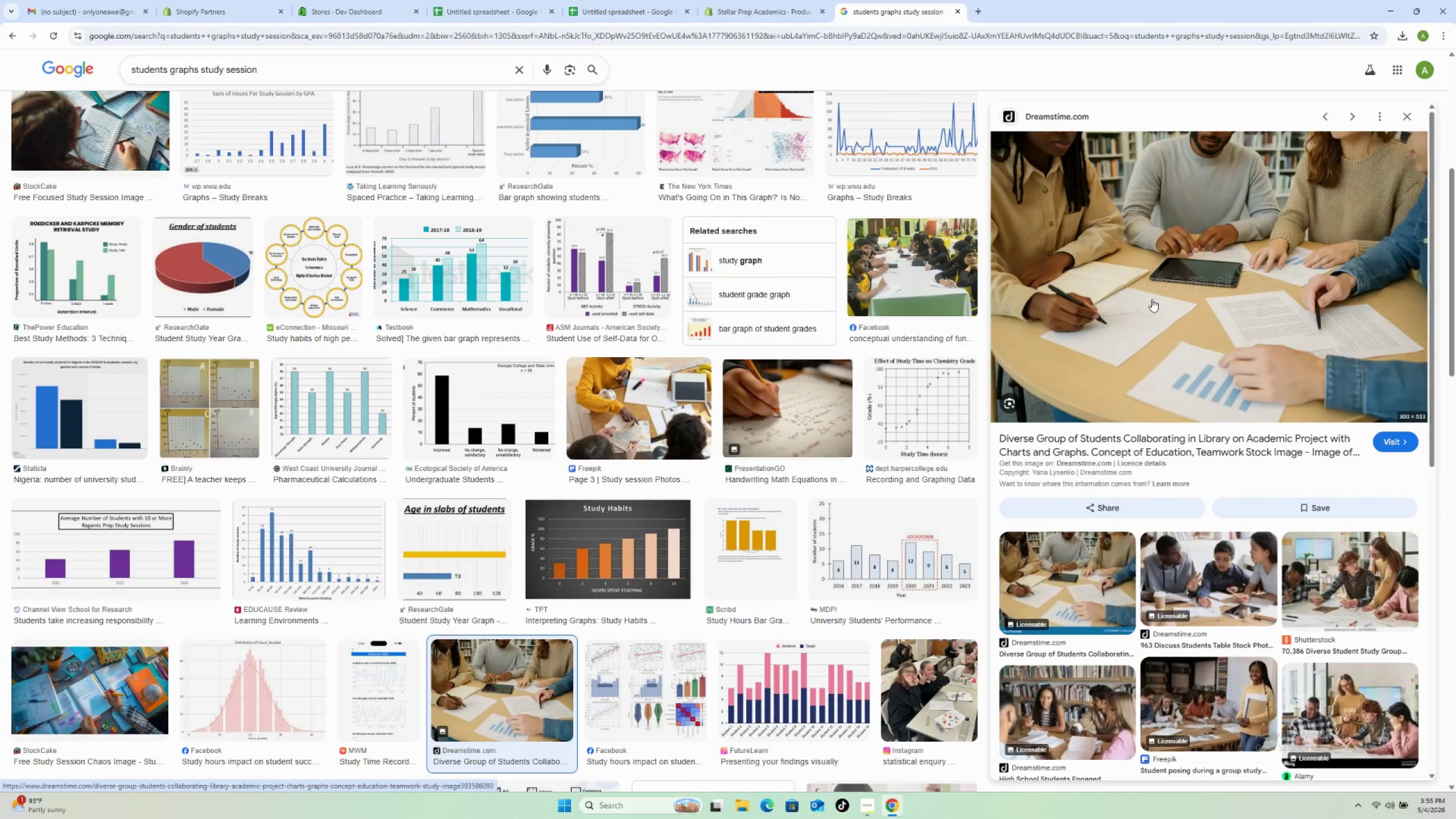 
right_click([1152, 299])
 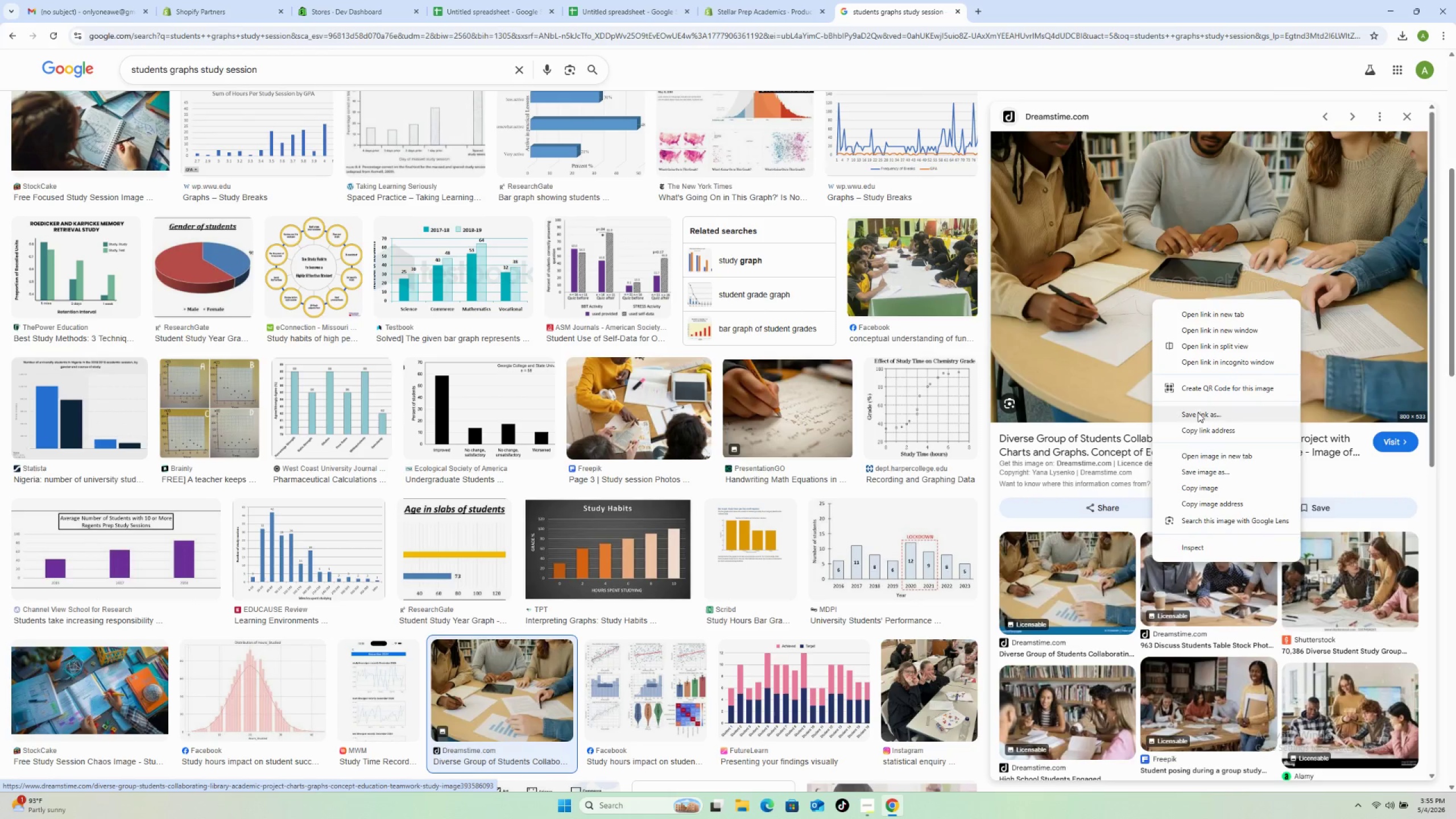 
left_click([1184, 474])
 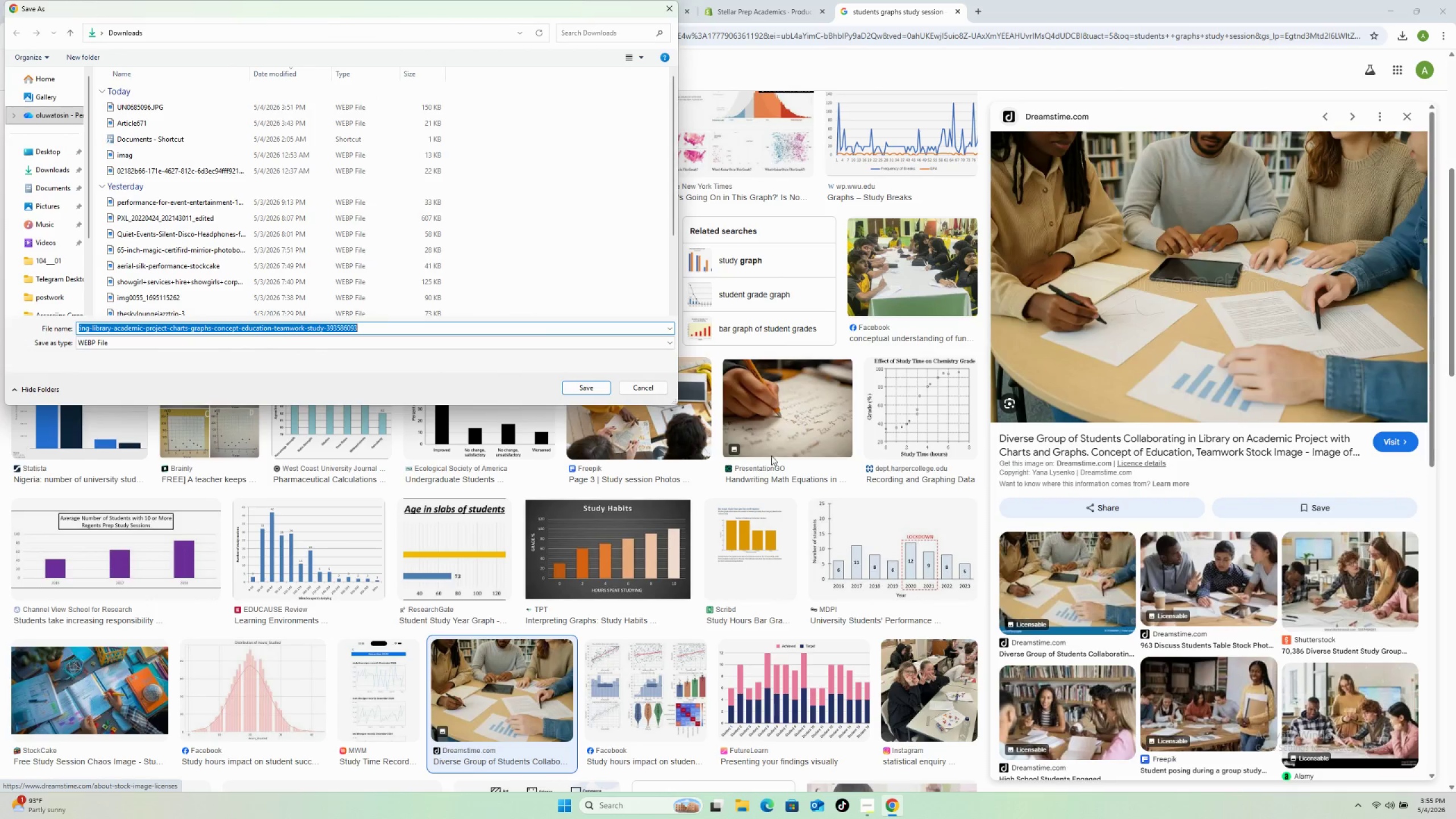 
left_click([581, 391])
 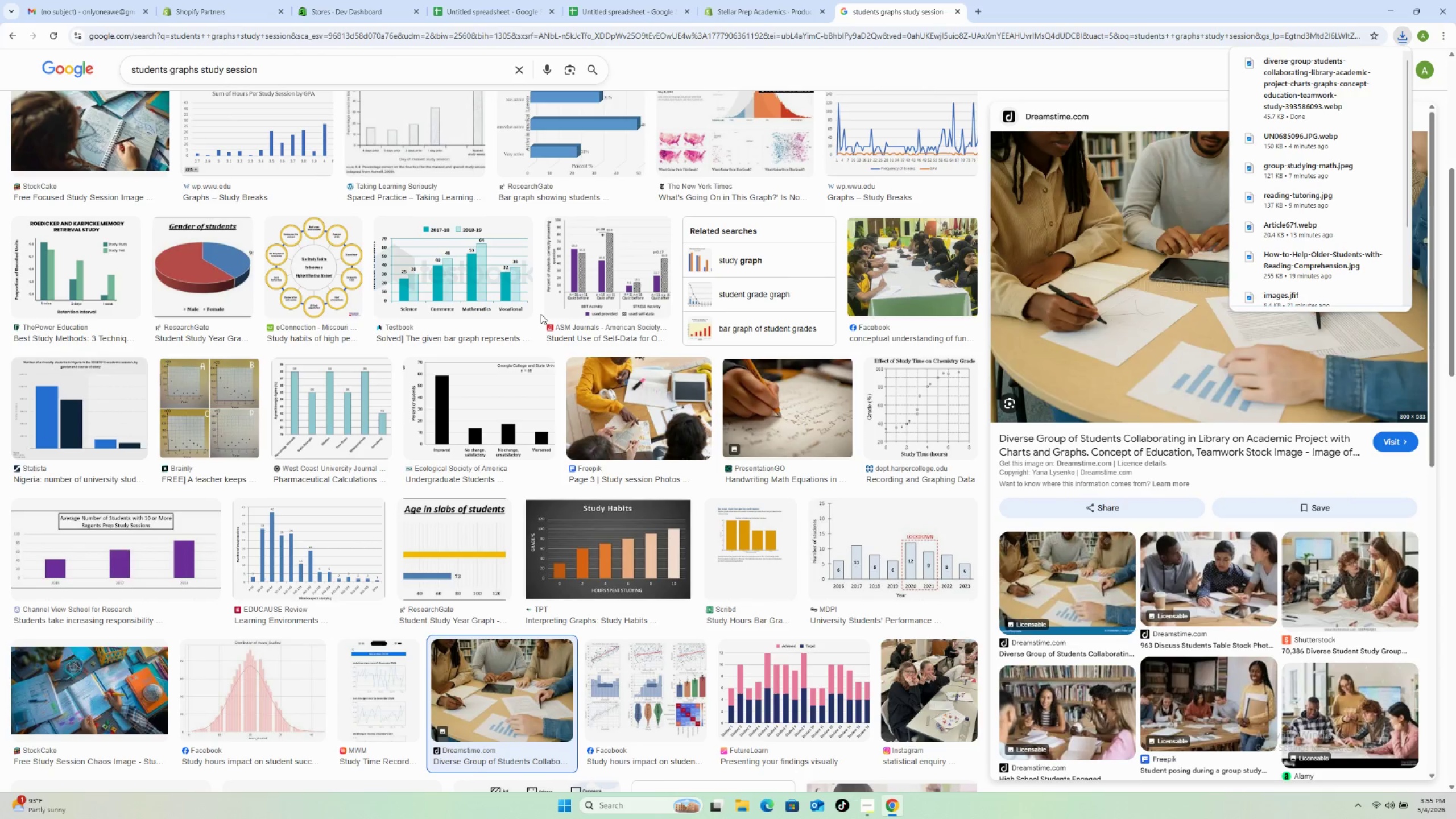 
left_click([733, 6])
 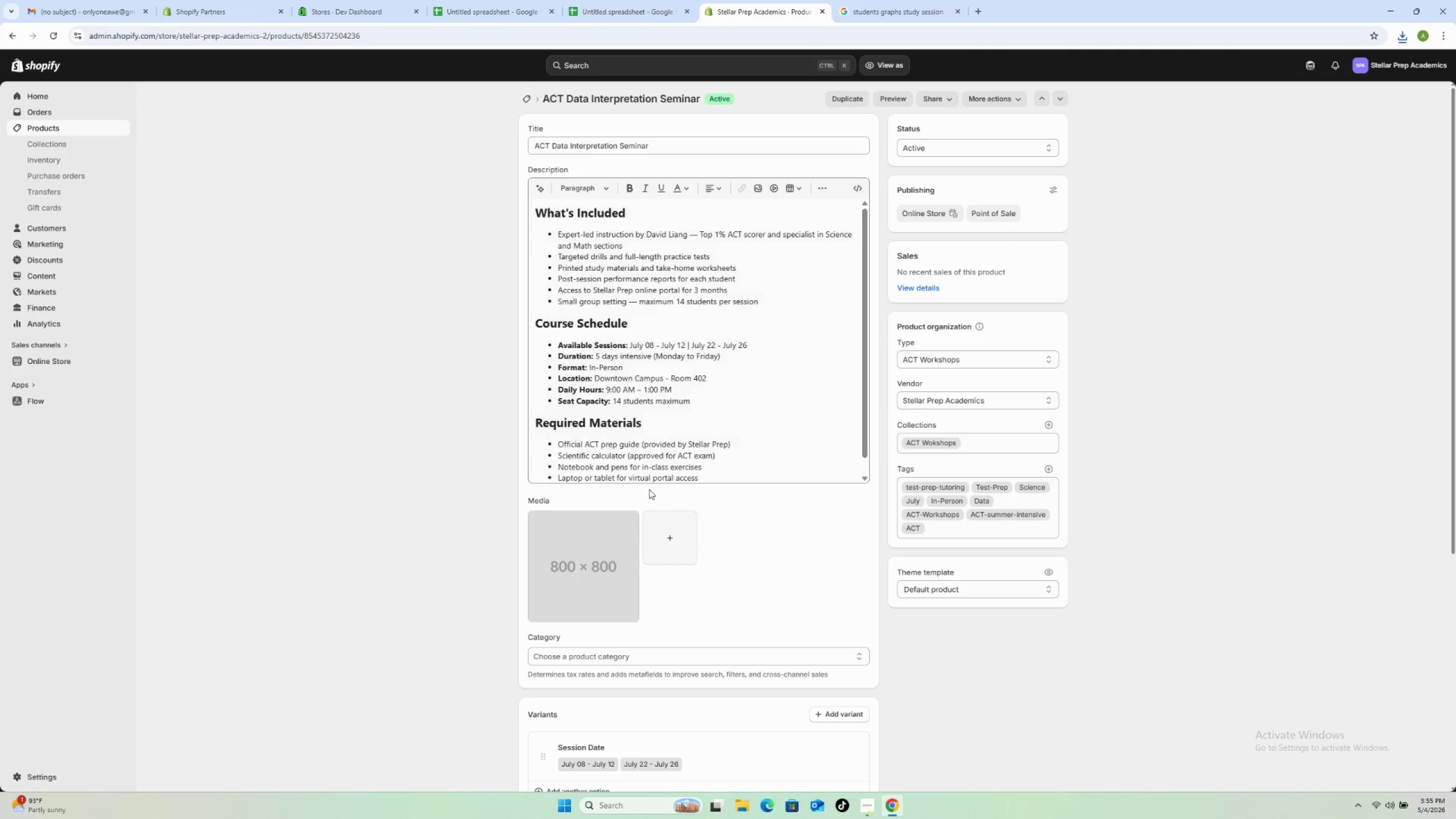 
left_click([676, 526])
 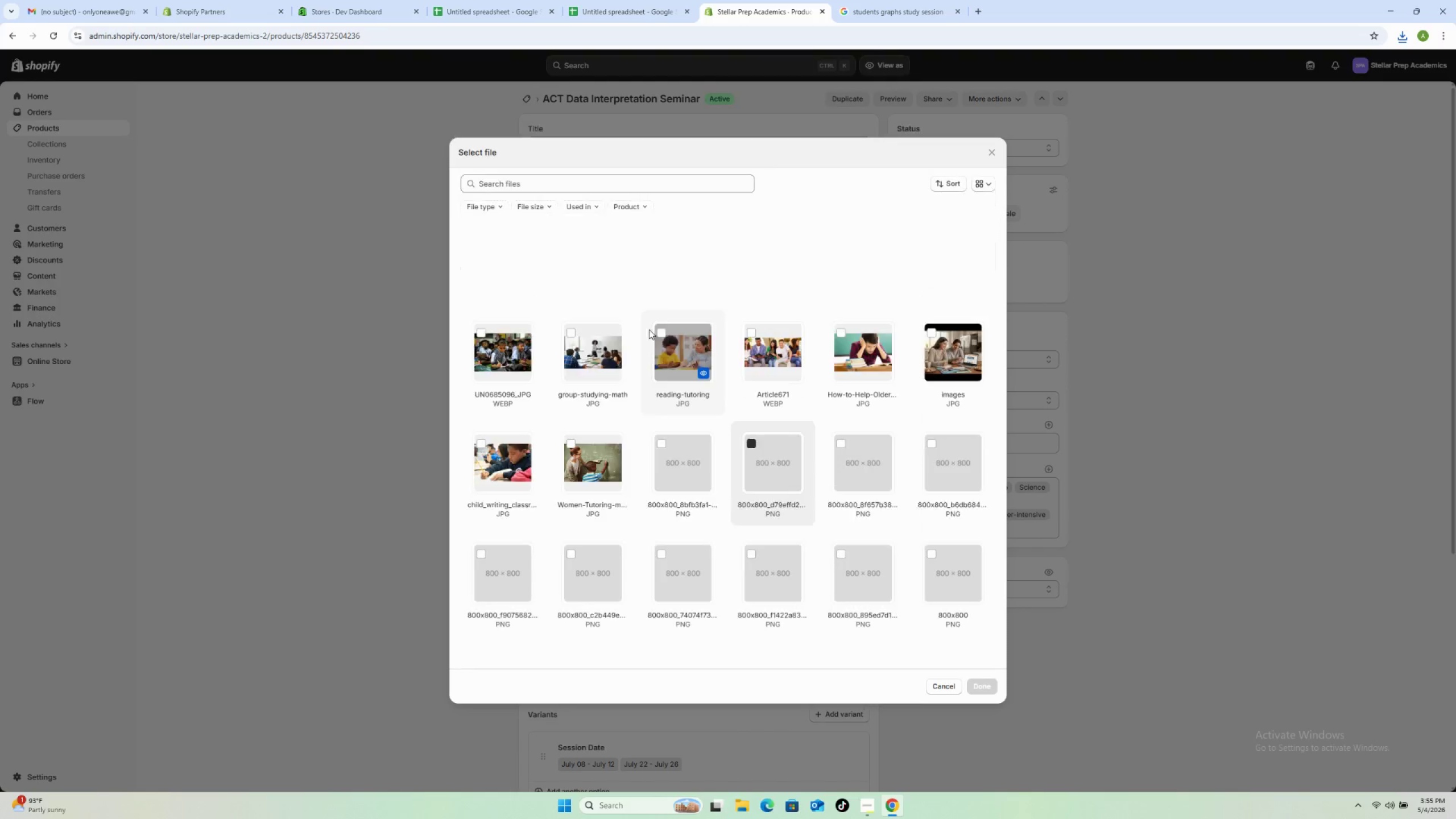 
mouse_move([659, 253])
 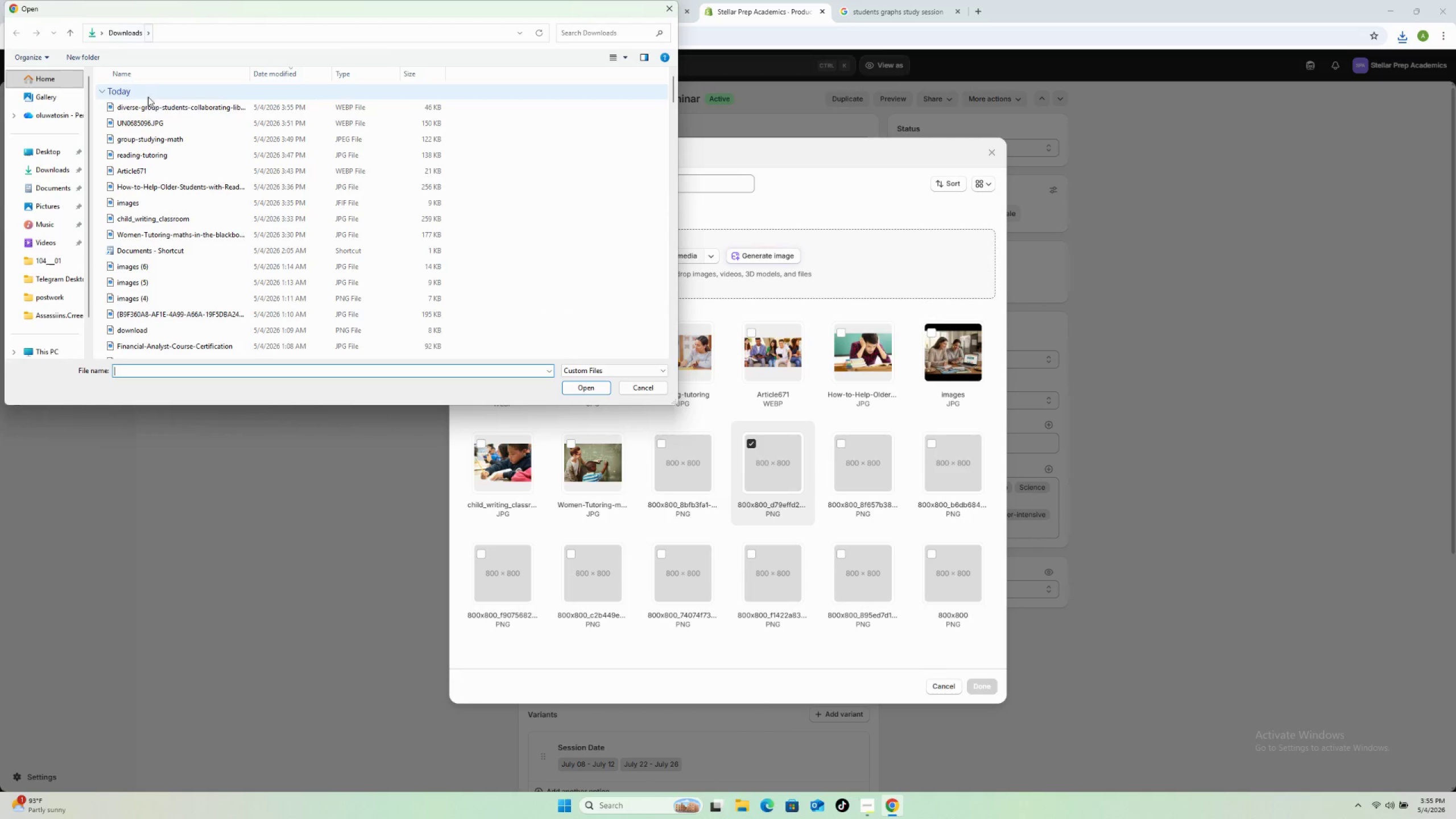 
left_click([151, 109])
 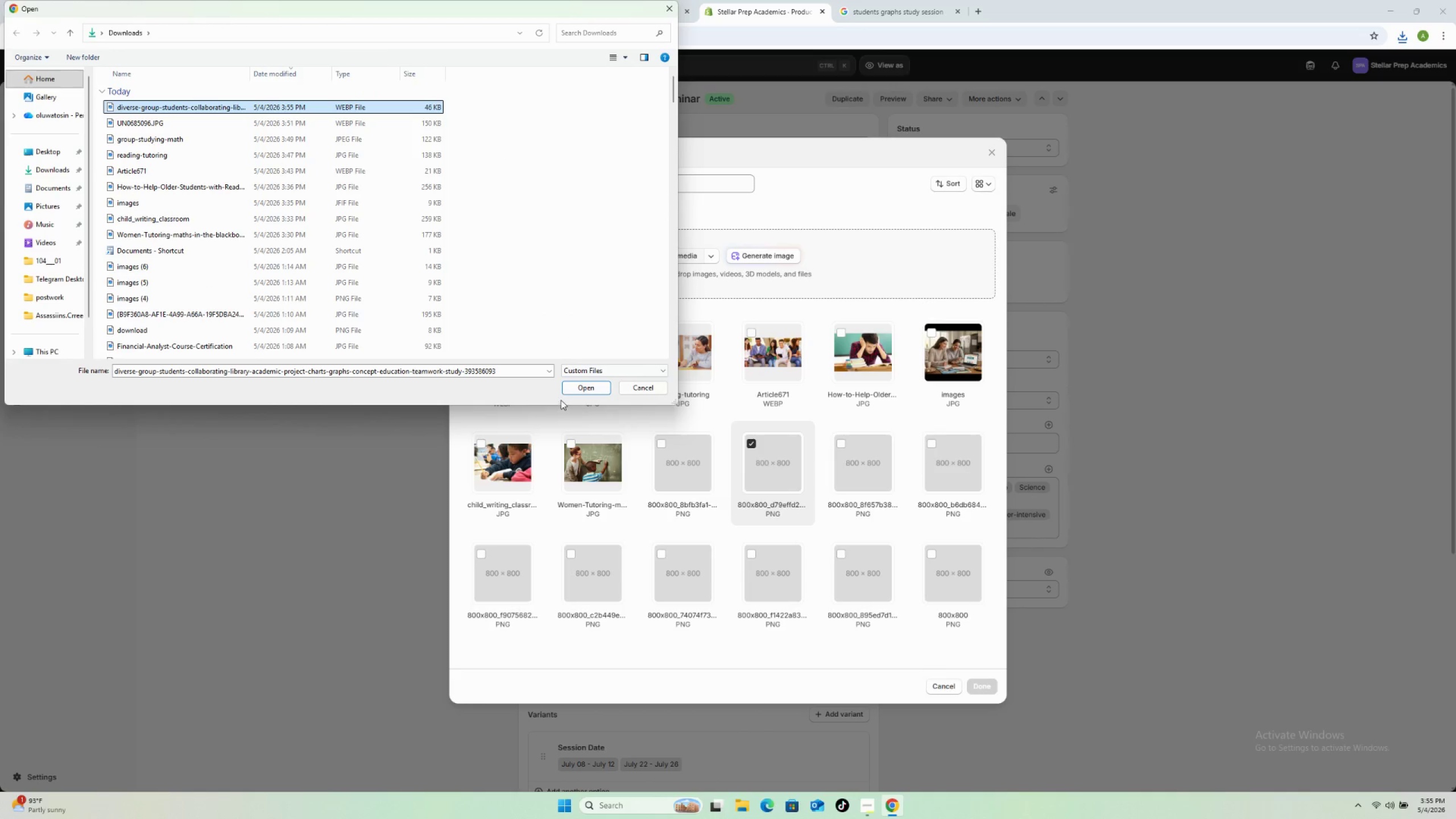 
left_click([573, 390])
 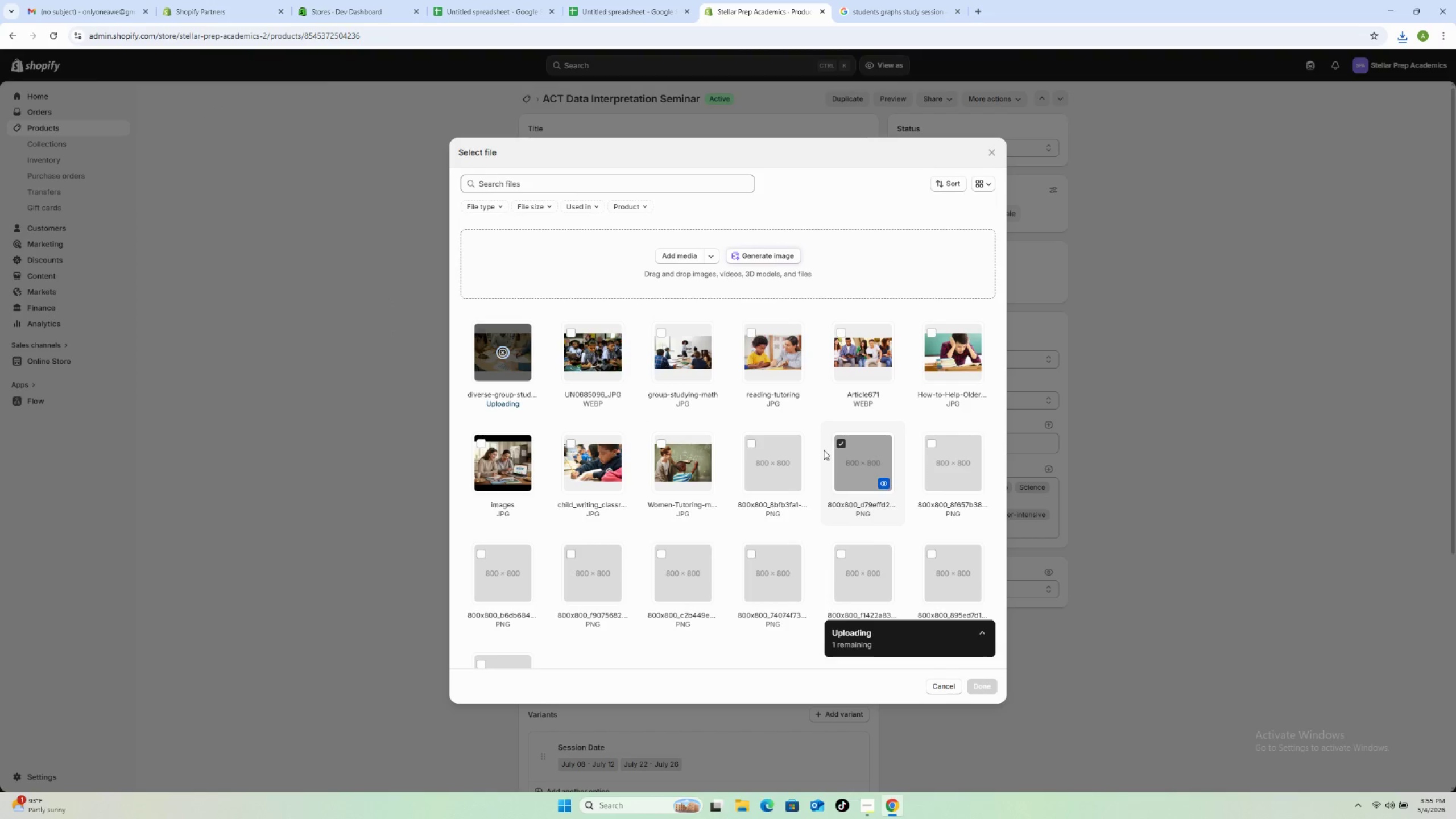 
left_click([836, 443])
 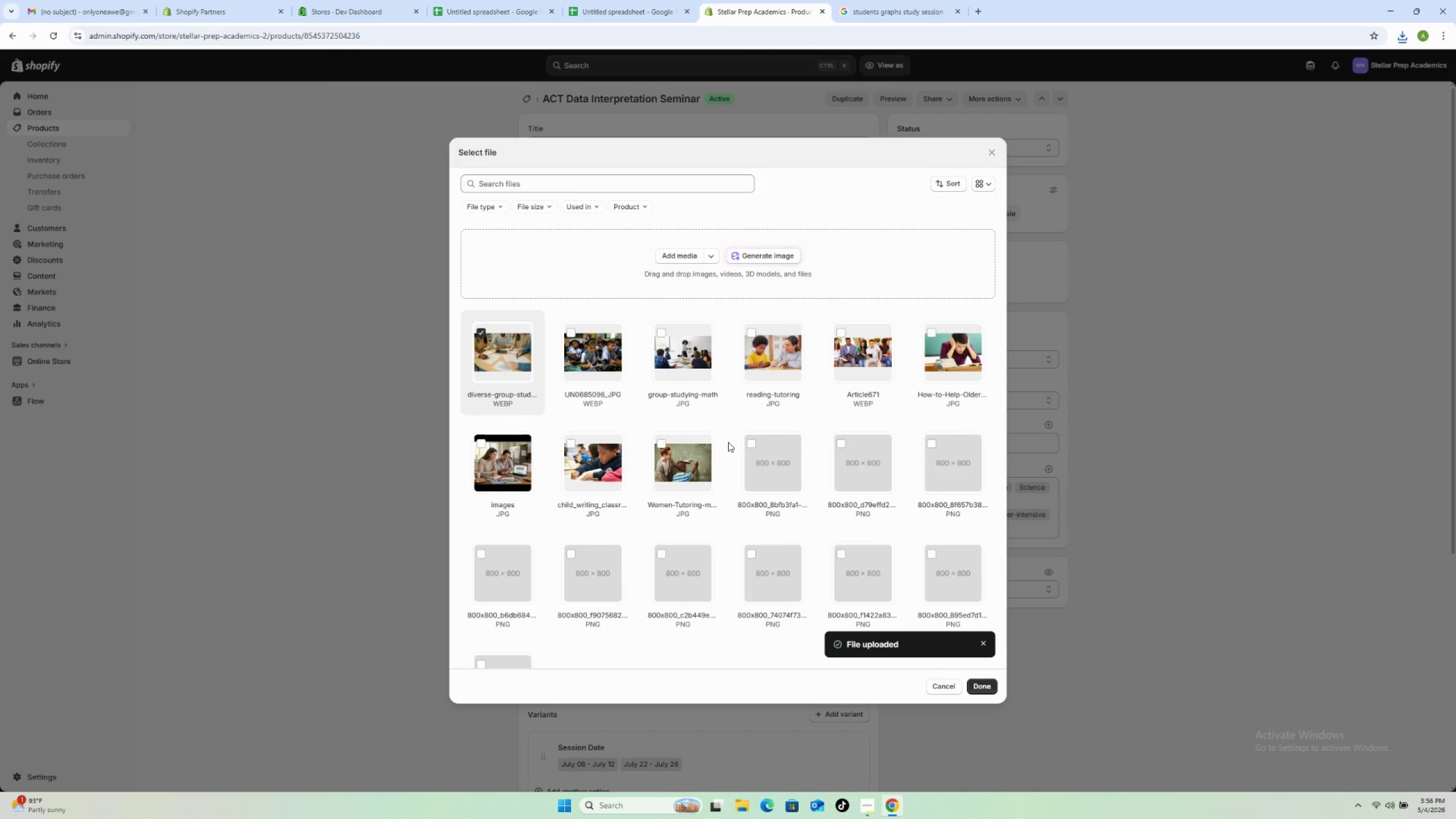 
wait(11.3)
 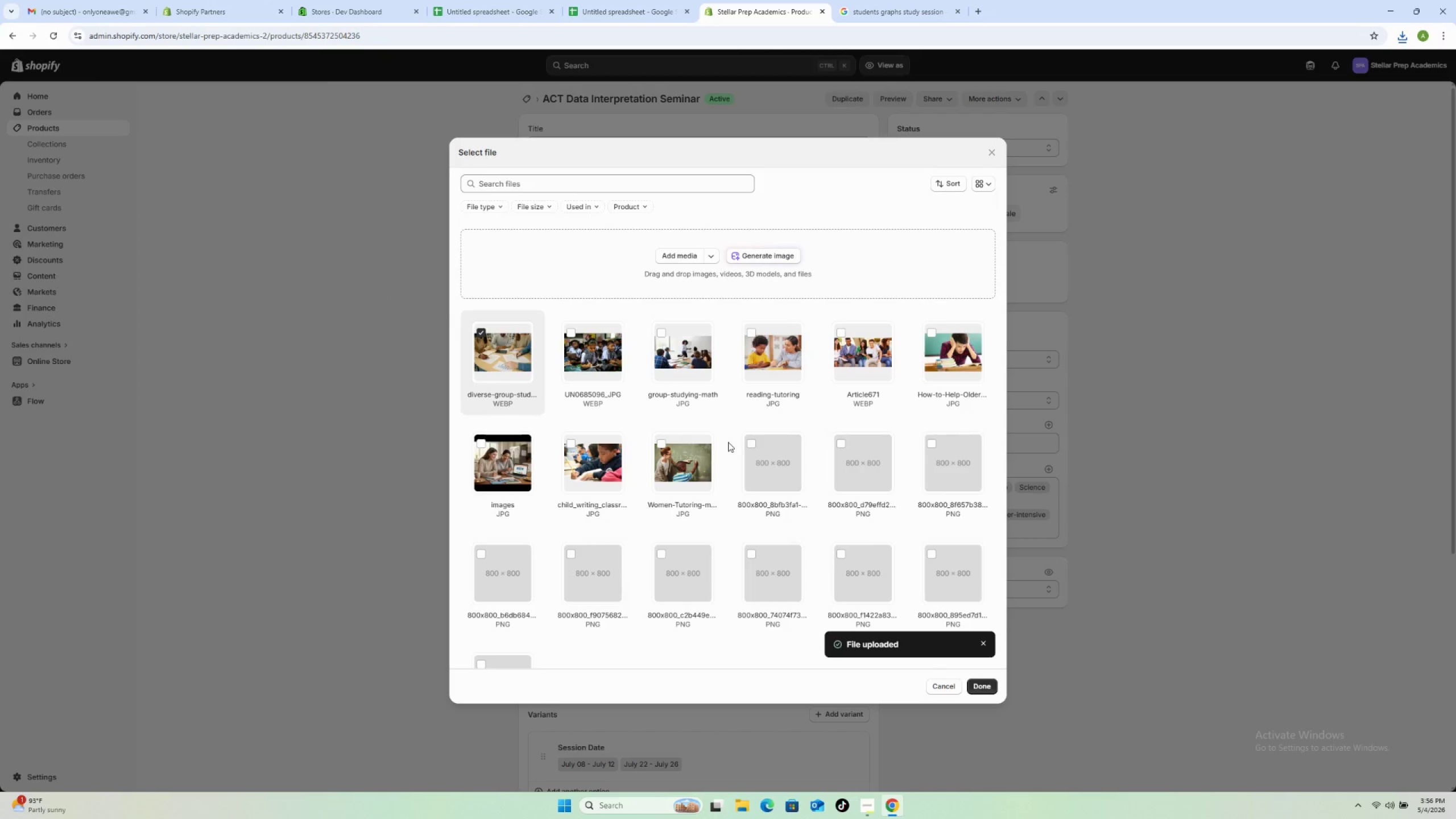 
left_click([974, 687])
 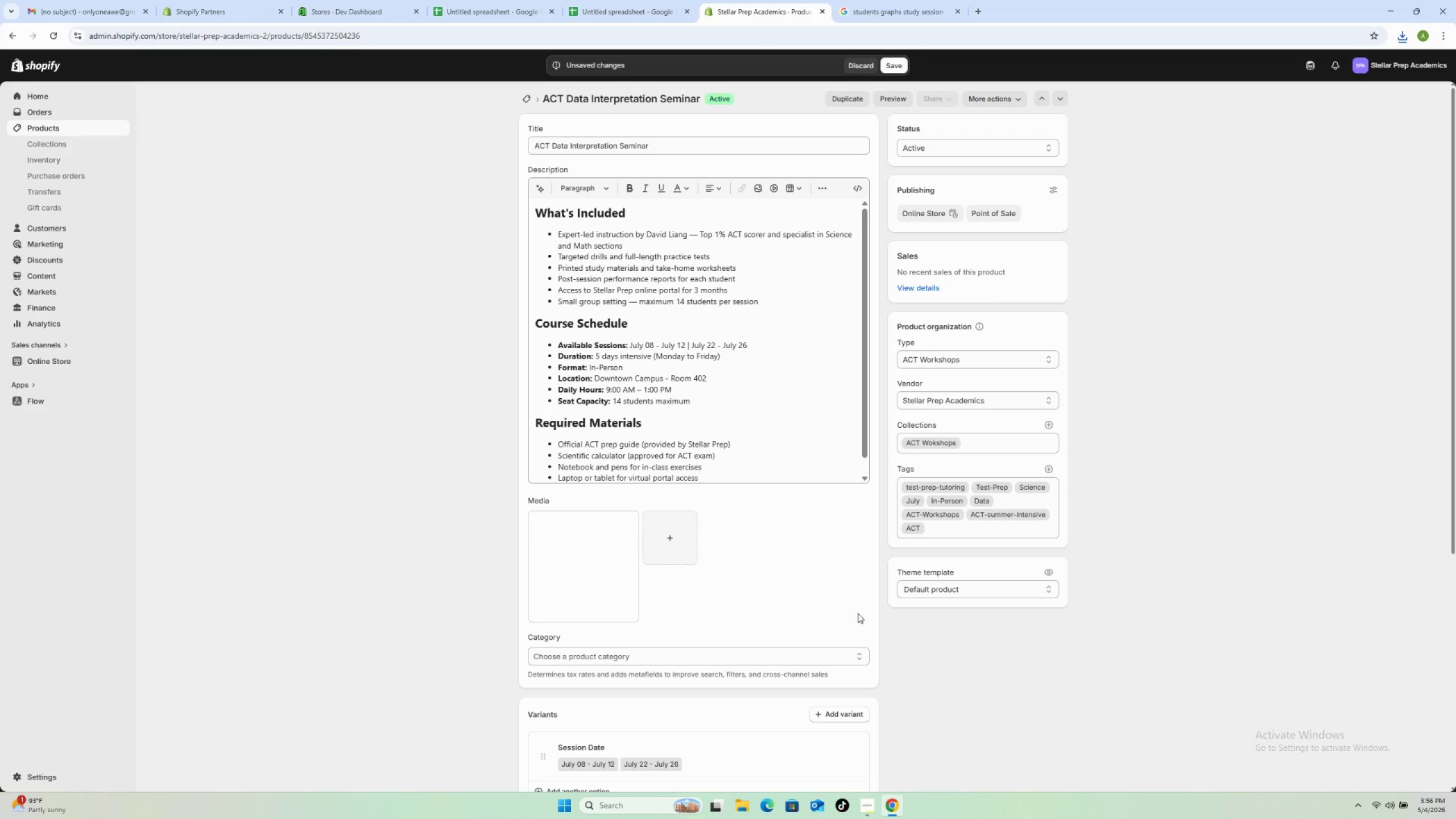 
mouse_move([813, 586])
 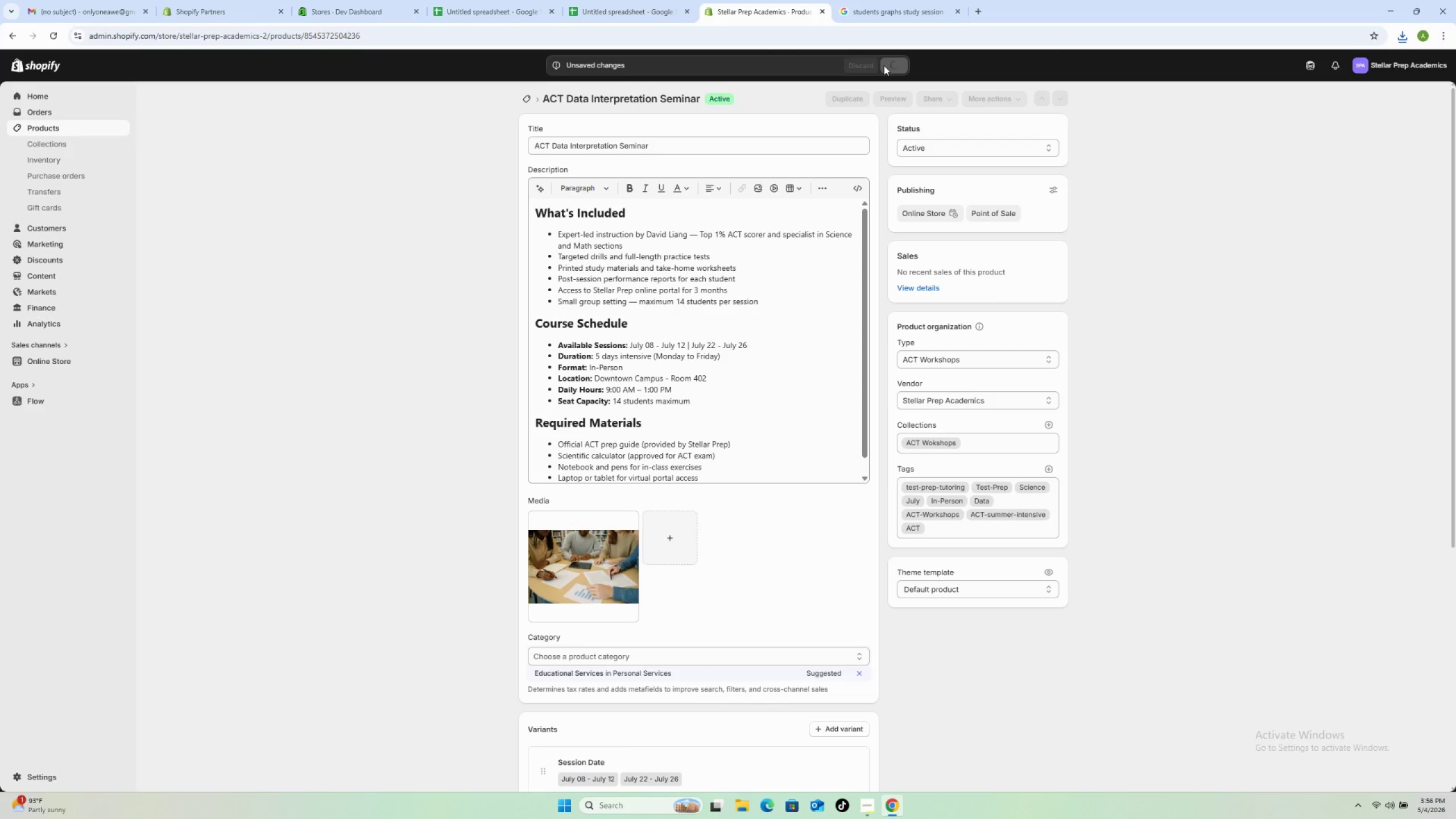 
mouse_move([894, 99])
 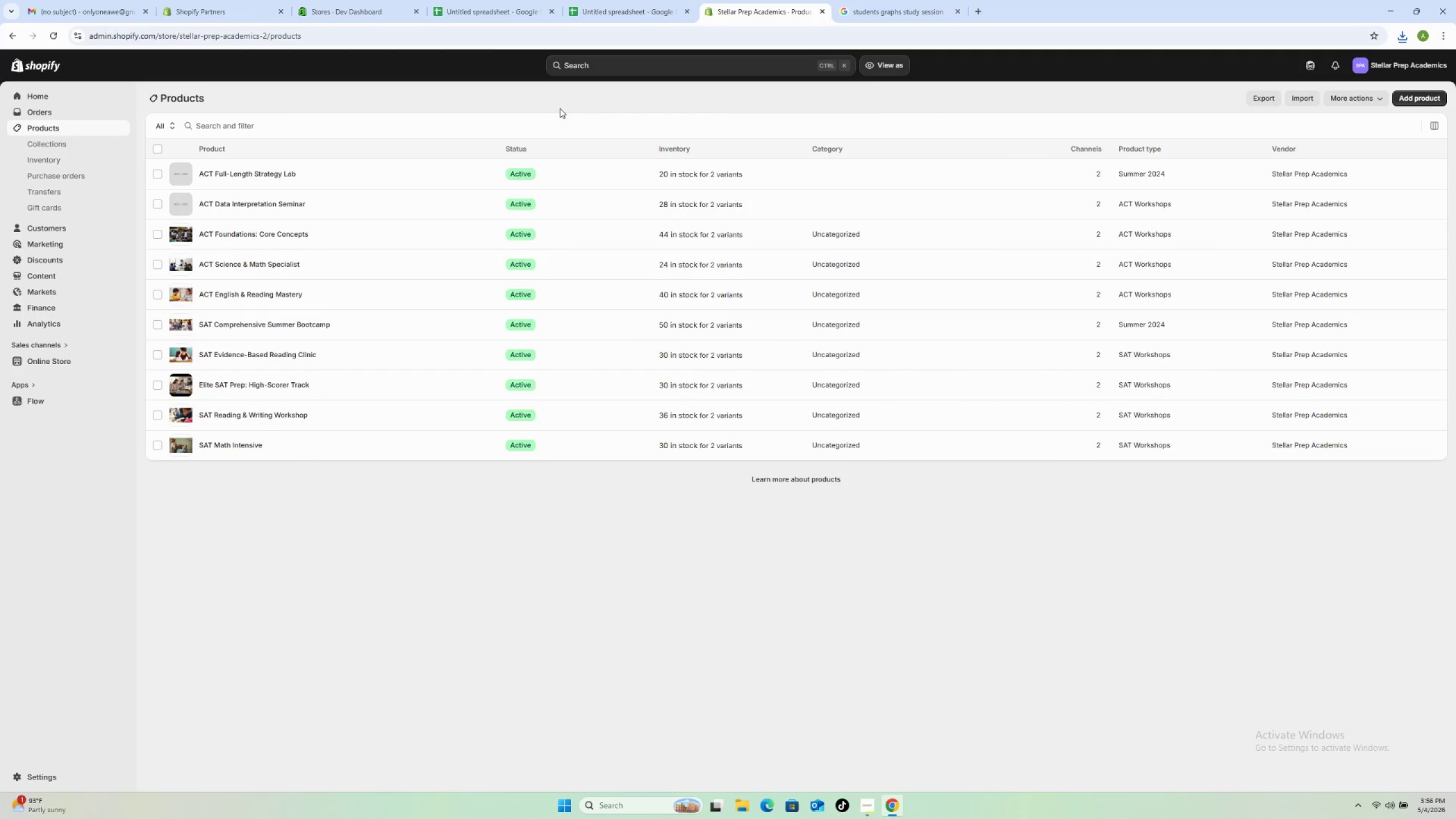 
wait(8.87)
 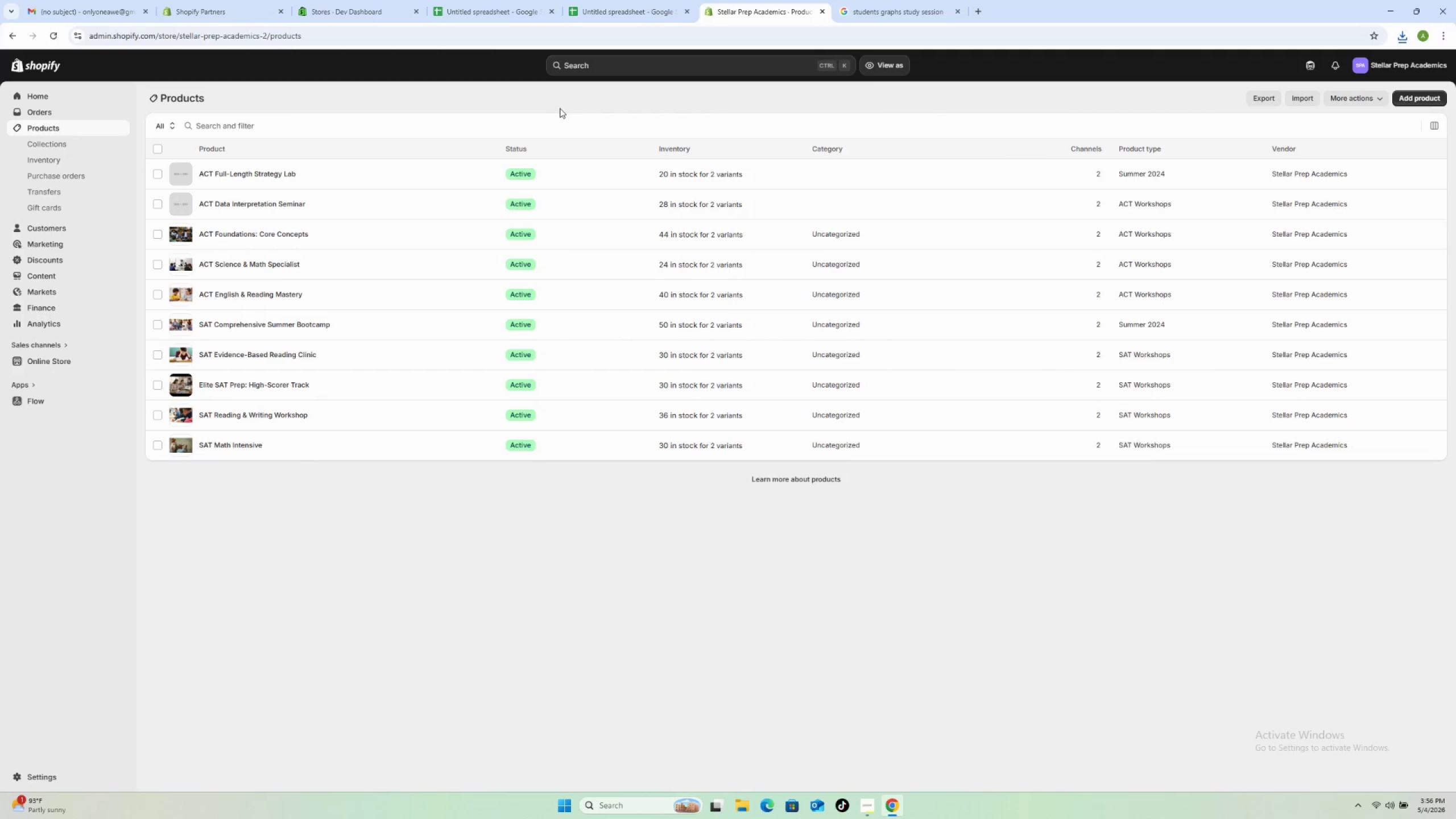 
left_click([390, 172])
 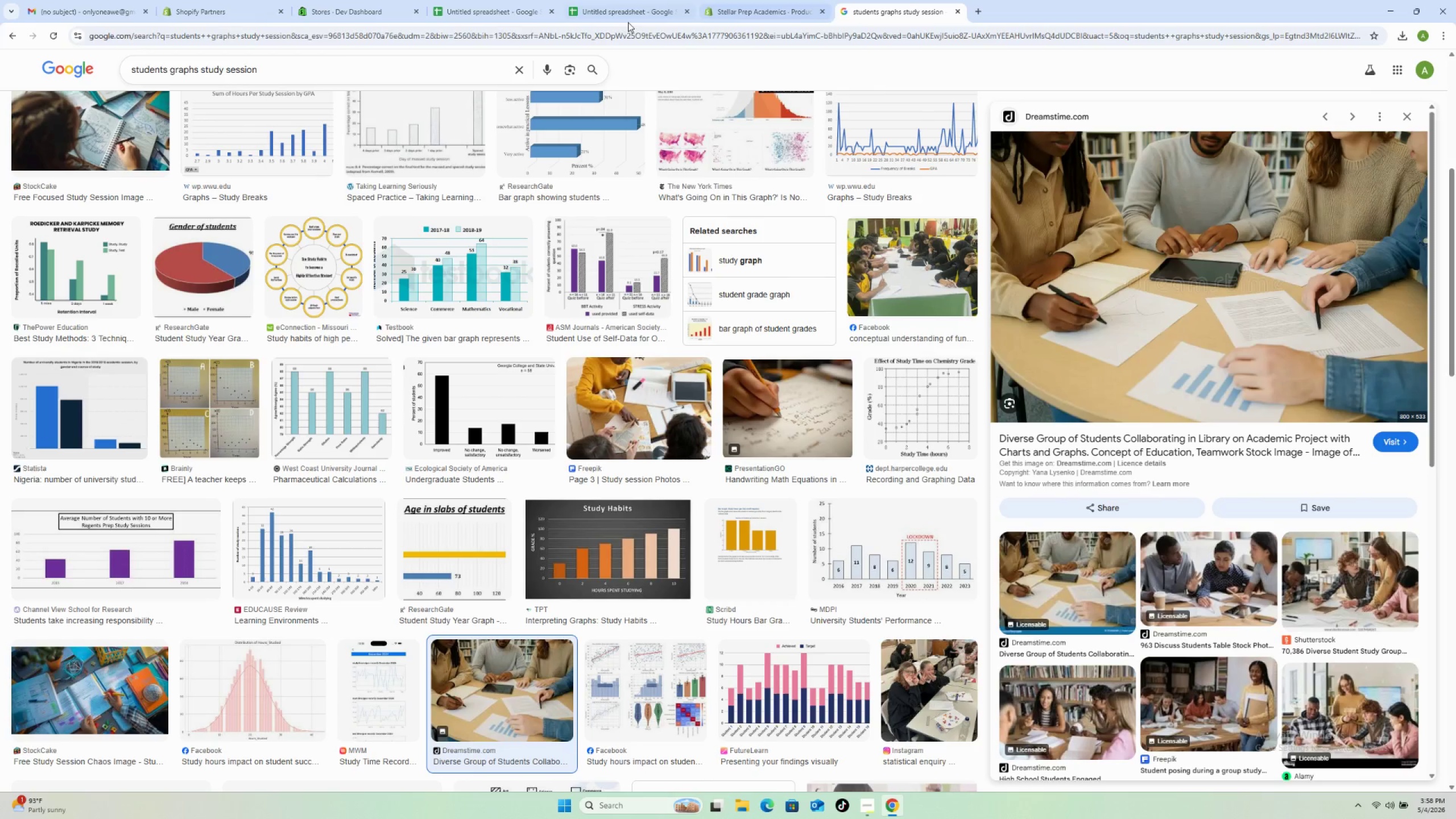 
wait(105.36)
 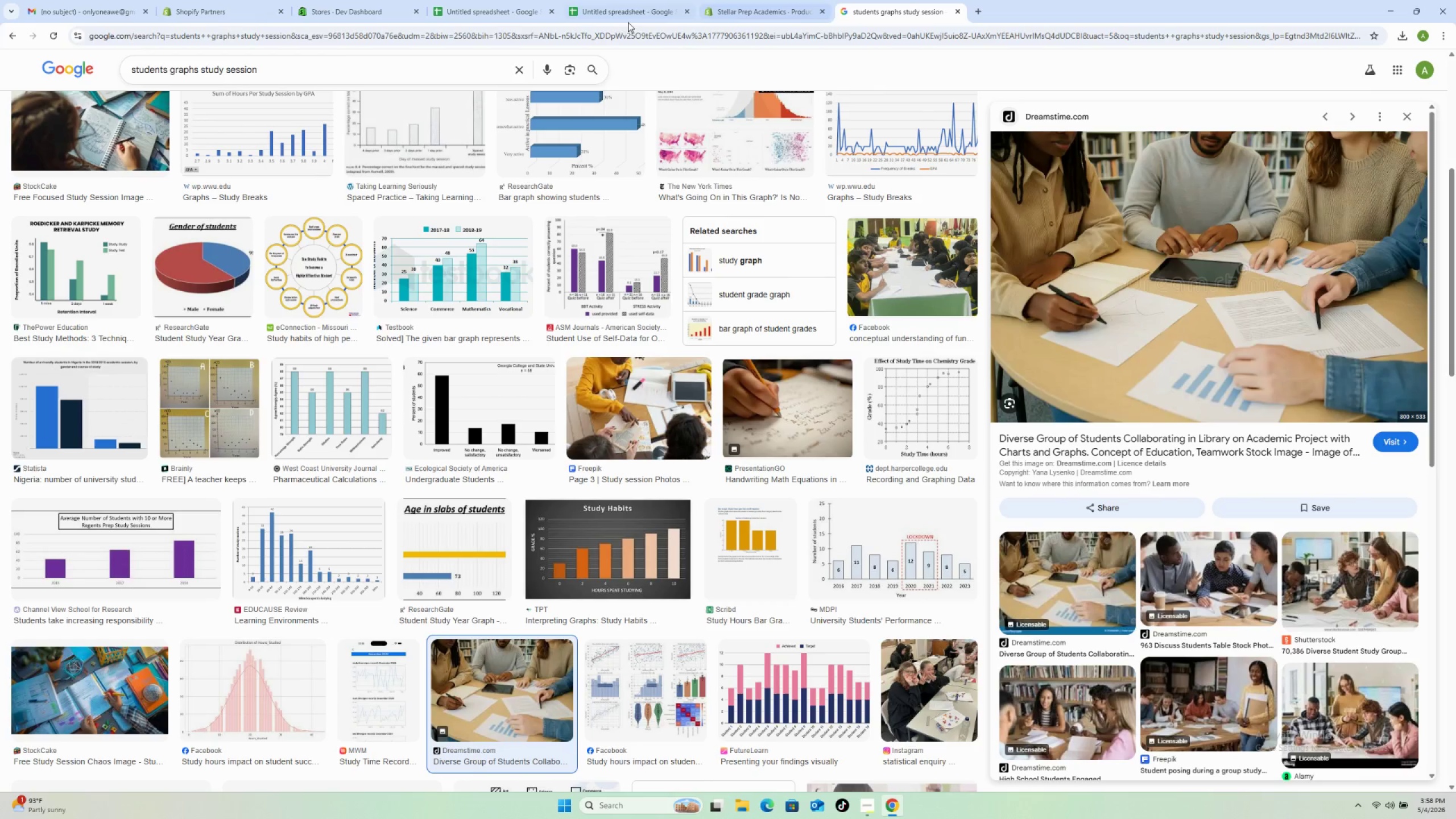 
type(students timed practice test)
 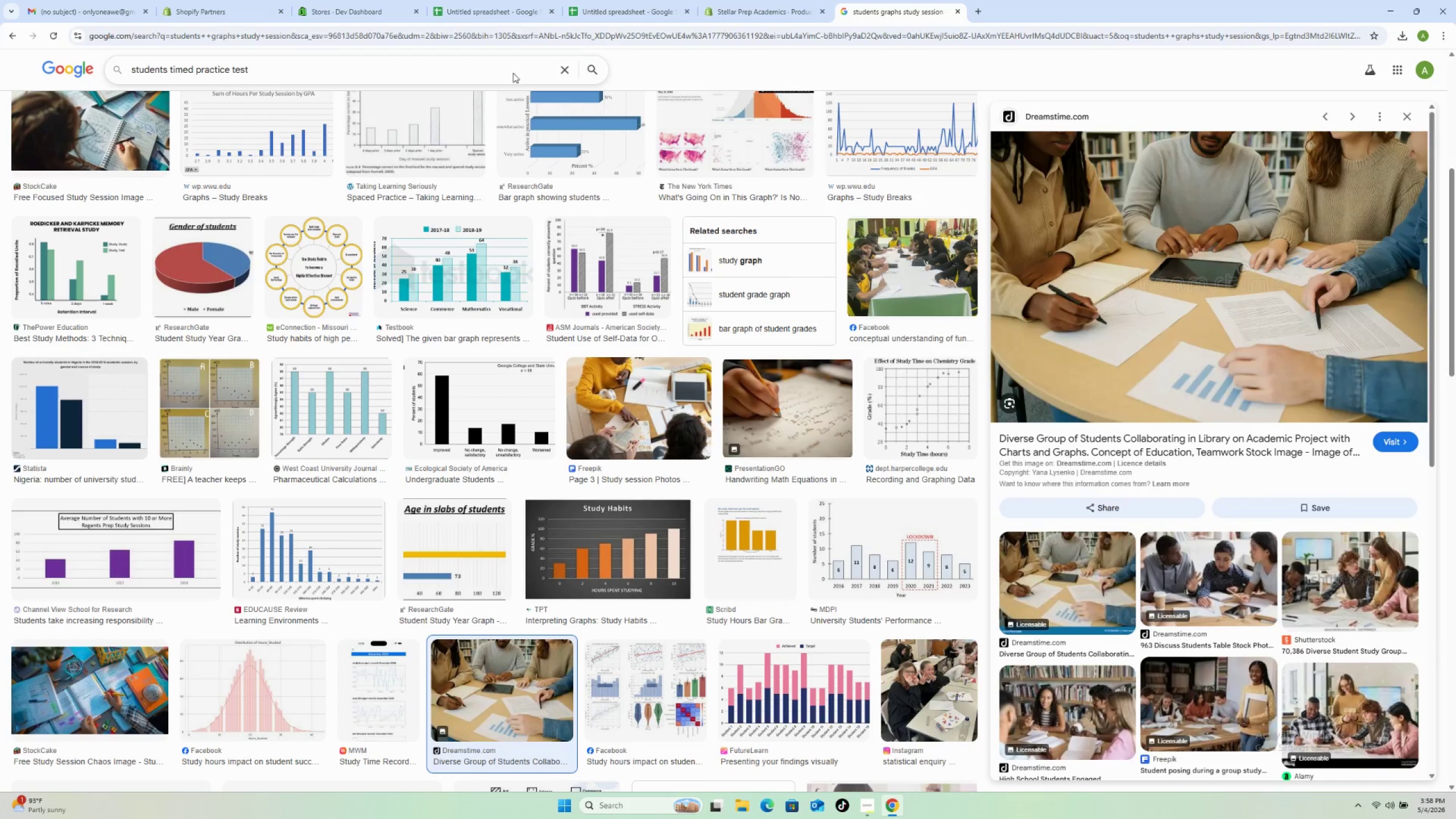 
key(Enter)
 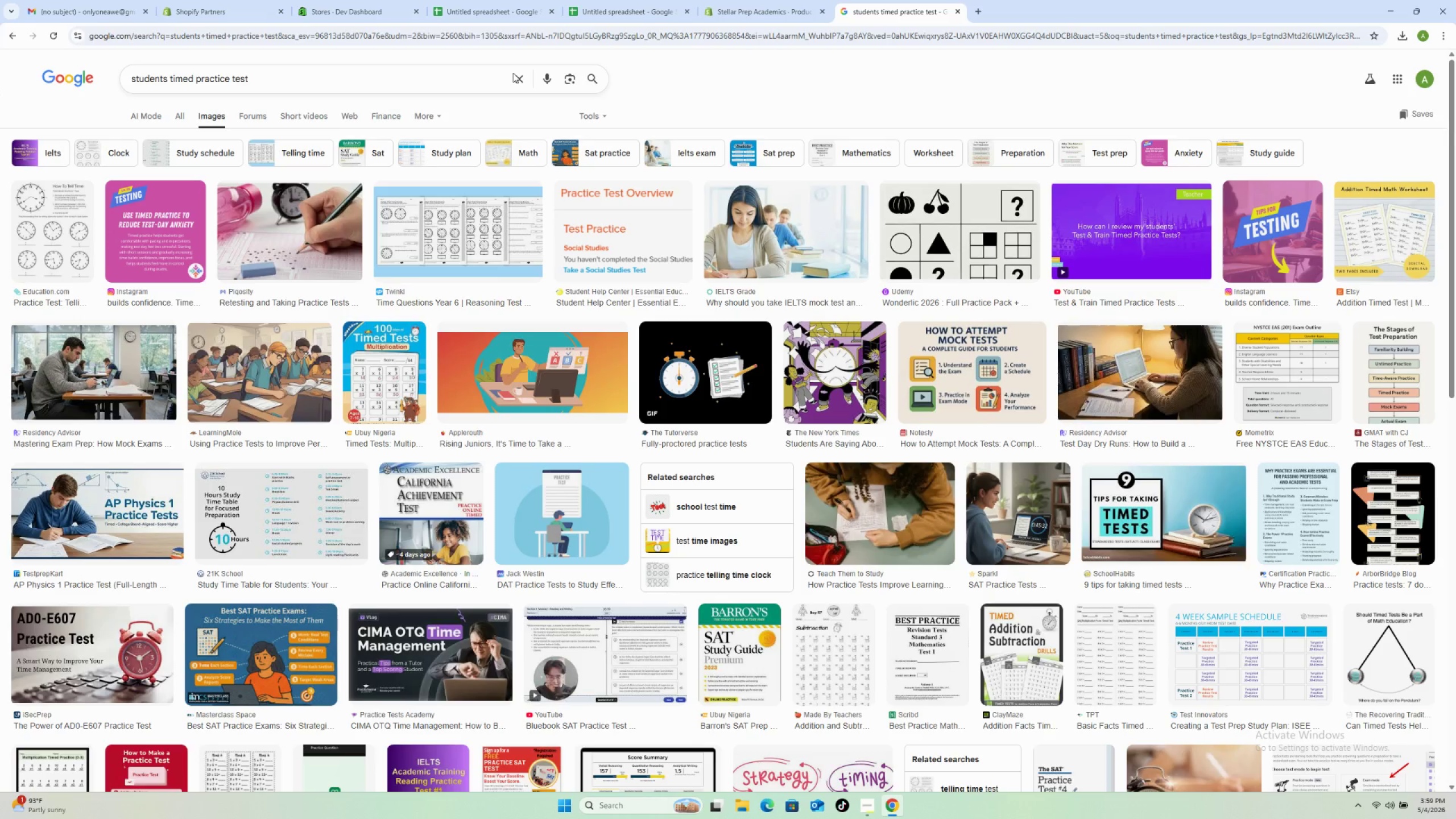 
wait(53.64)
 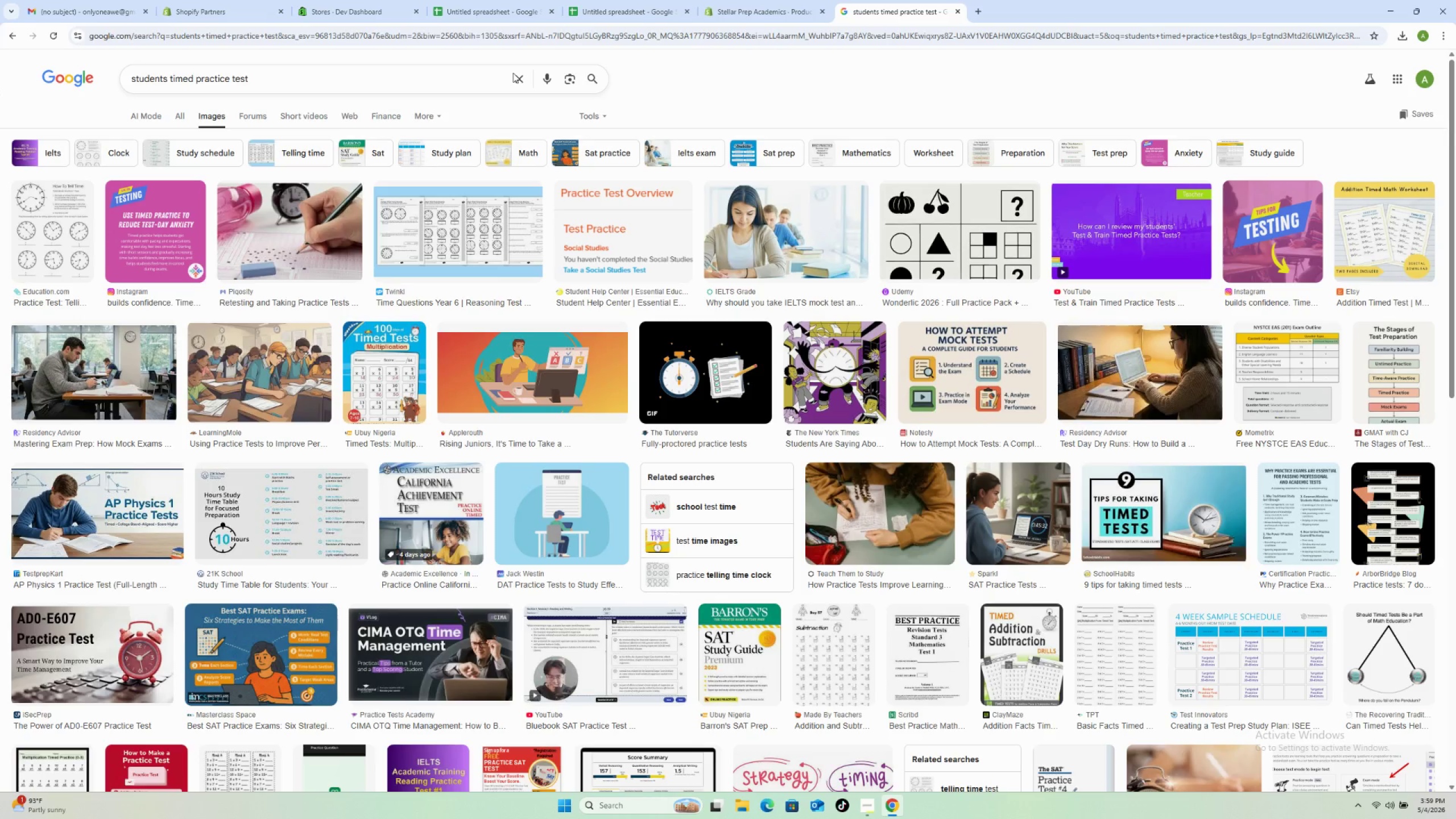 
left_click([1039, 535])
 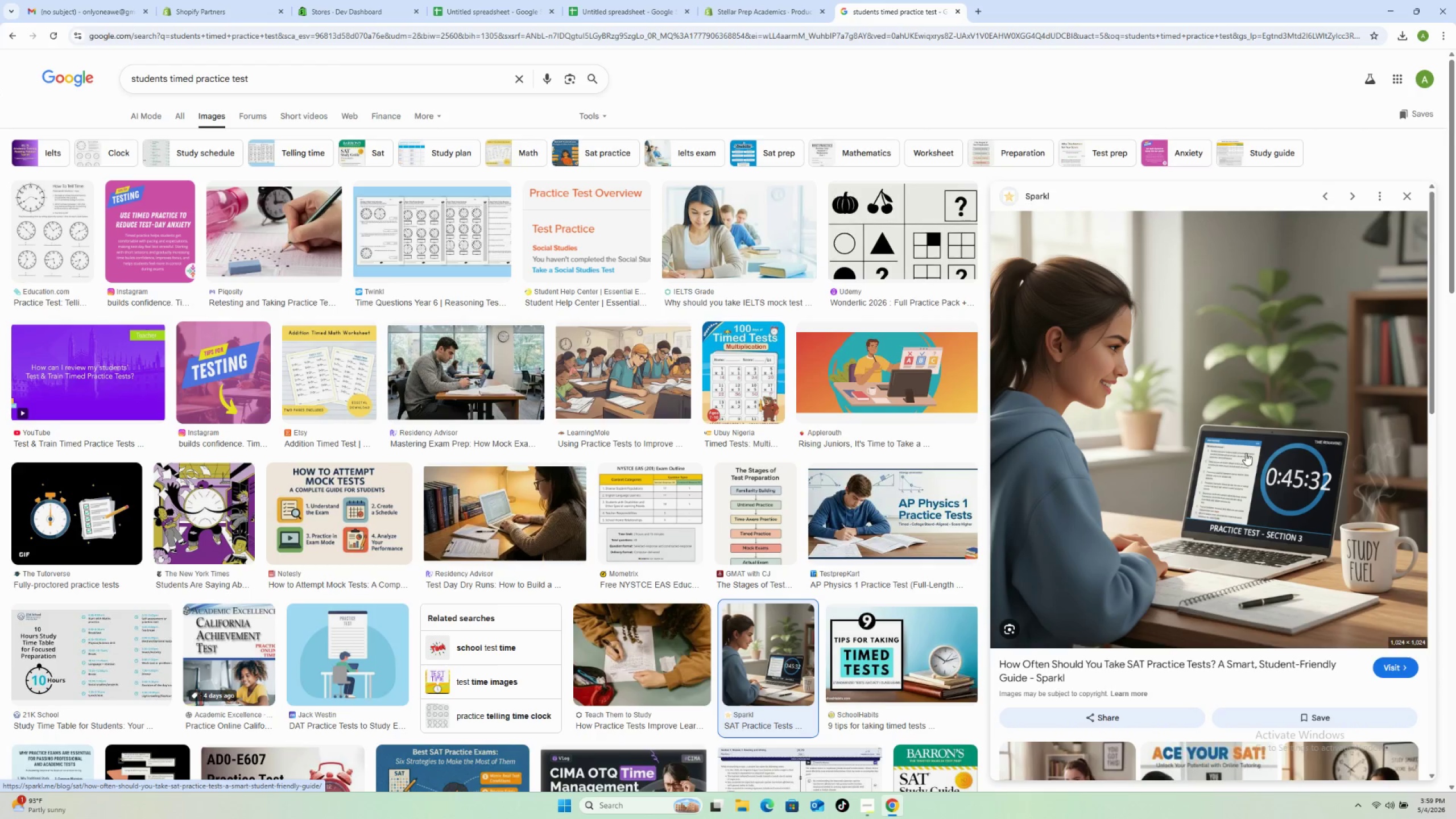 
right_click([1243, 468])
 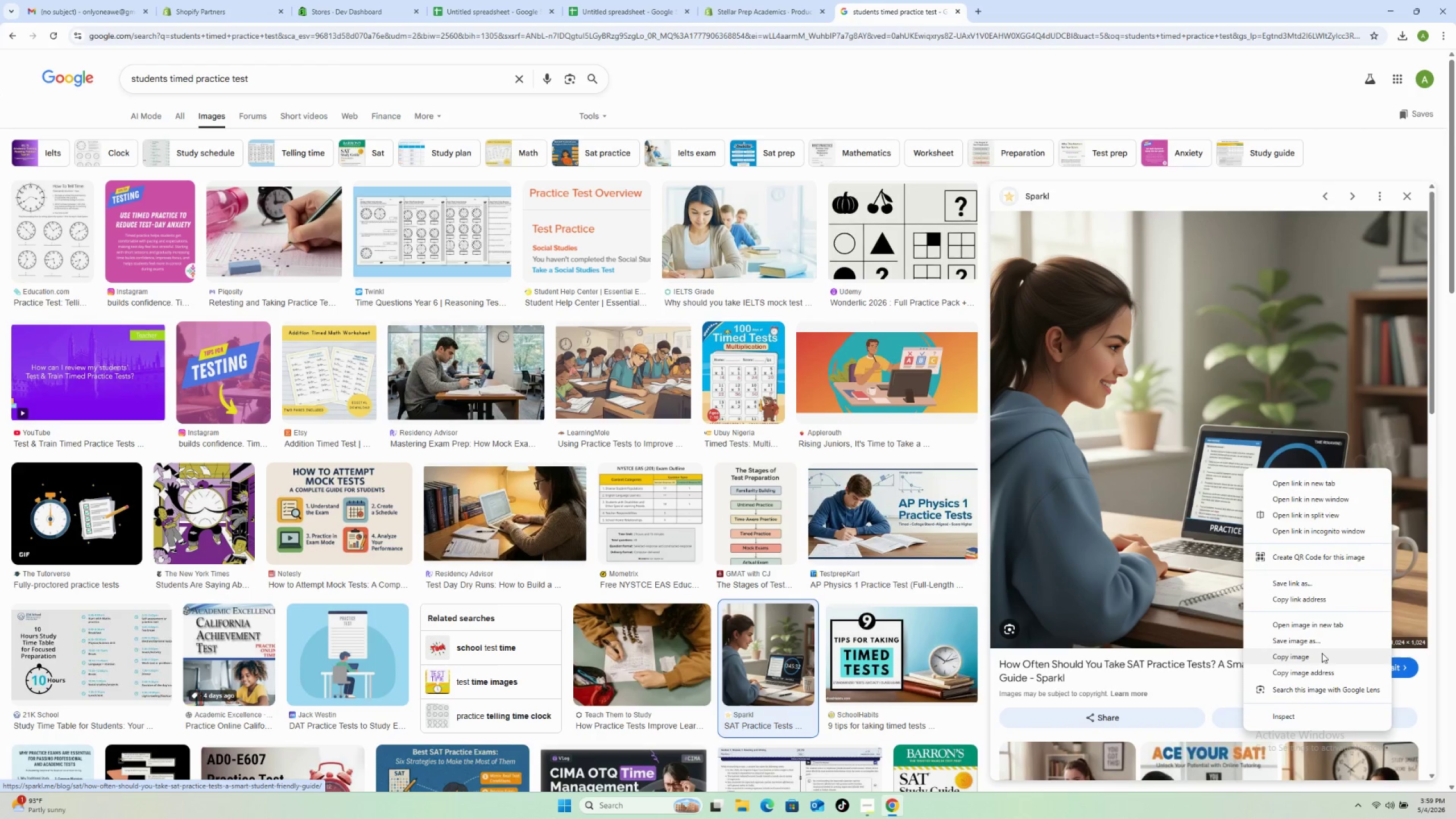 
left_click([1321, 643])
 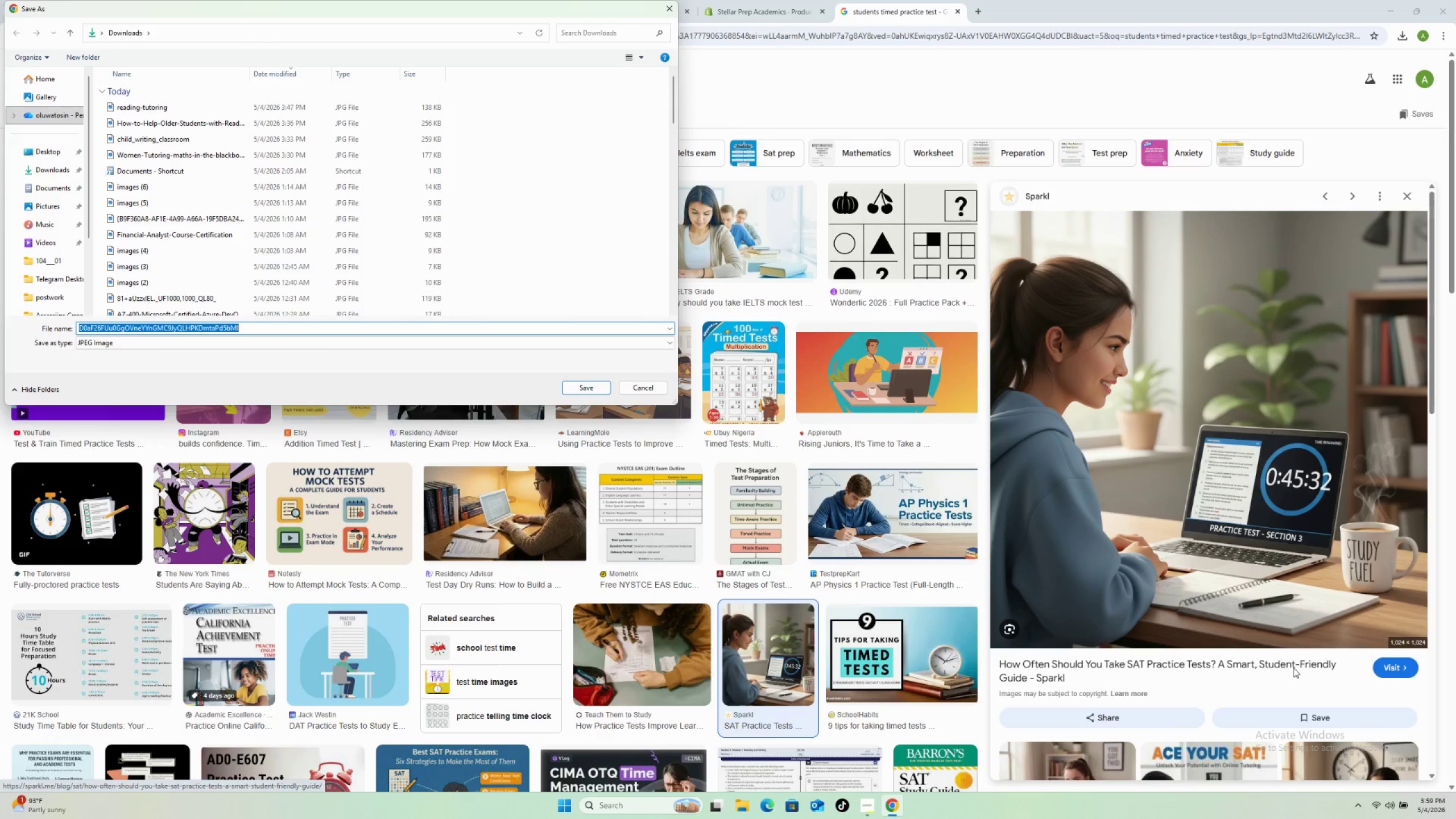 
wait(6.23)
 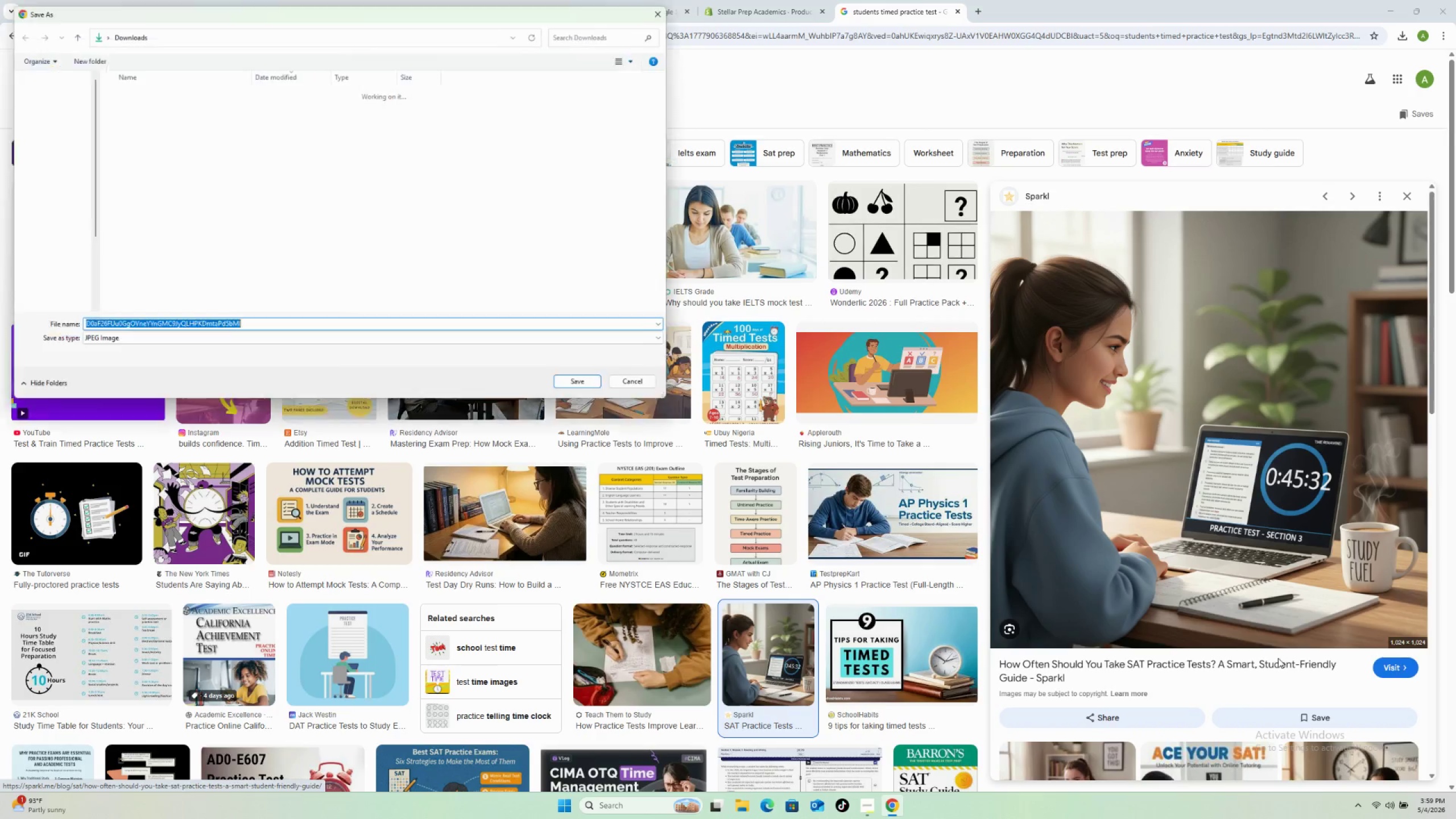 
left_click([590, 386])
 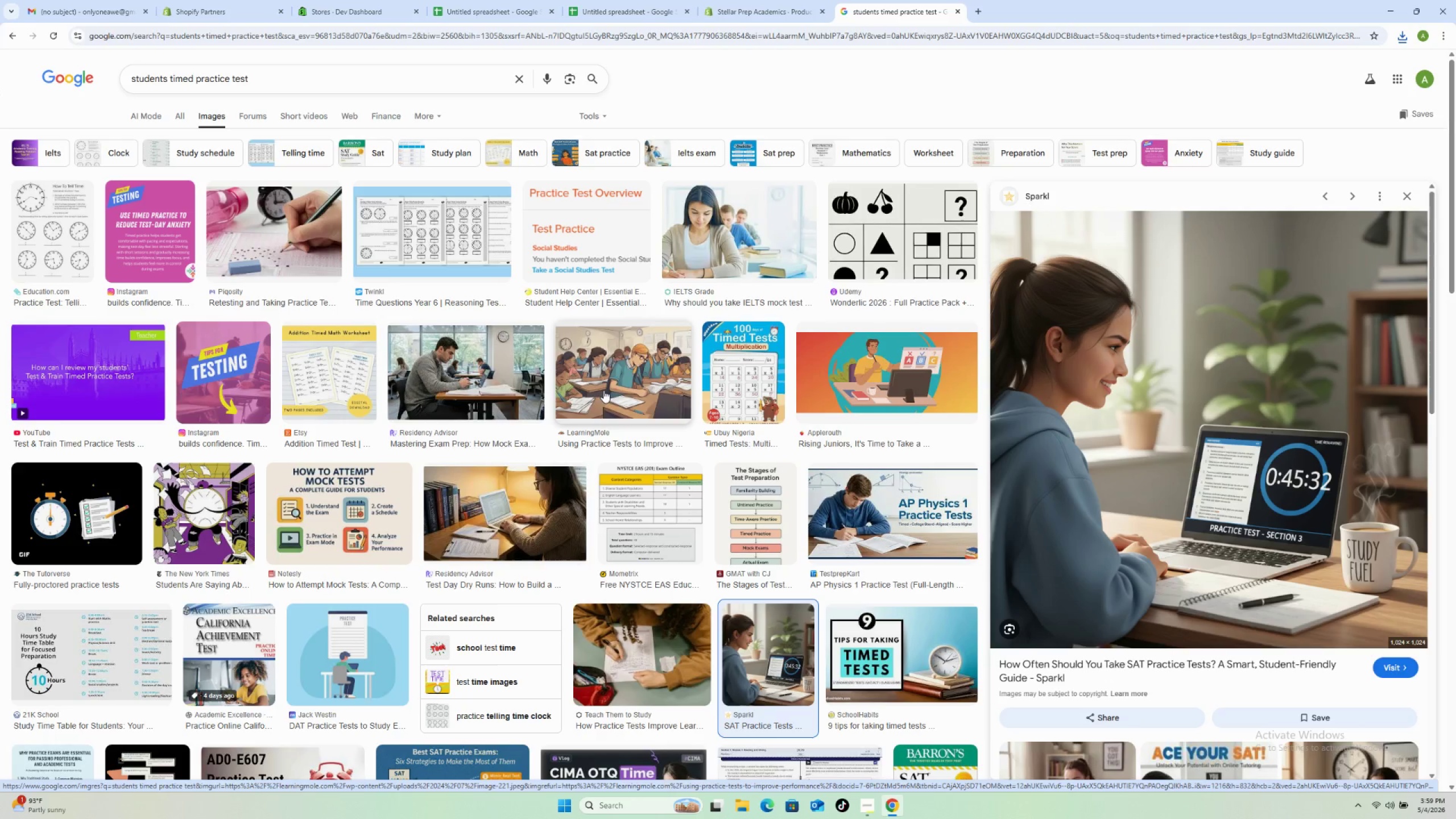 
wait(13.36)
 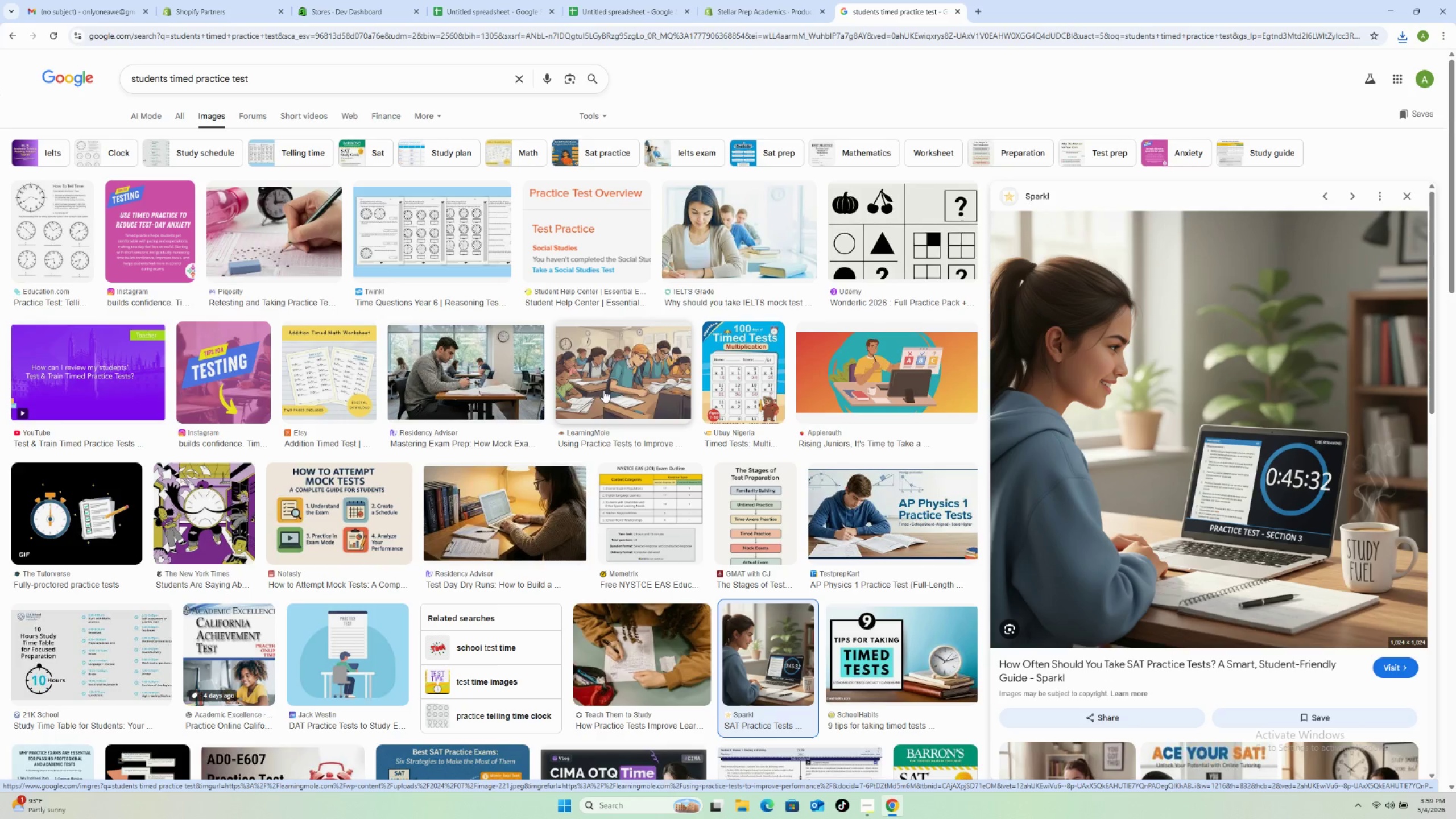 
left_click([743, 5])
 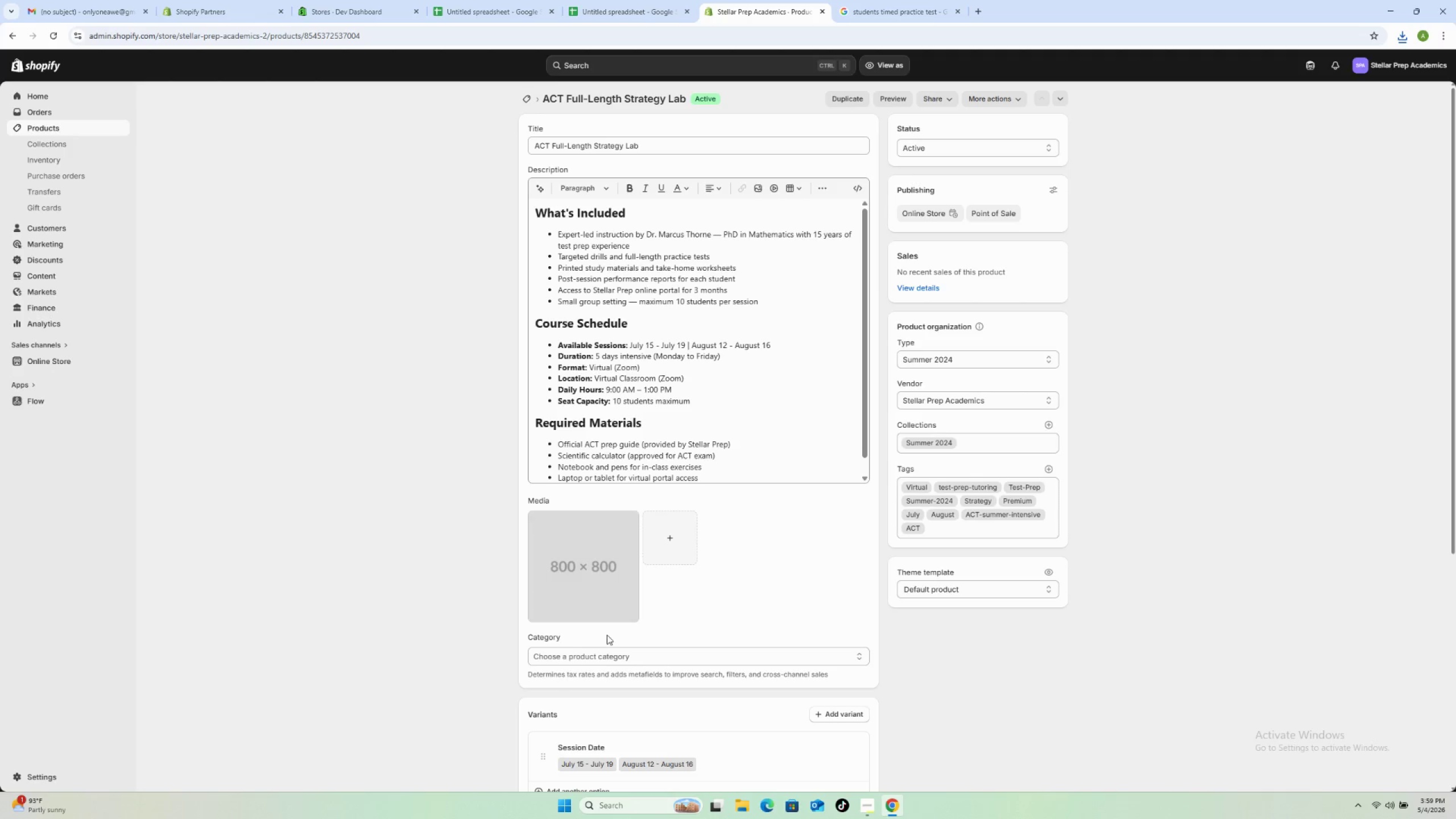 
mouse_move([671, 537])
 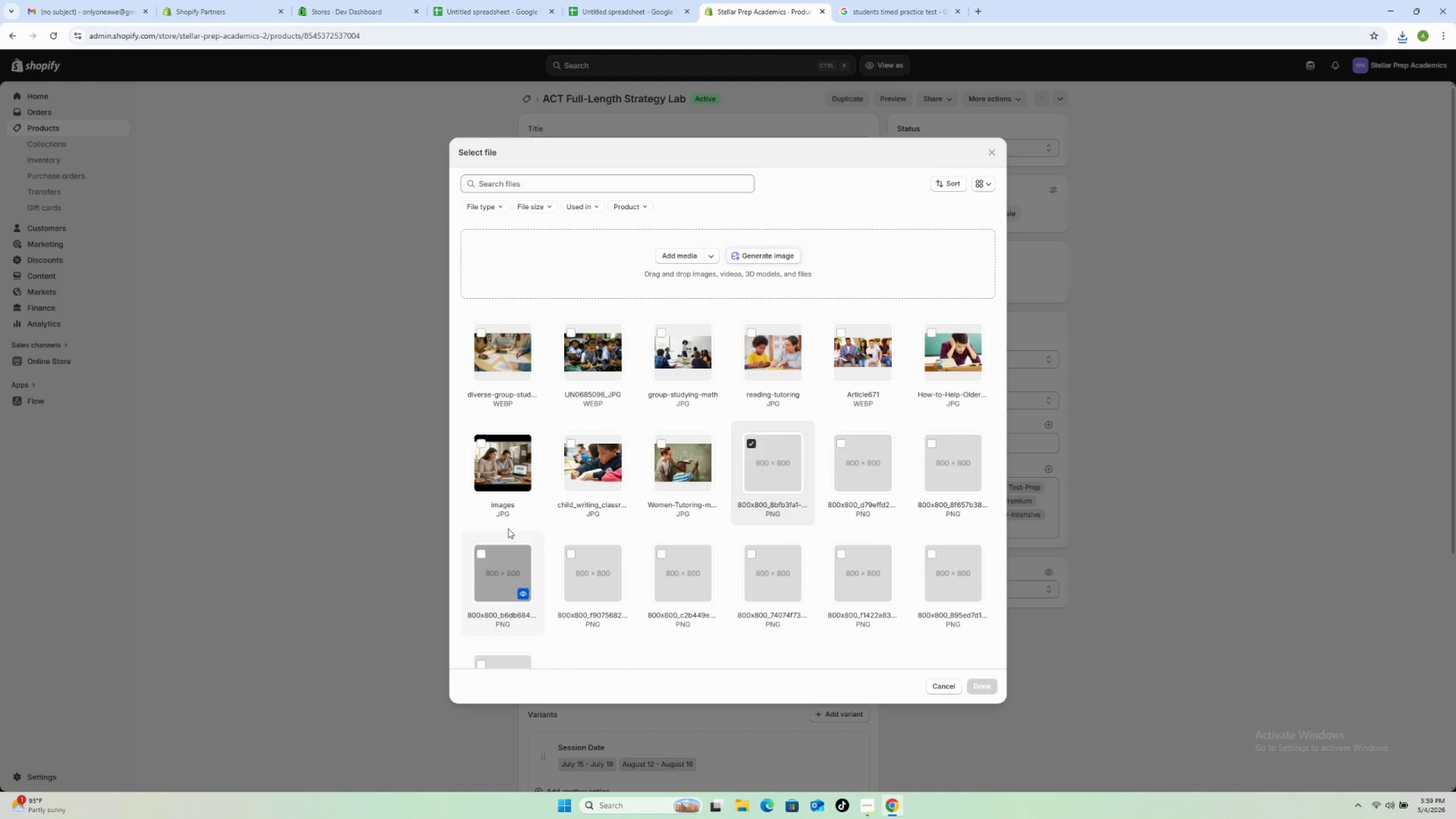 
left_click([667, 258])
 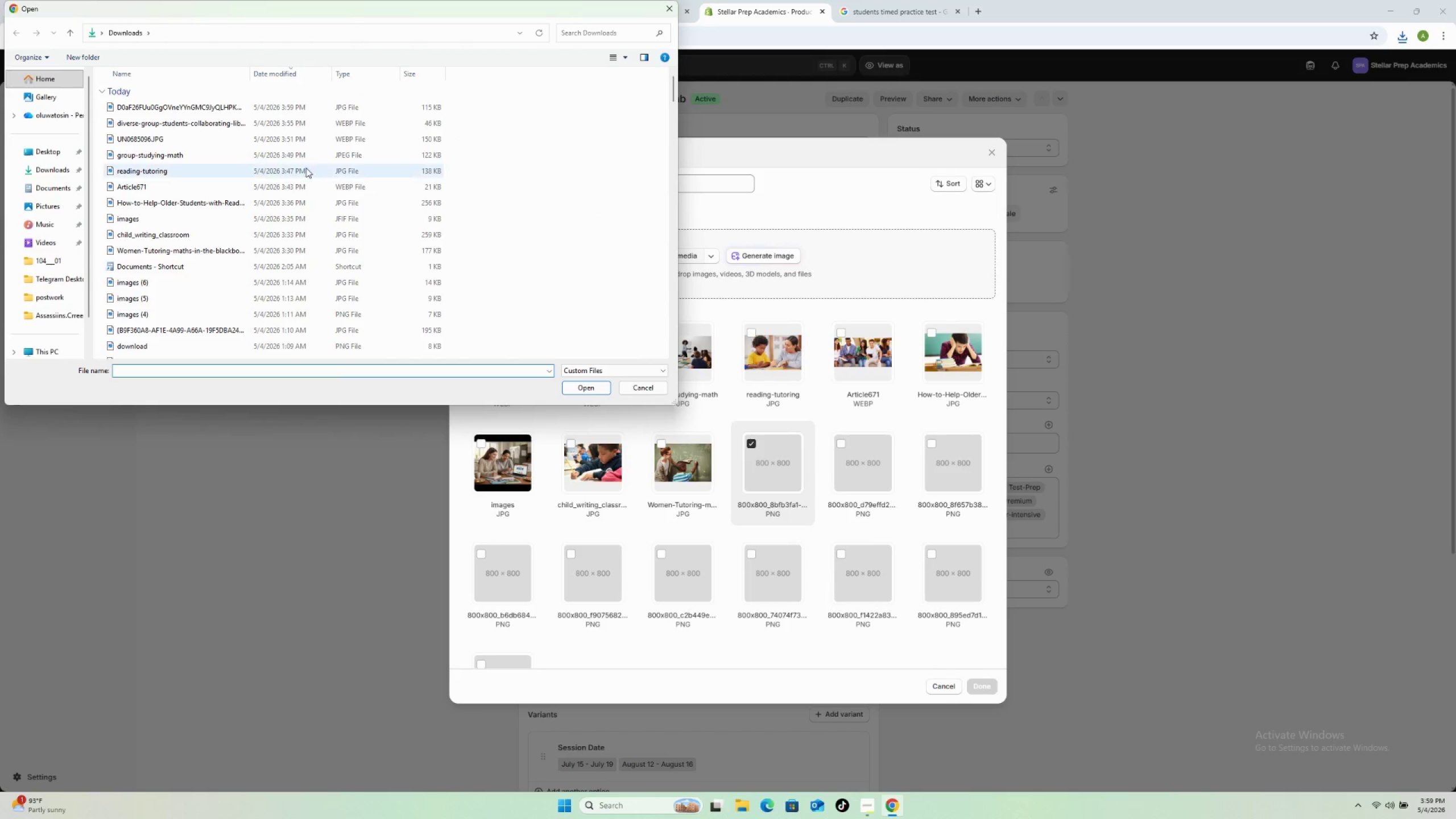 
left_click([270, 111])
 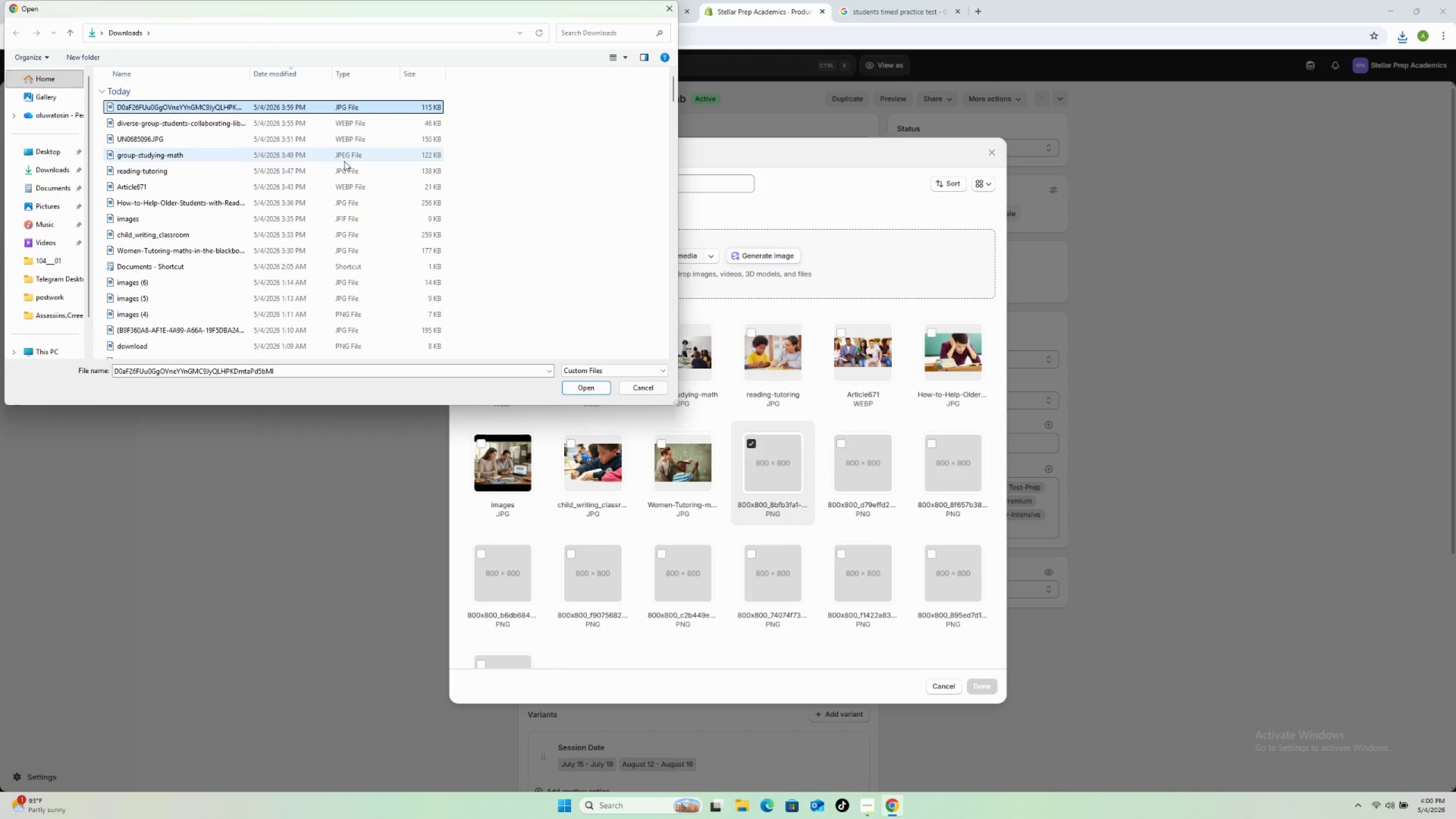 
mouse_move([597, 390])
 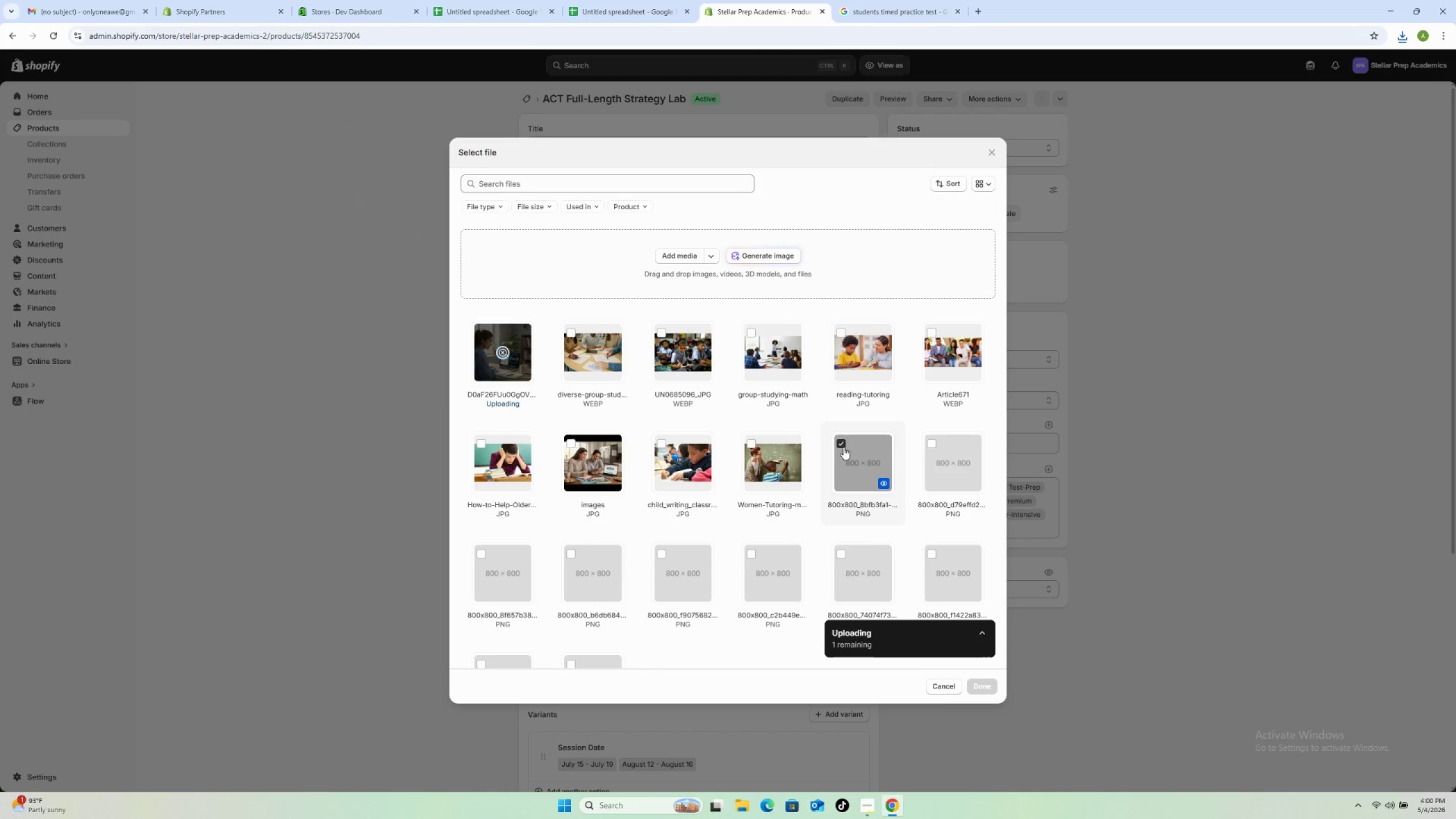 
left_click([841, 441])
 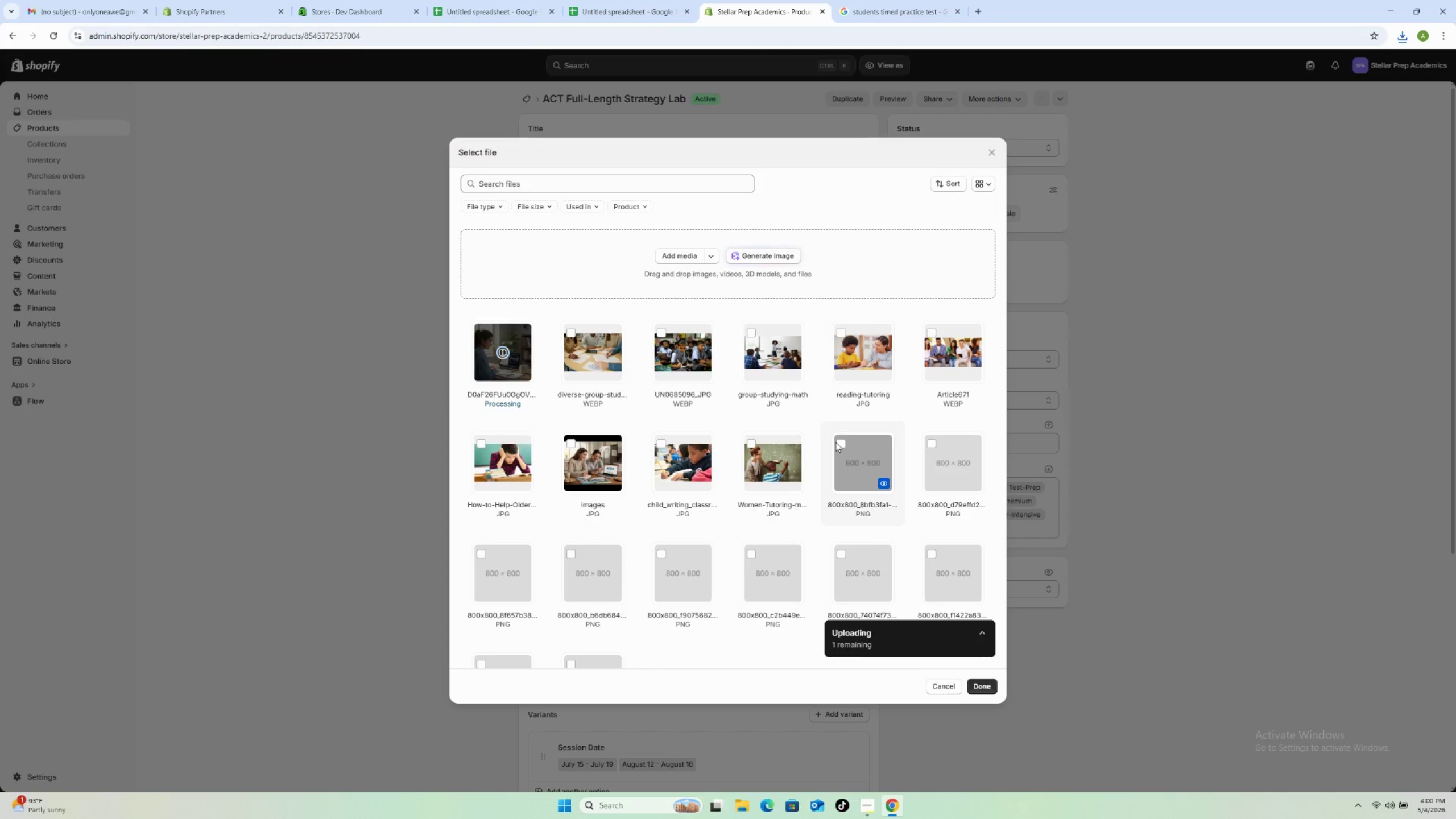 
wait(8.5)
 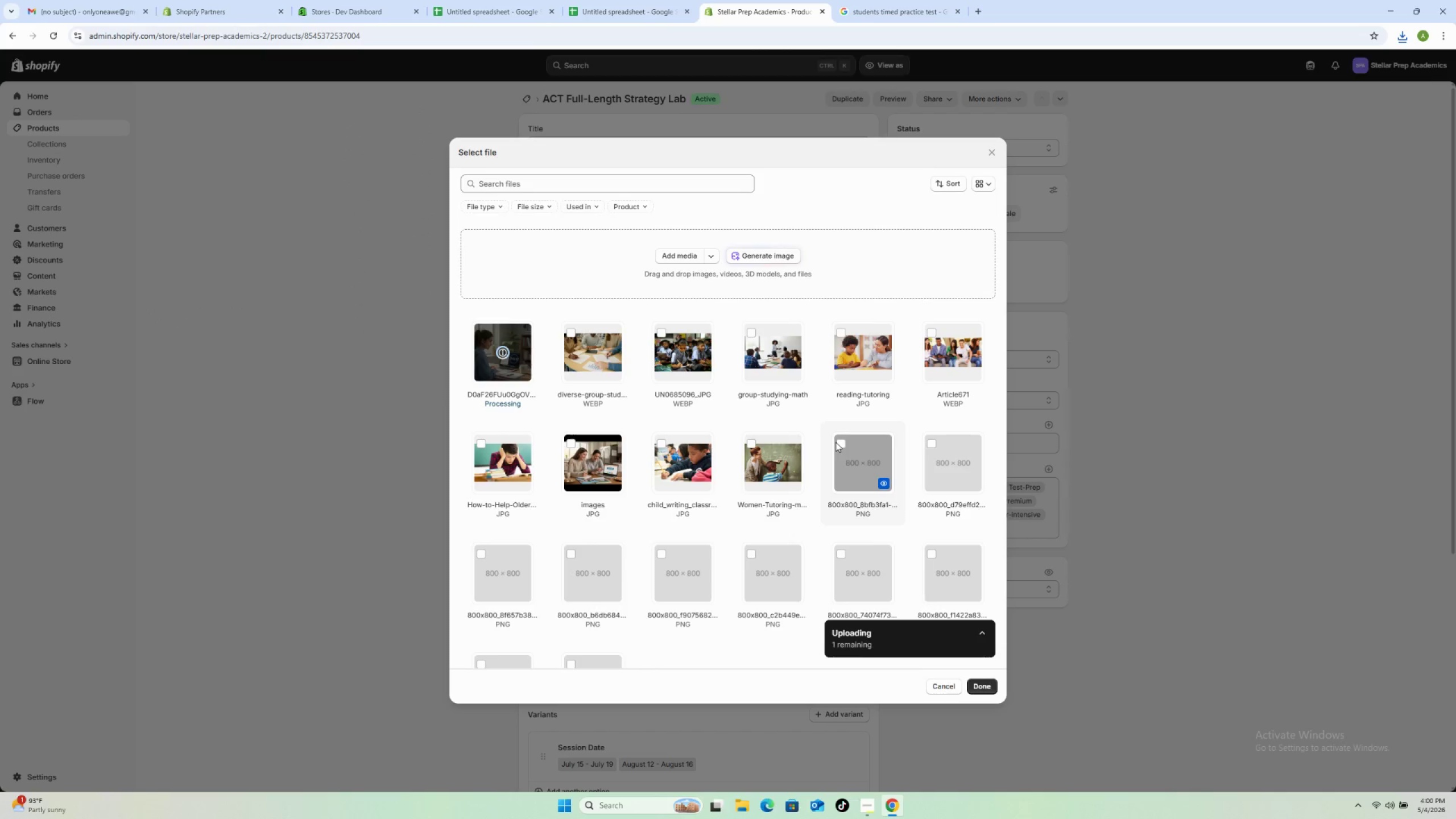 
left_click([979, 683])
 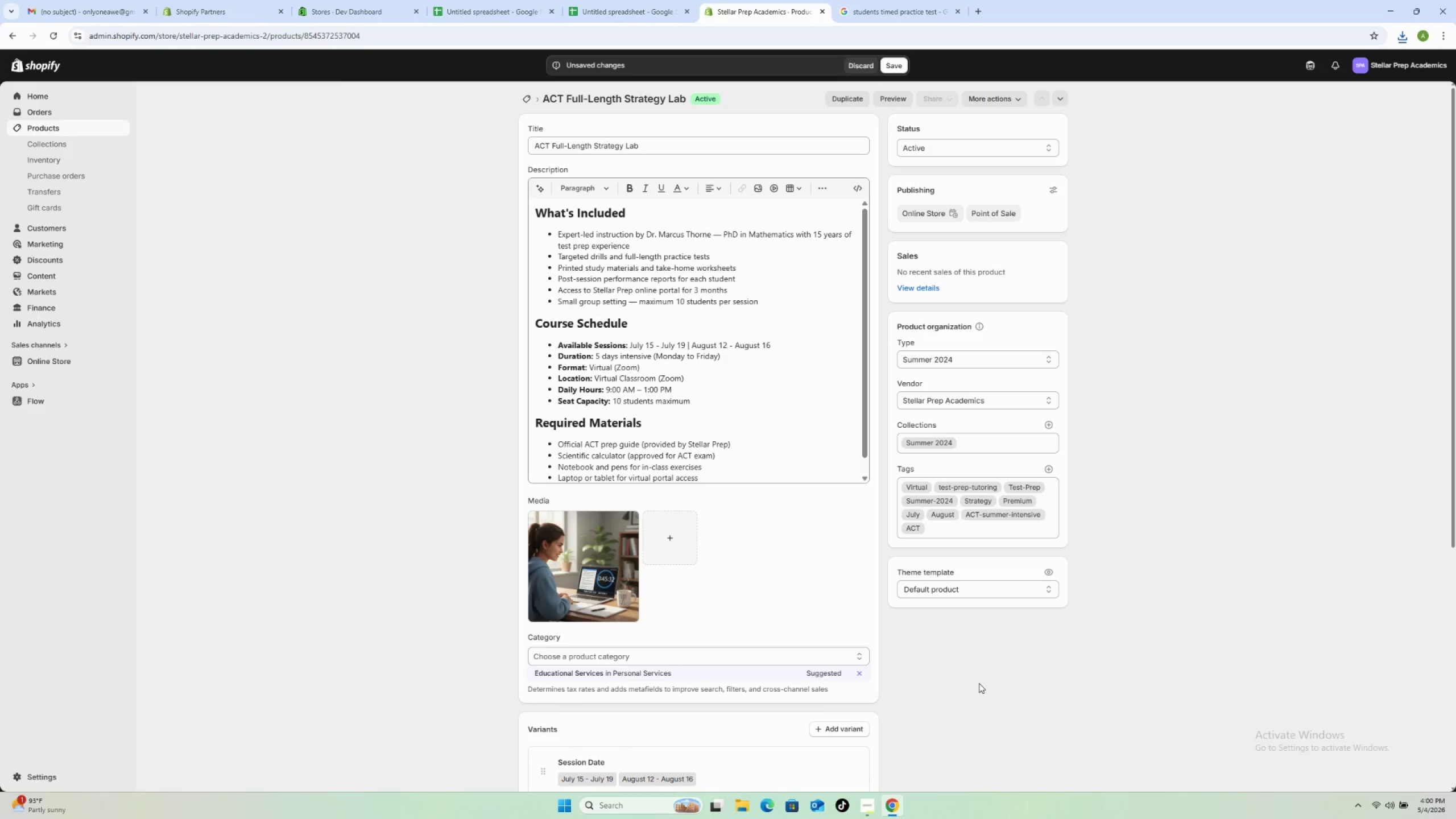 
wait(6.53)
 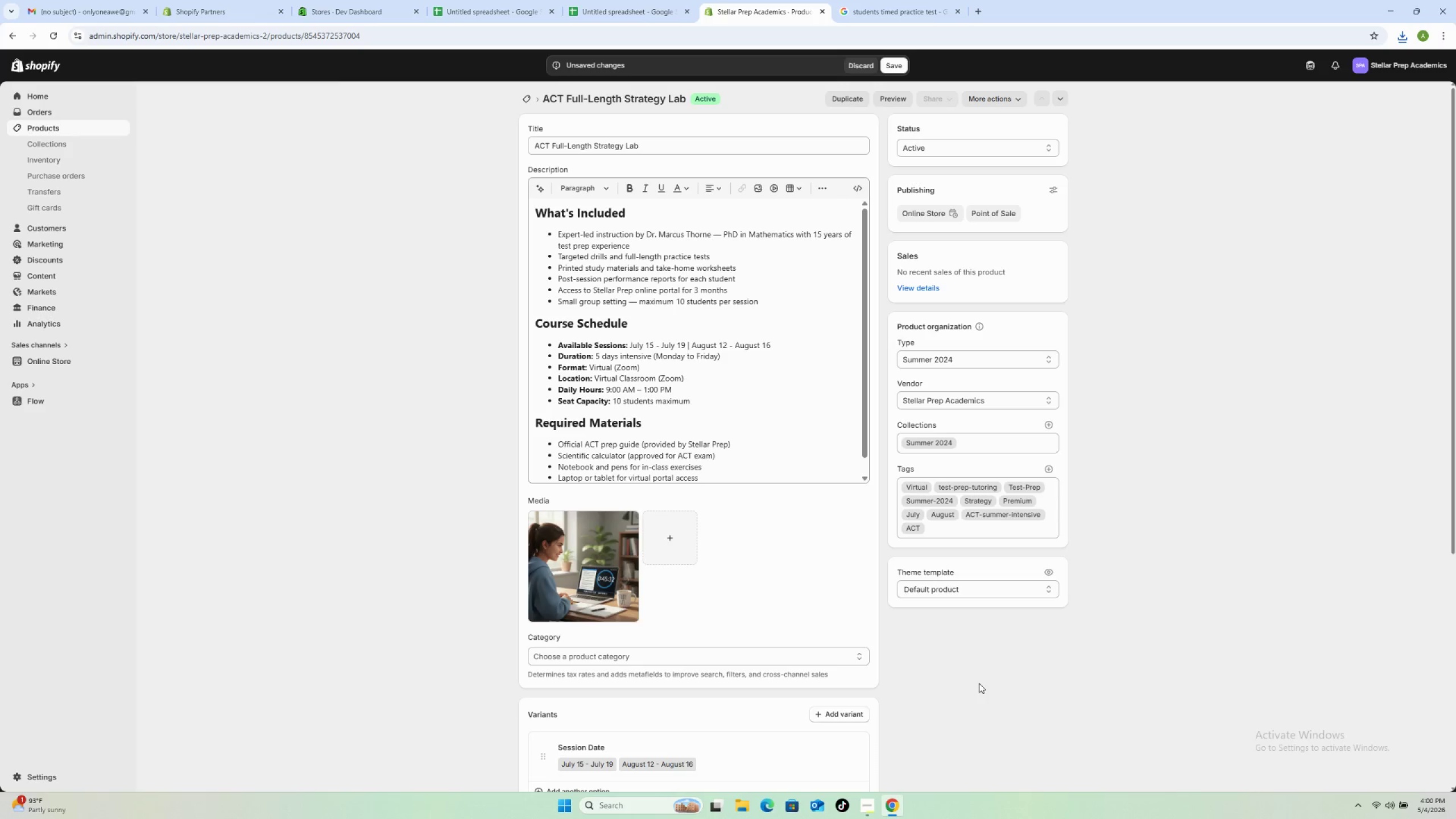 
scroll: coordinate [941, 117], scroll_direction: down, amount: 1.0
 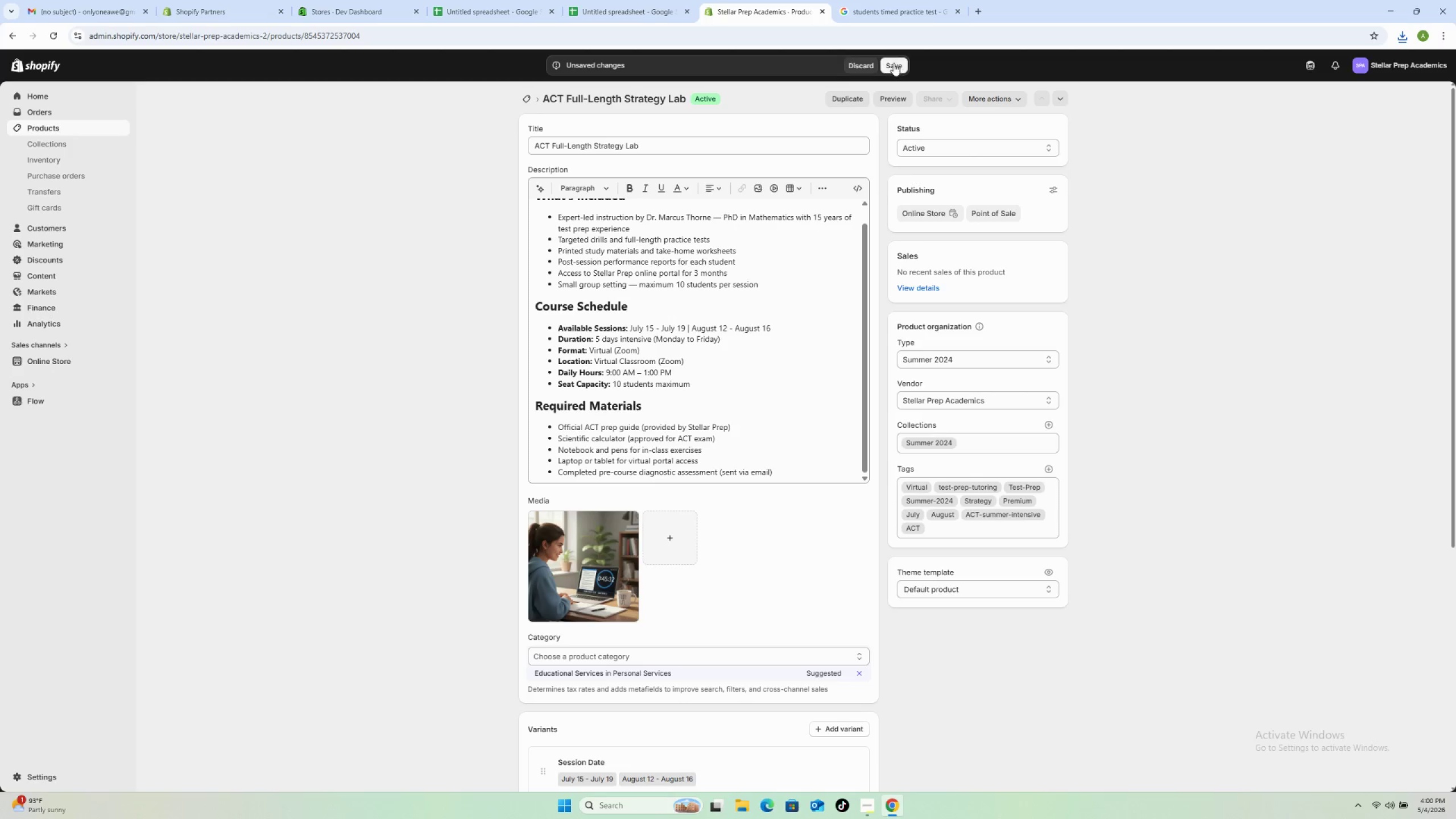 
left_click([892, 63])
 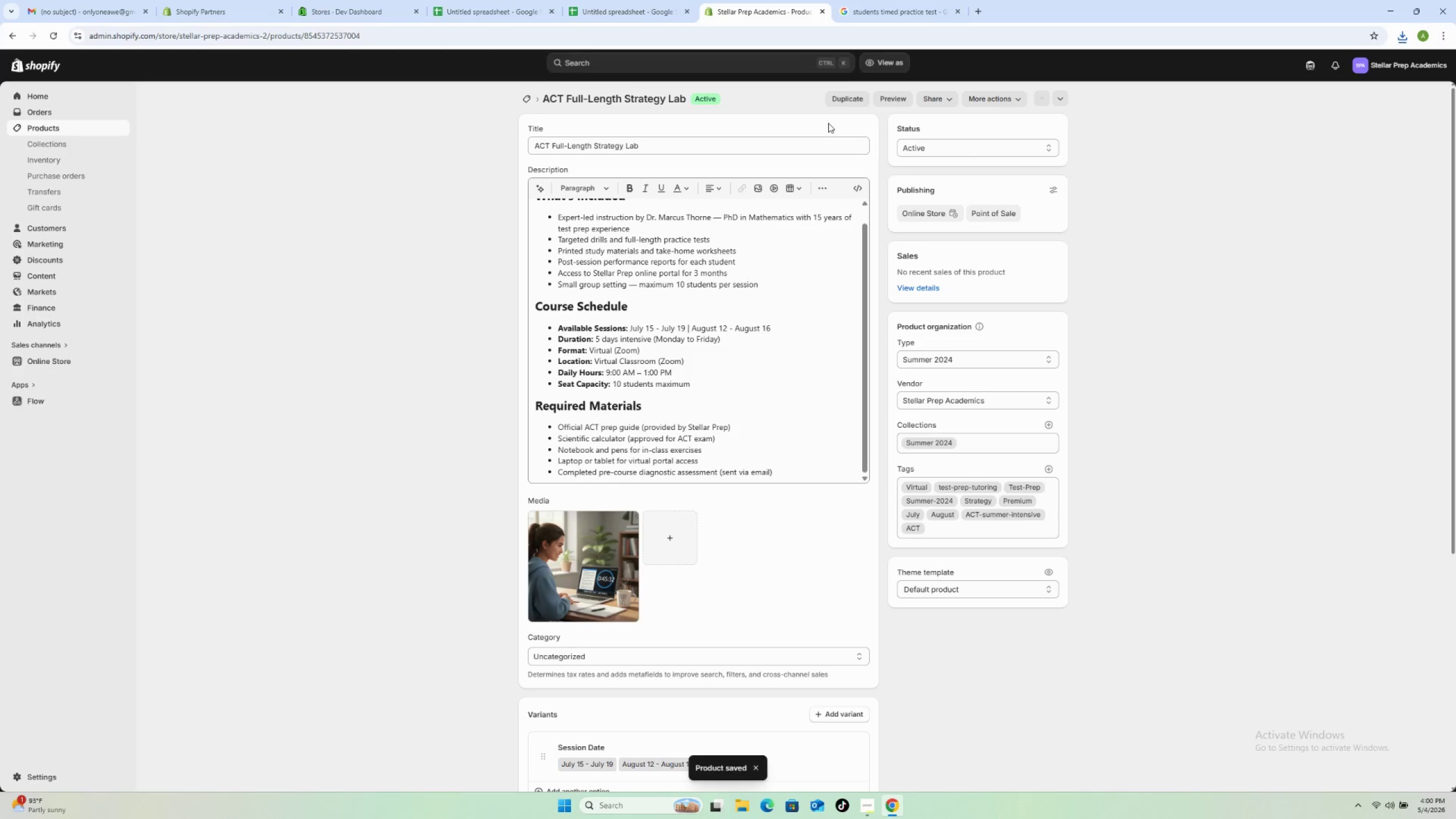 
wait(6.38)
 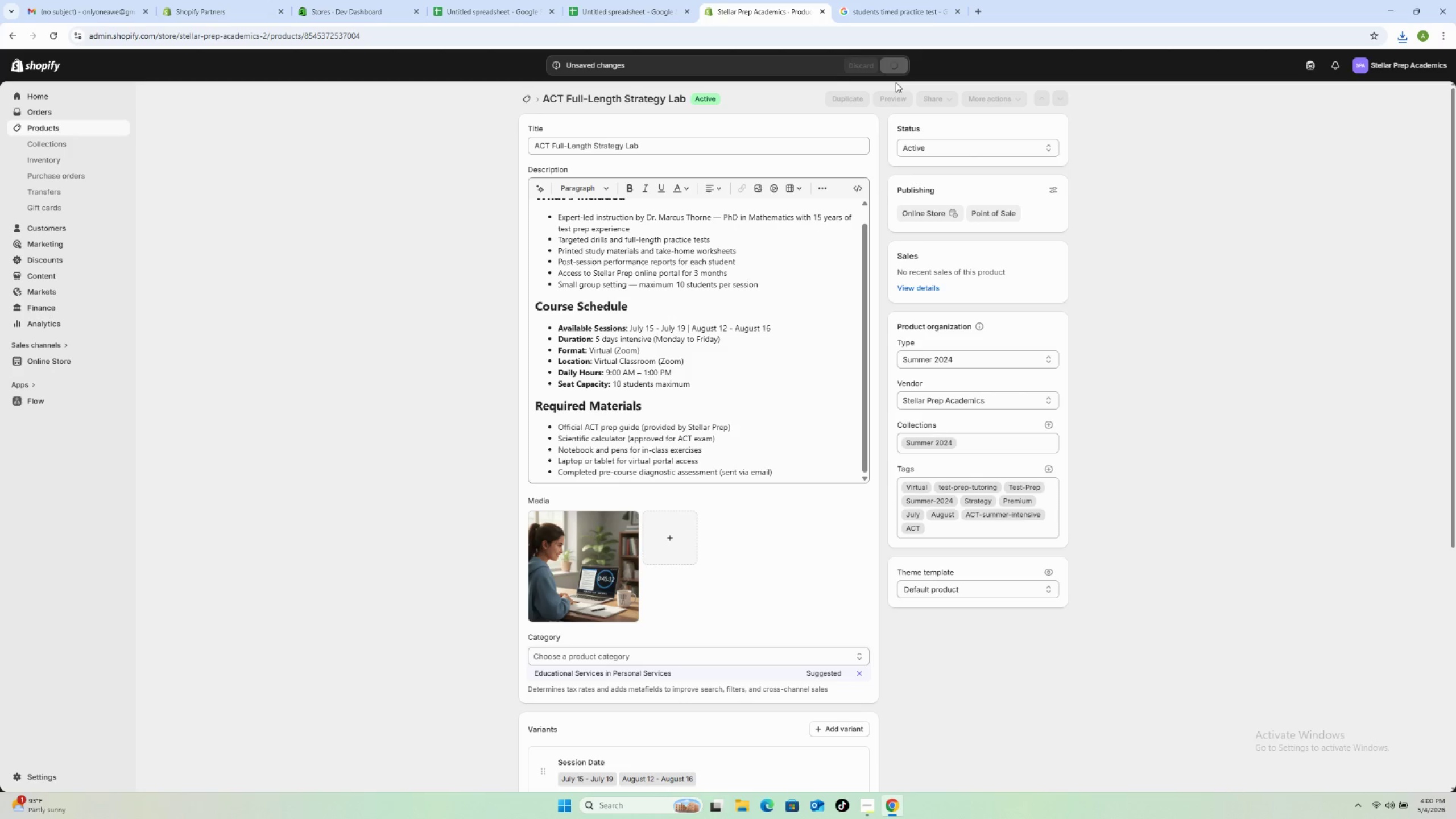 
left_click([528, 97])
 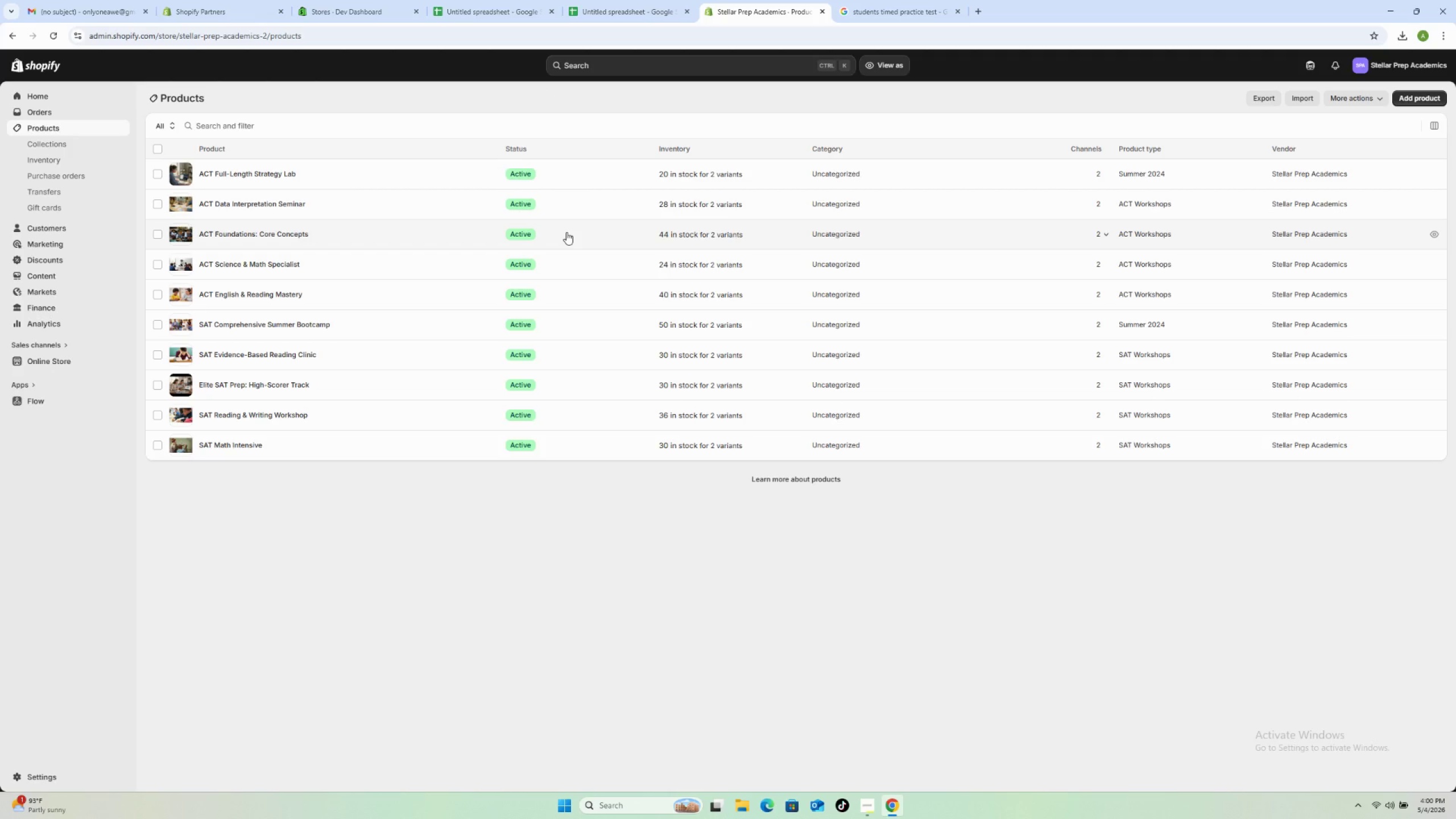 
wait(18.67)
 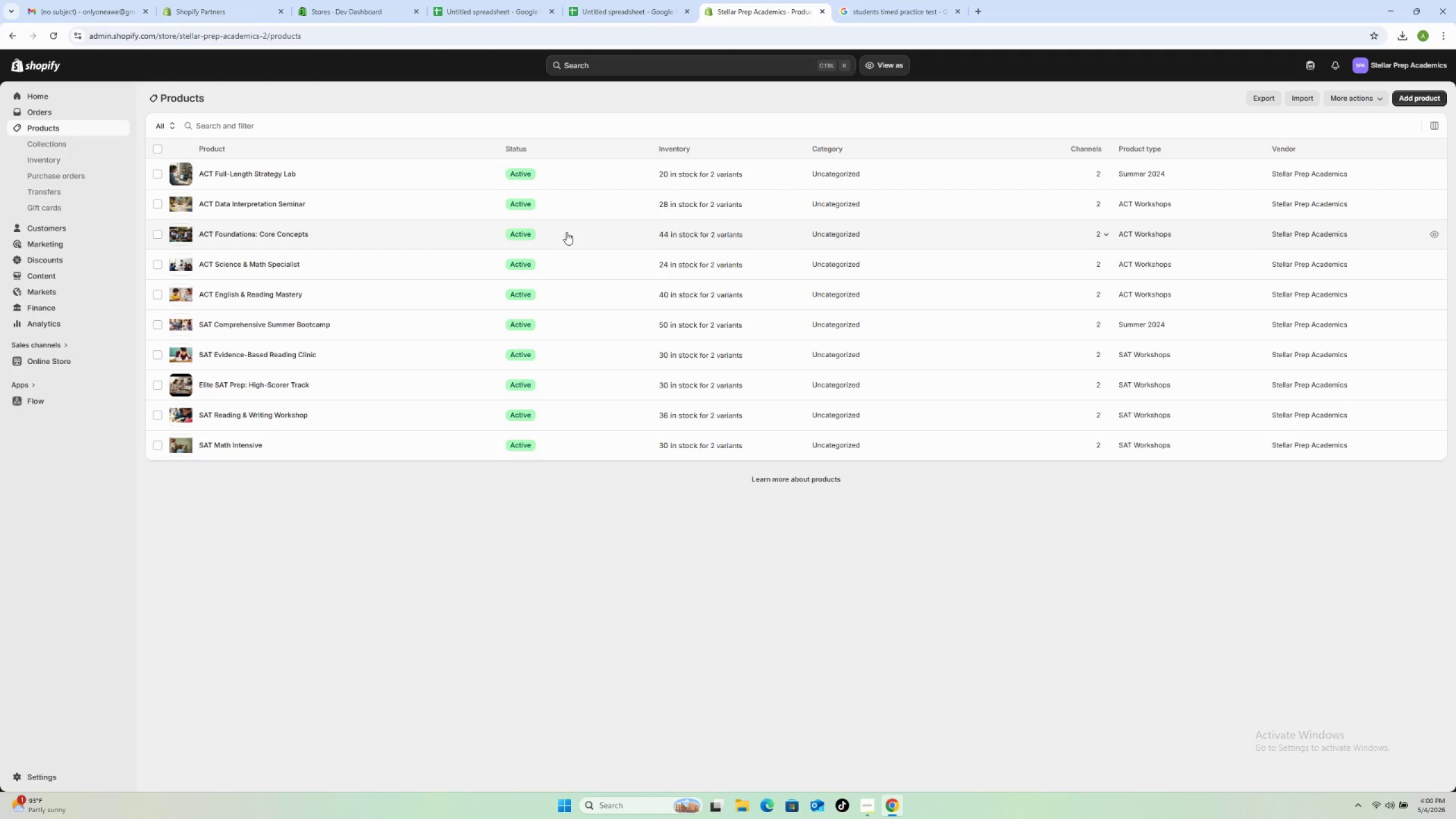 
left_click([392, 437])
 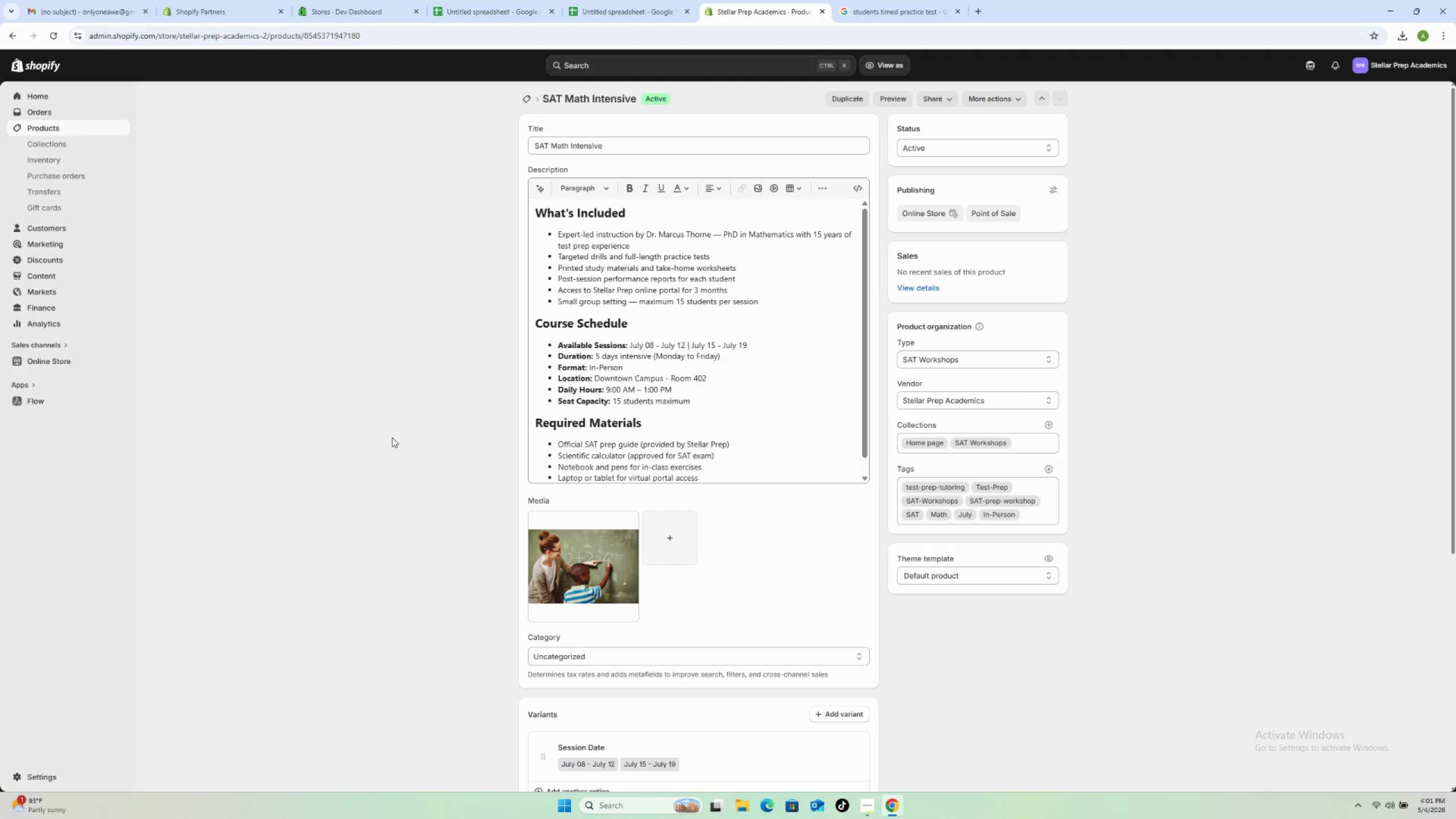 
wait(42.41)
 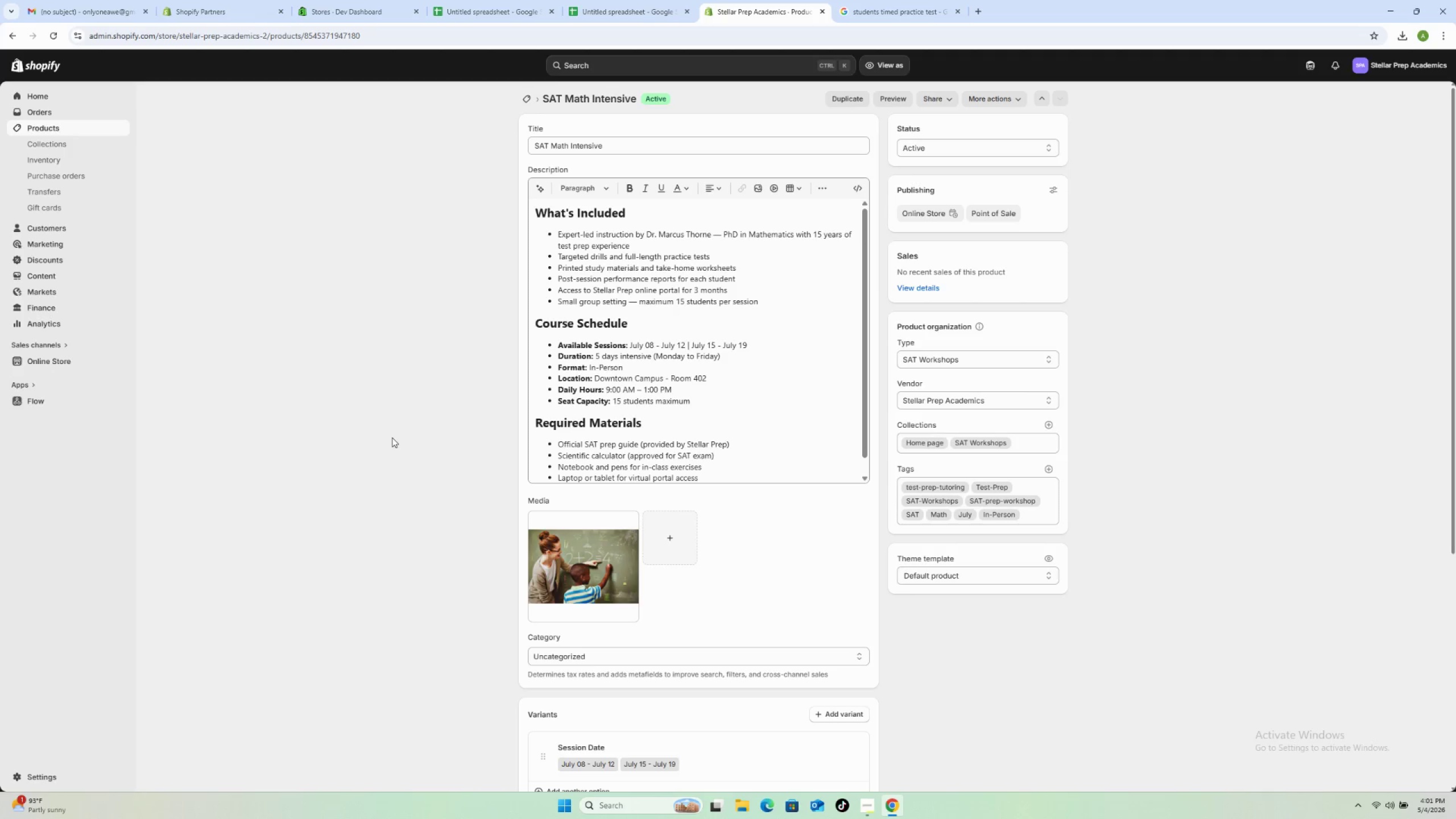 
left_click([574, 562])
 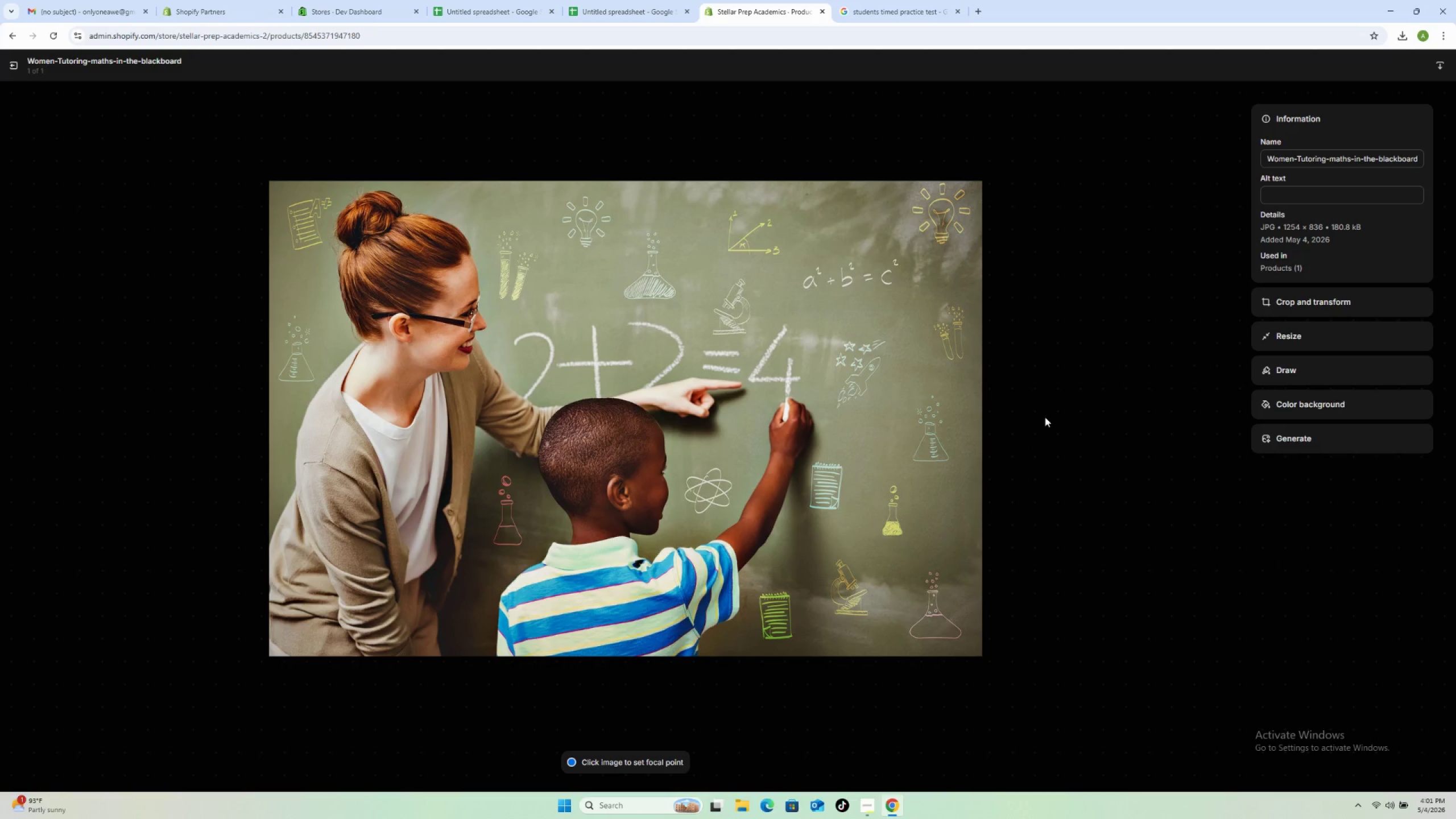 
left_click([1308, 197])
 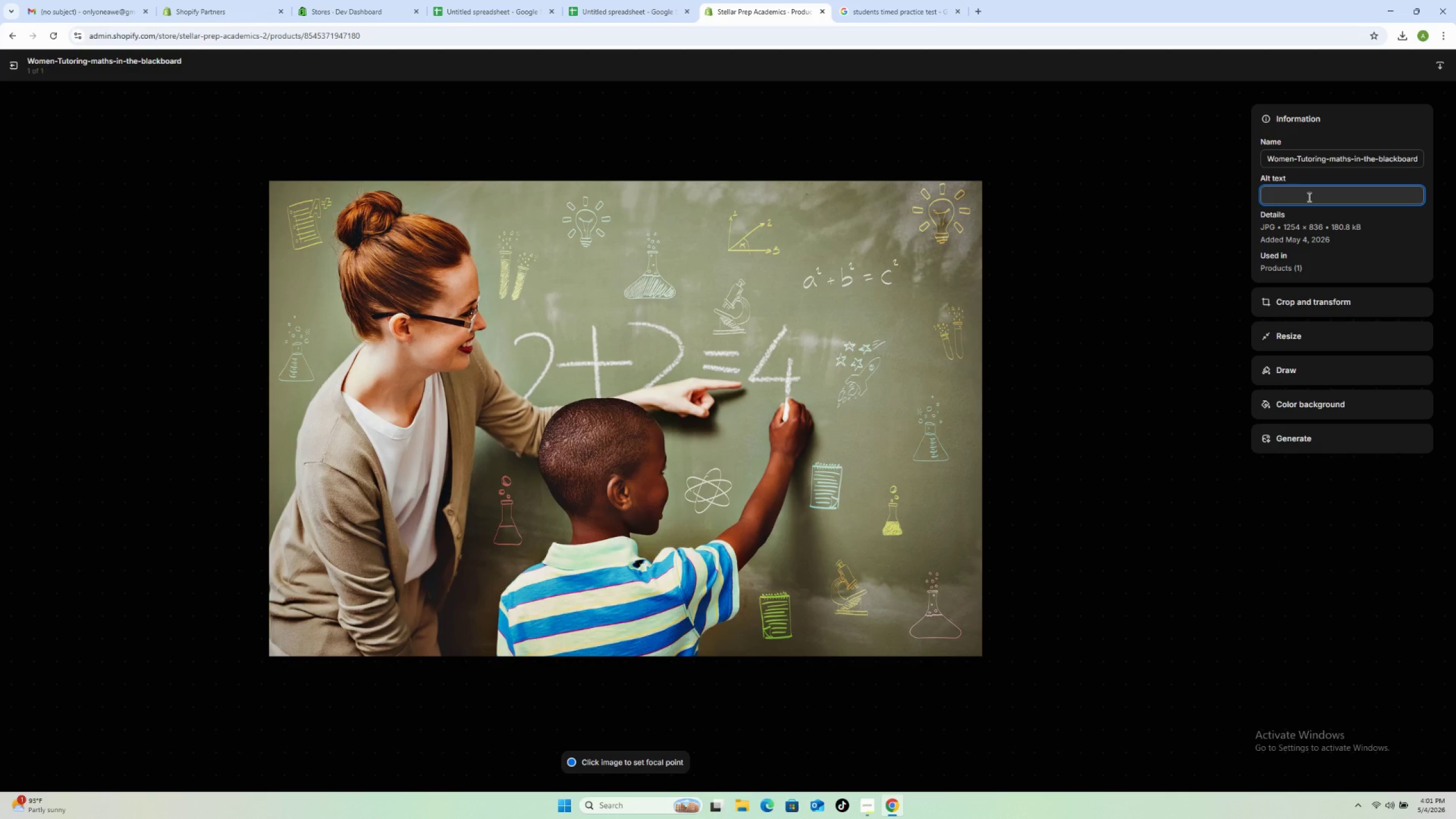 
type(Stellar Prep SAT Math O)
key(Backspace)
type(Intensive workshop students in classroom solving advanced algebra probelms for SAT prep)
 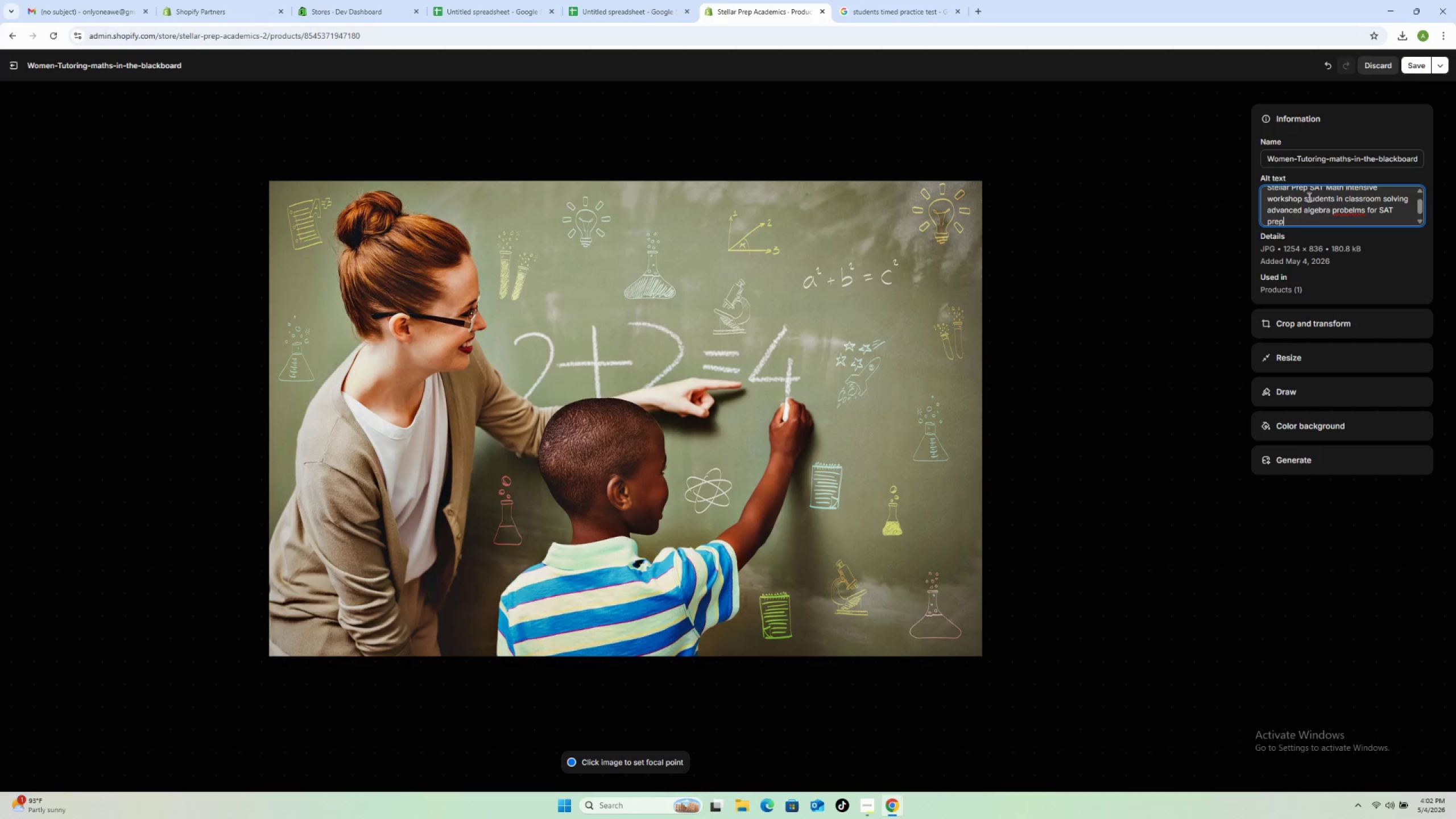 
wait(5.17)
 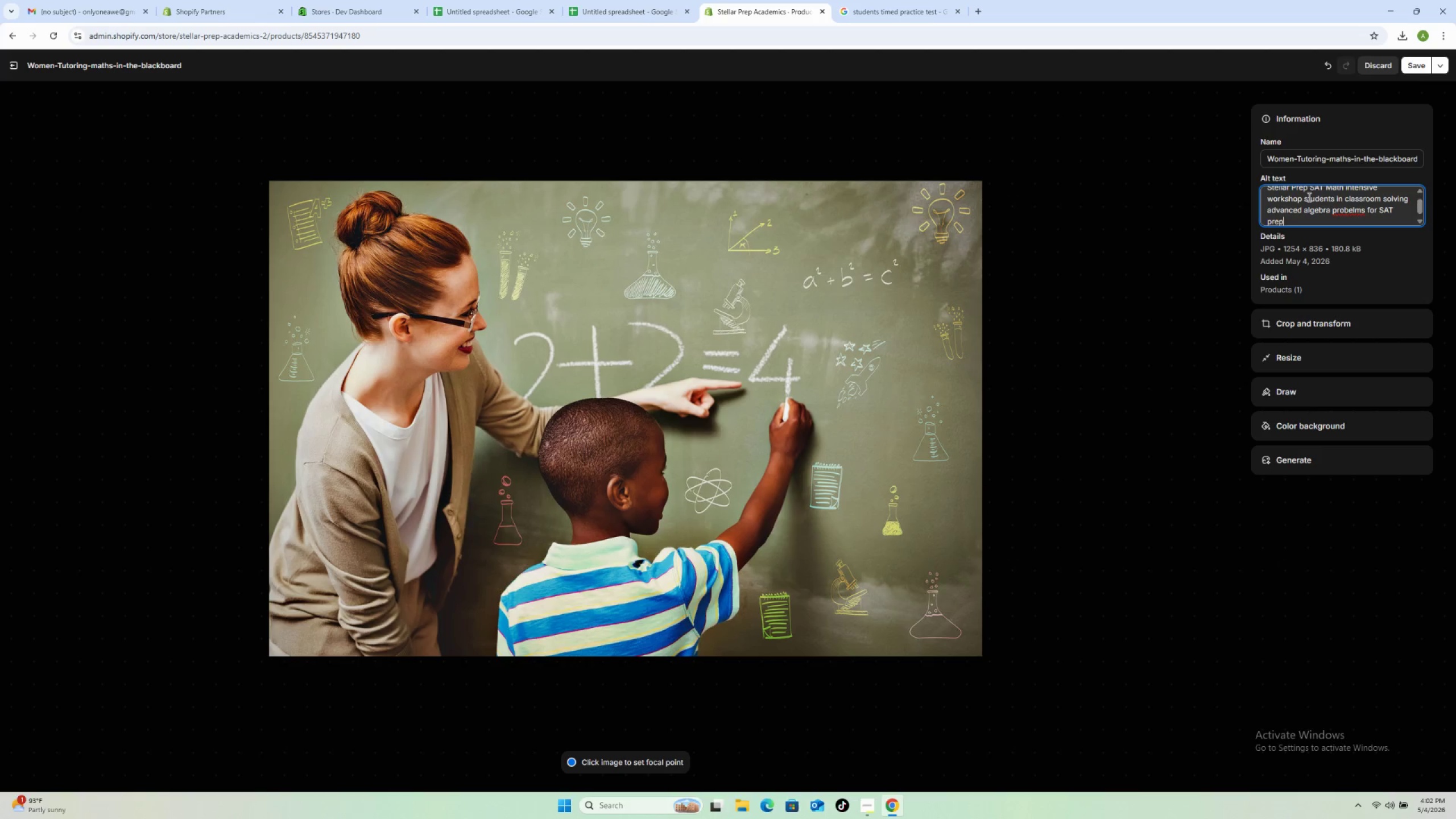 
left_click([1277, 226])
 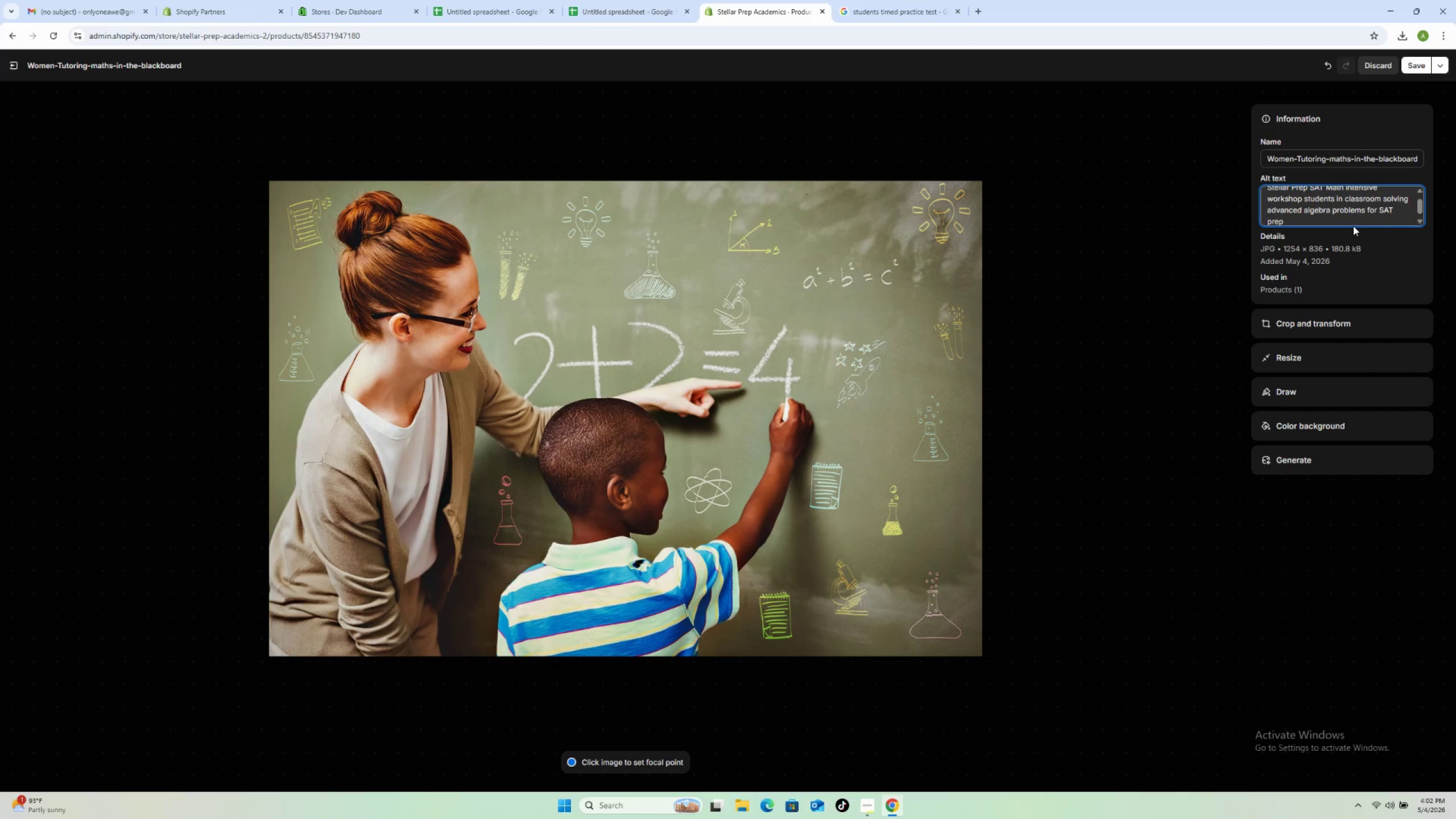 
left_click([1351, 226])
 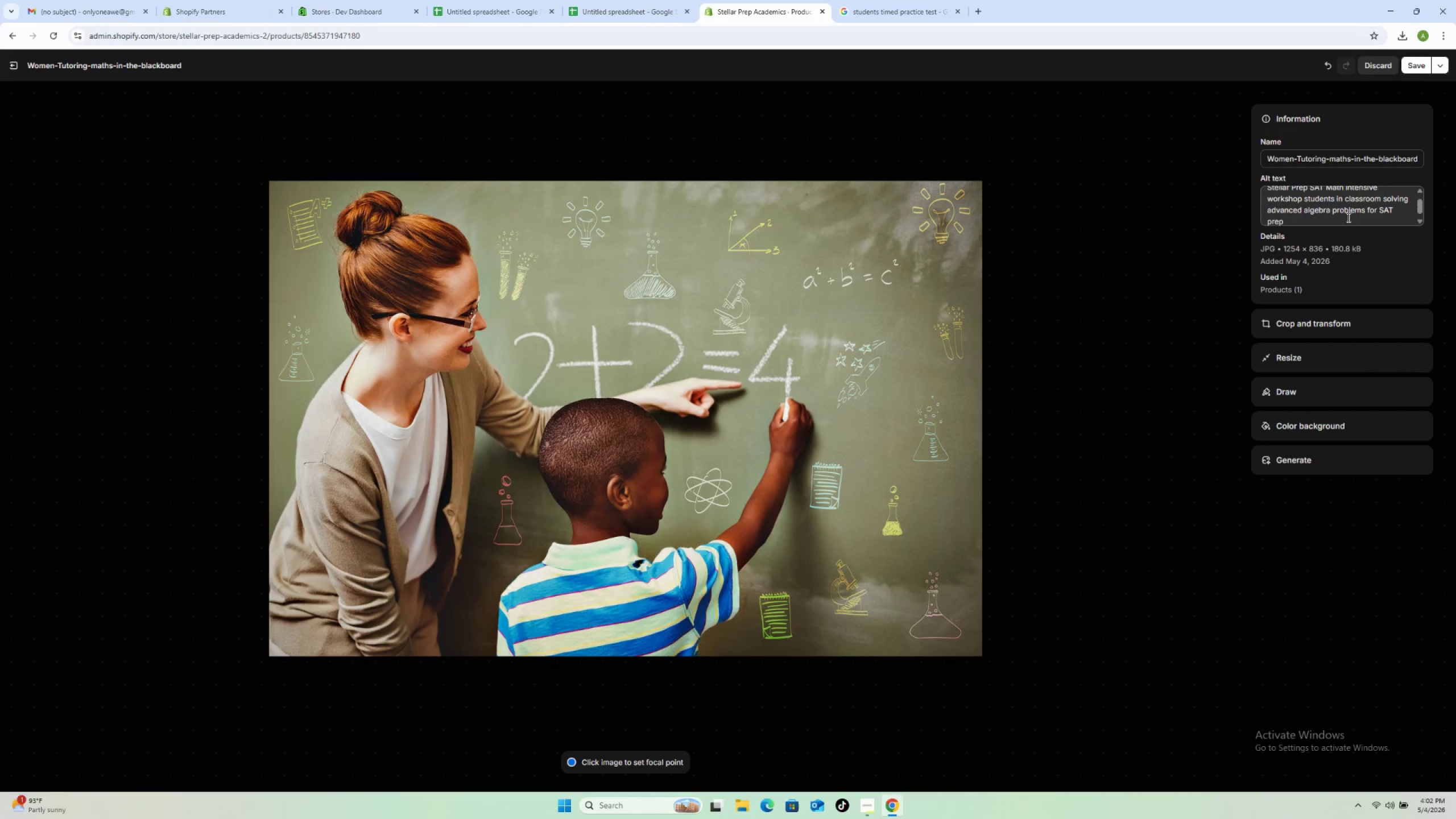 
left_click([1347, 215])
 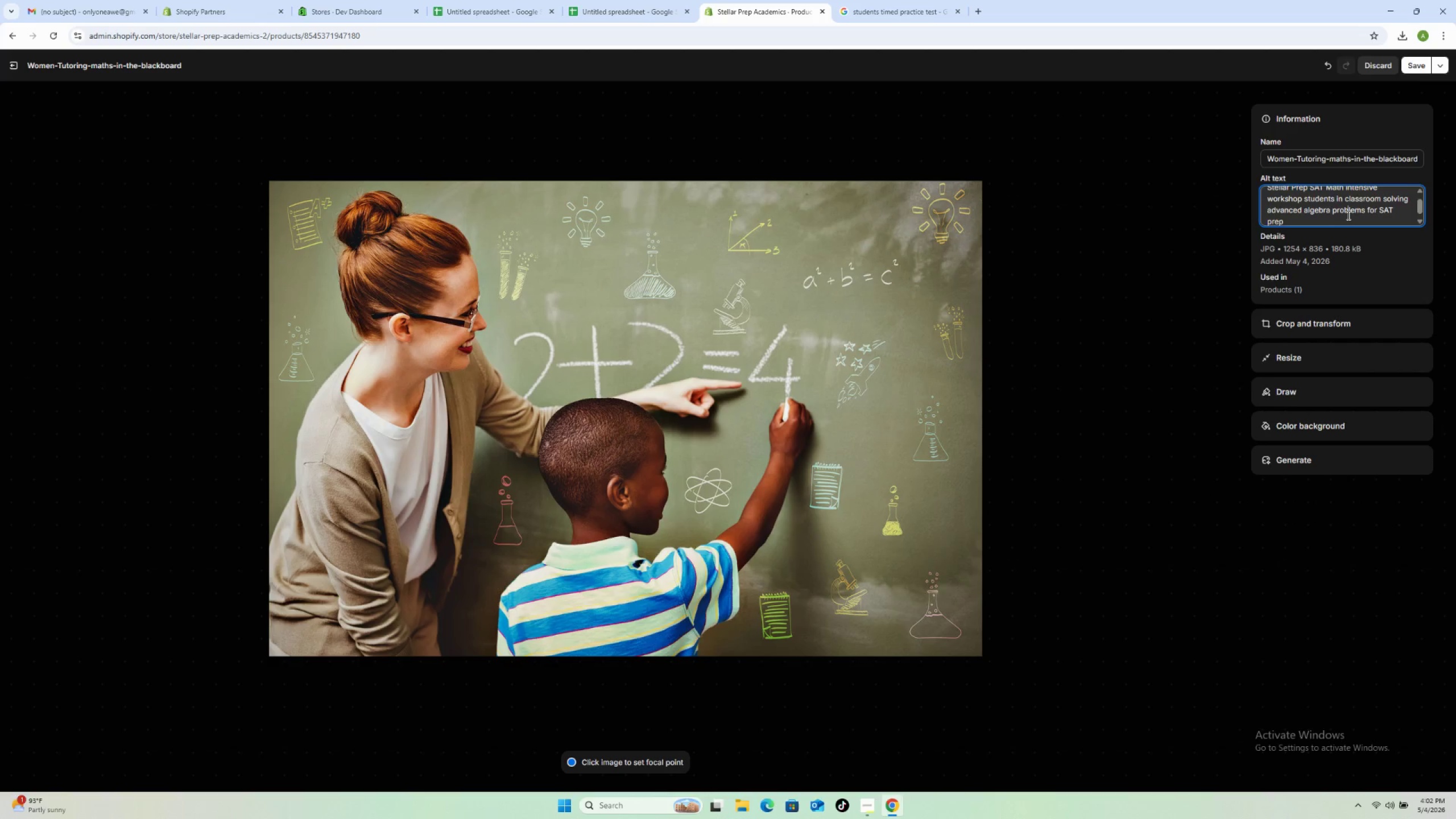 
scroll: coordinate [1347, 215], scroll_direction: down, amount: 3.0
 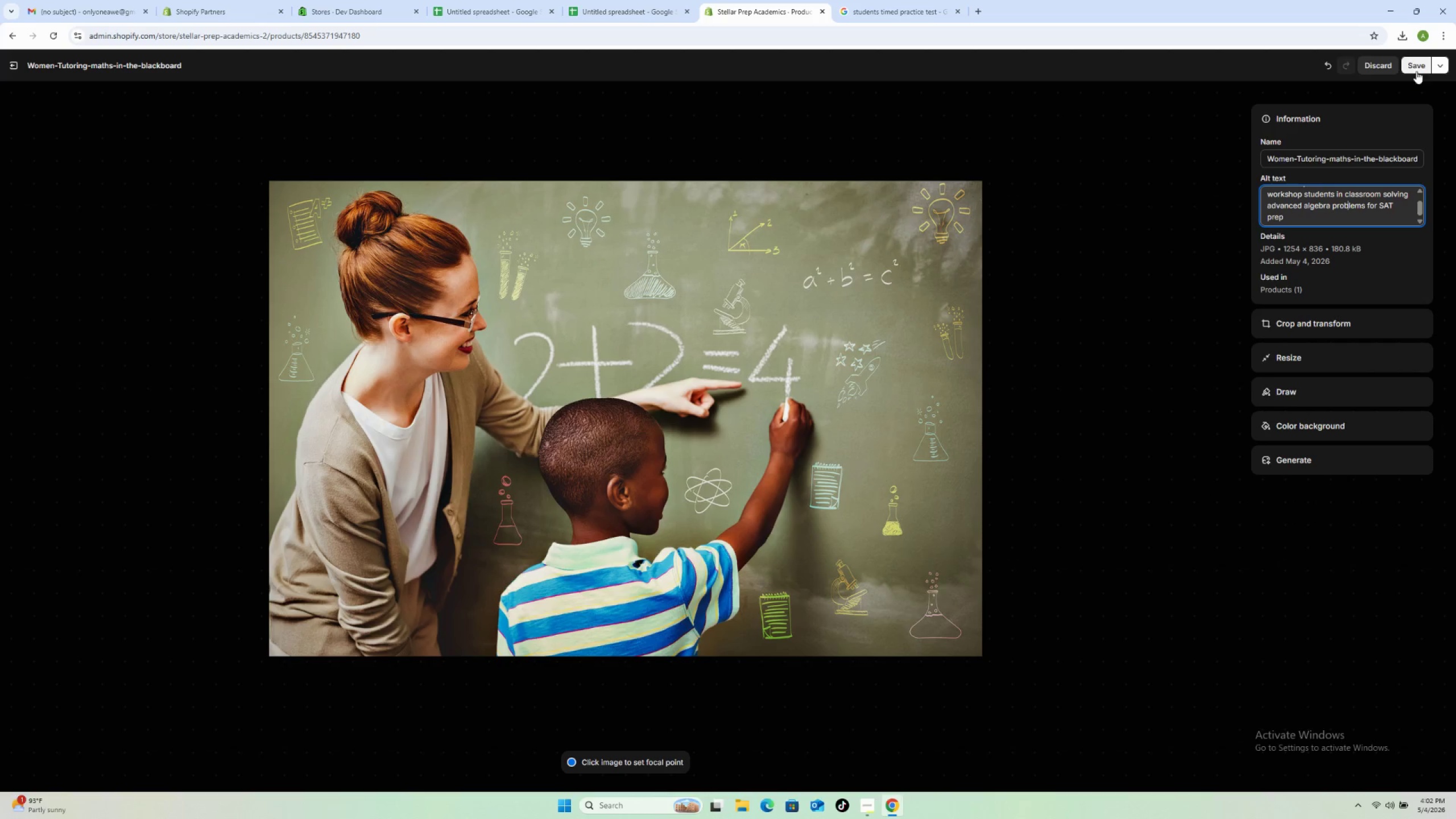 
left_click([1420, 68])
 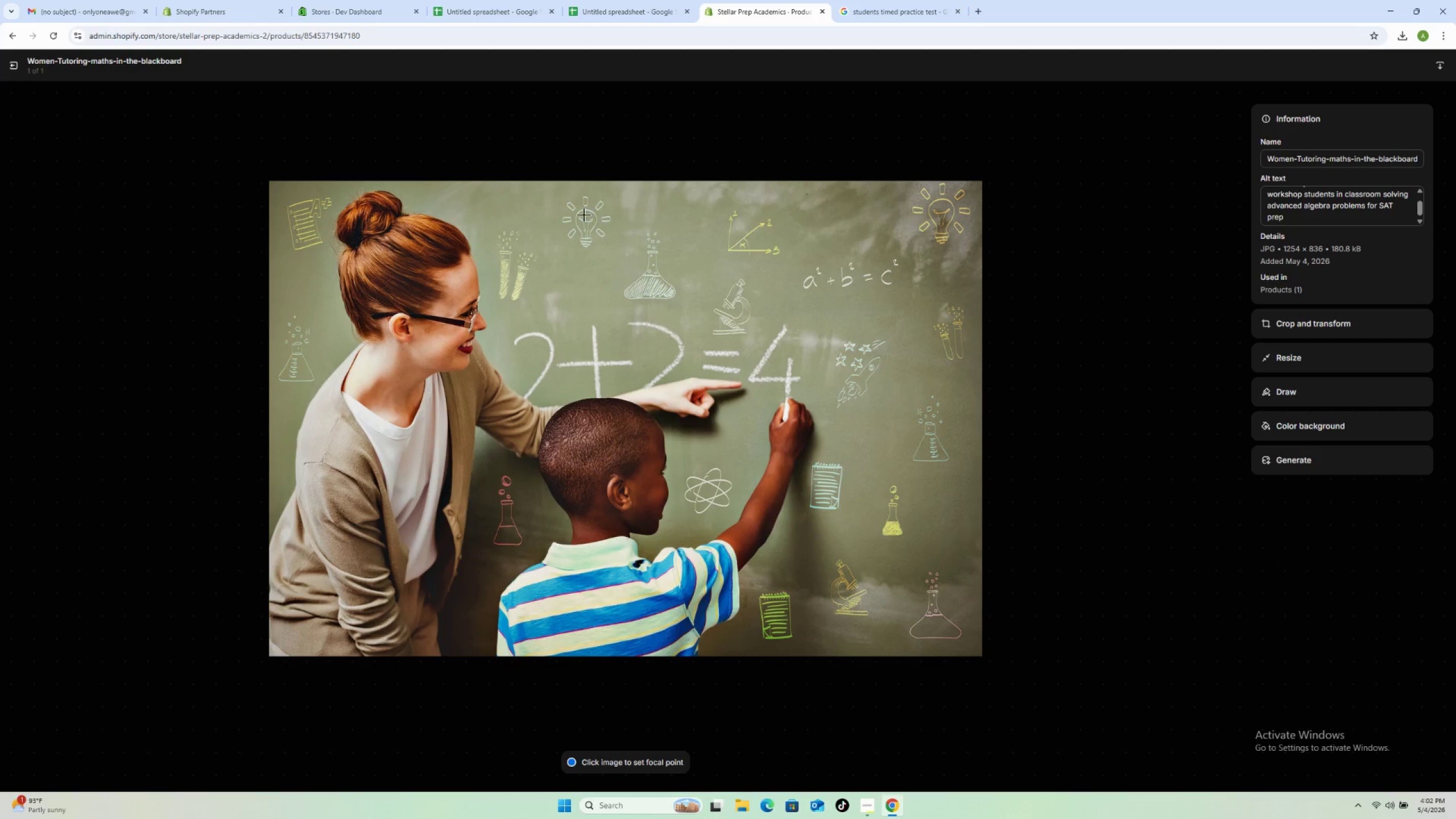 
wait(5.22)
 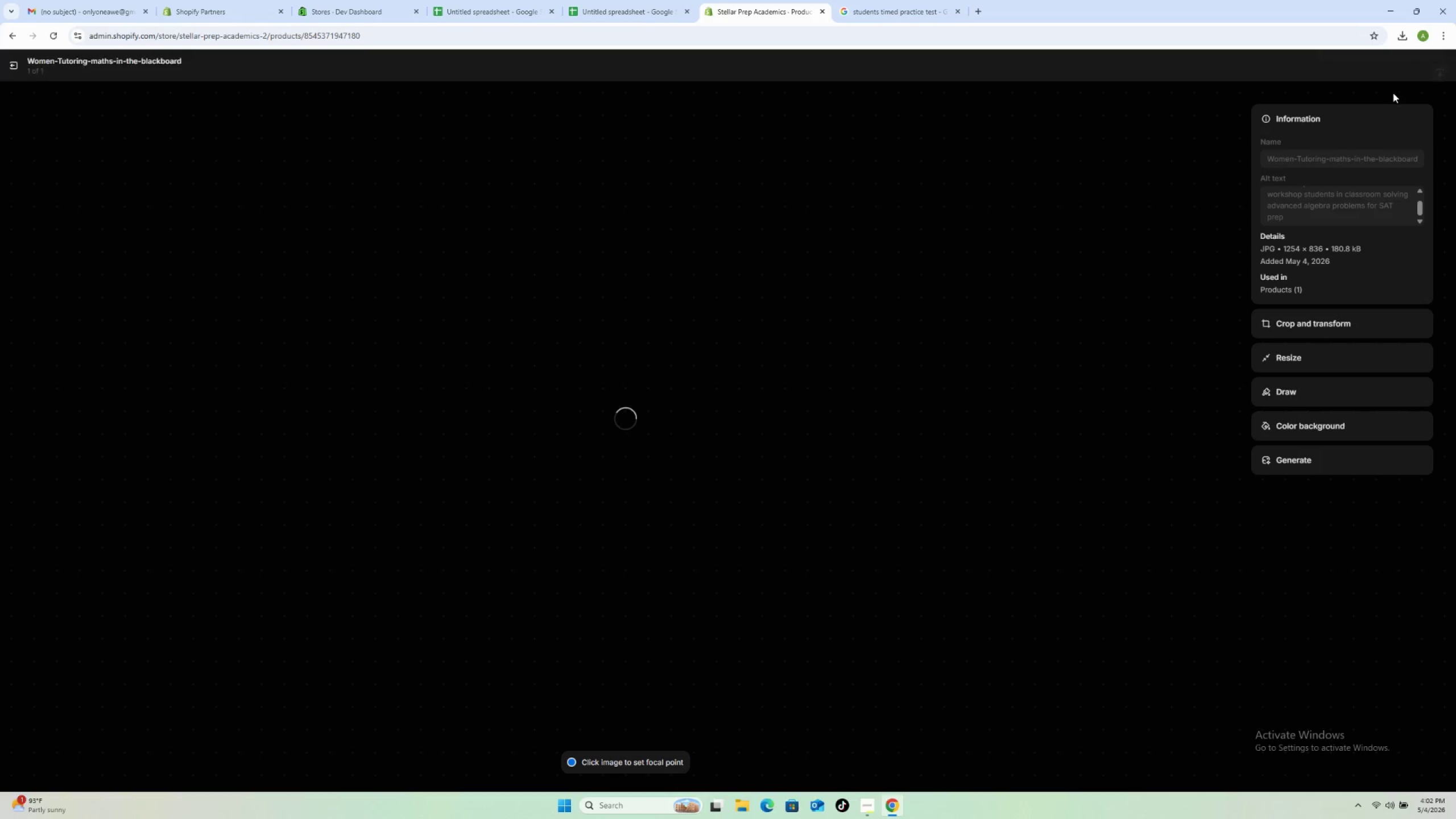 
left_click([13, 61])
 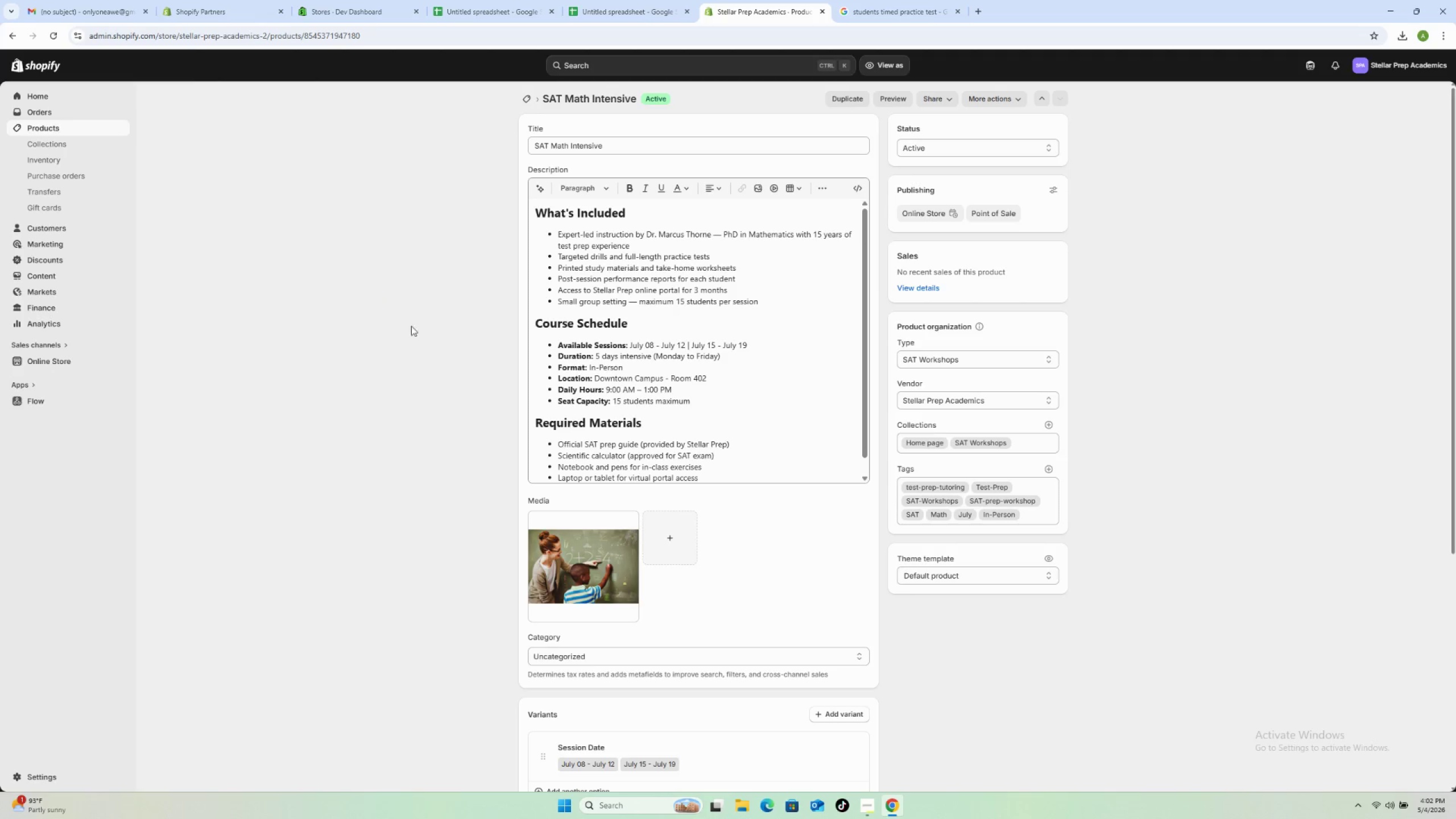 
wait(7.03)
 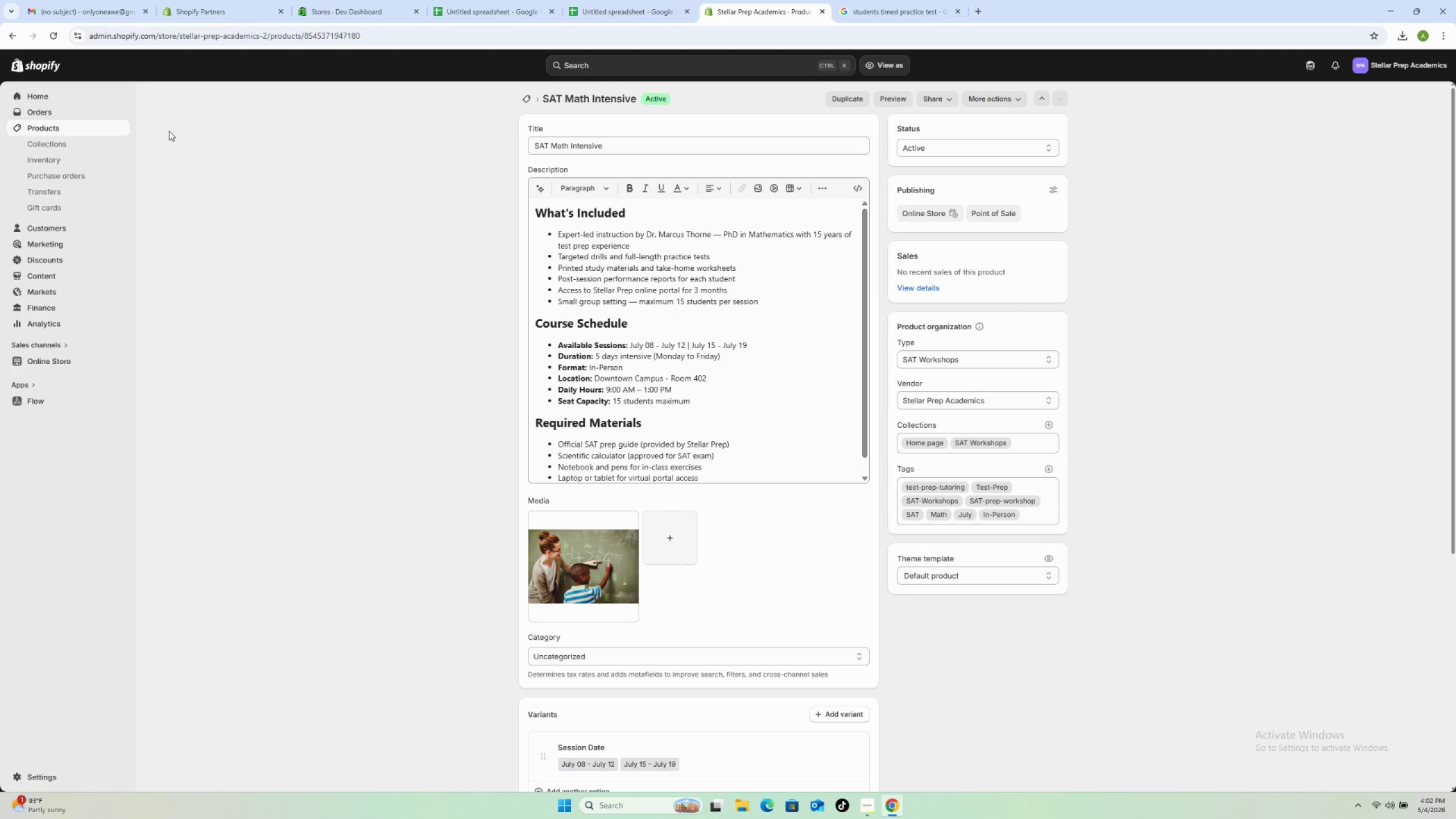 
left_click([526, 97])
 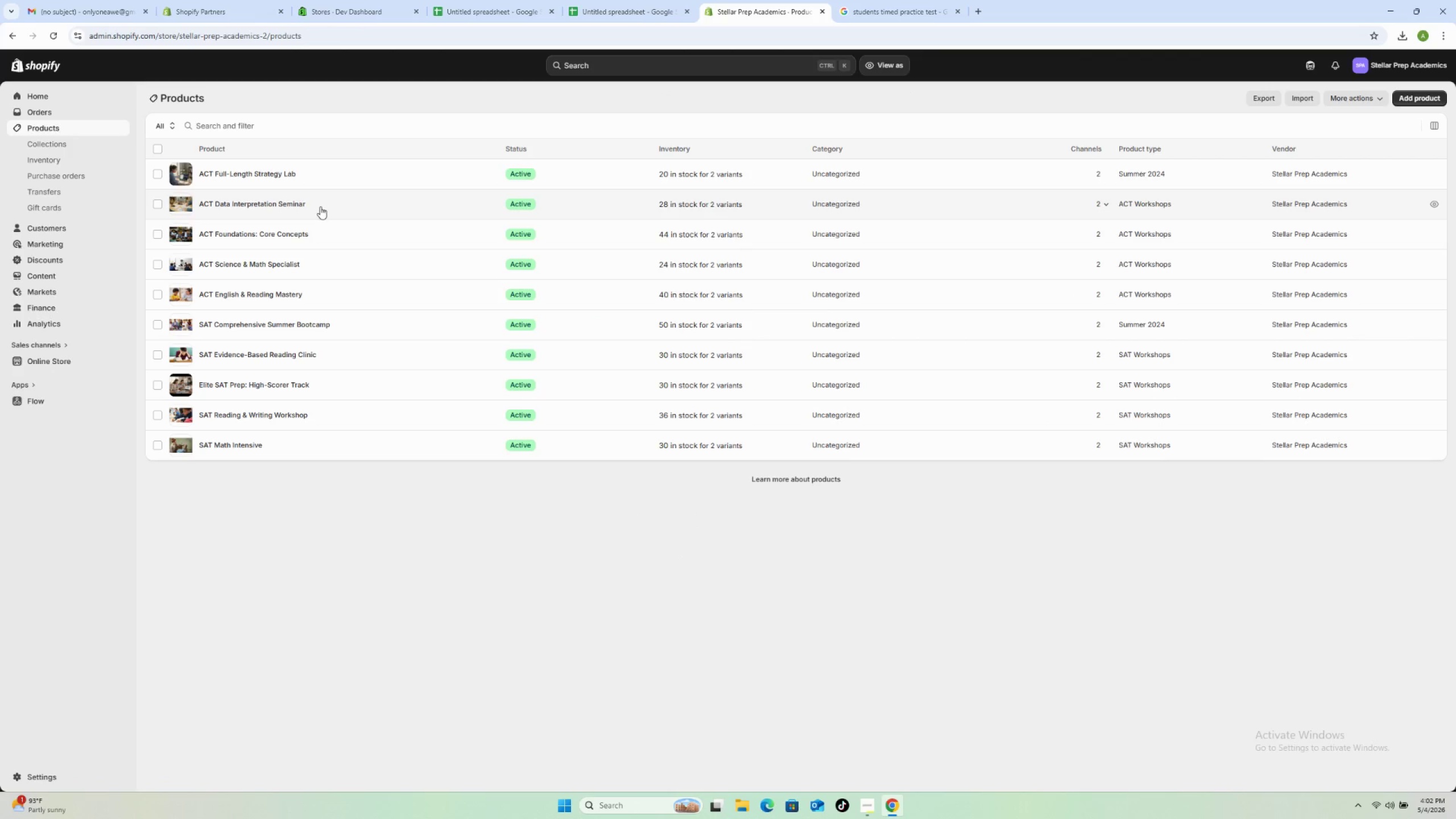 
left_click([343, 415])
 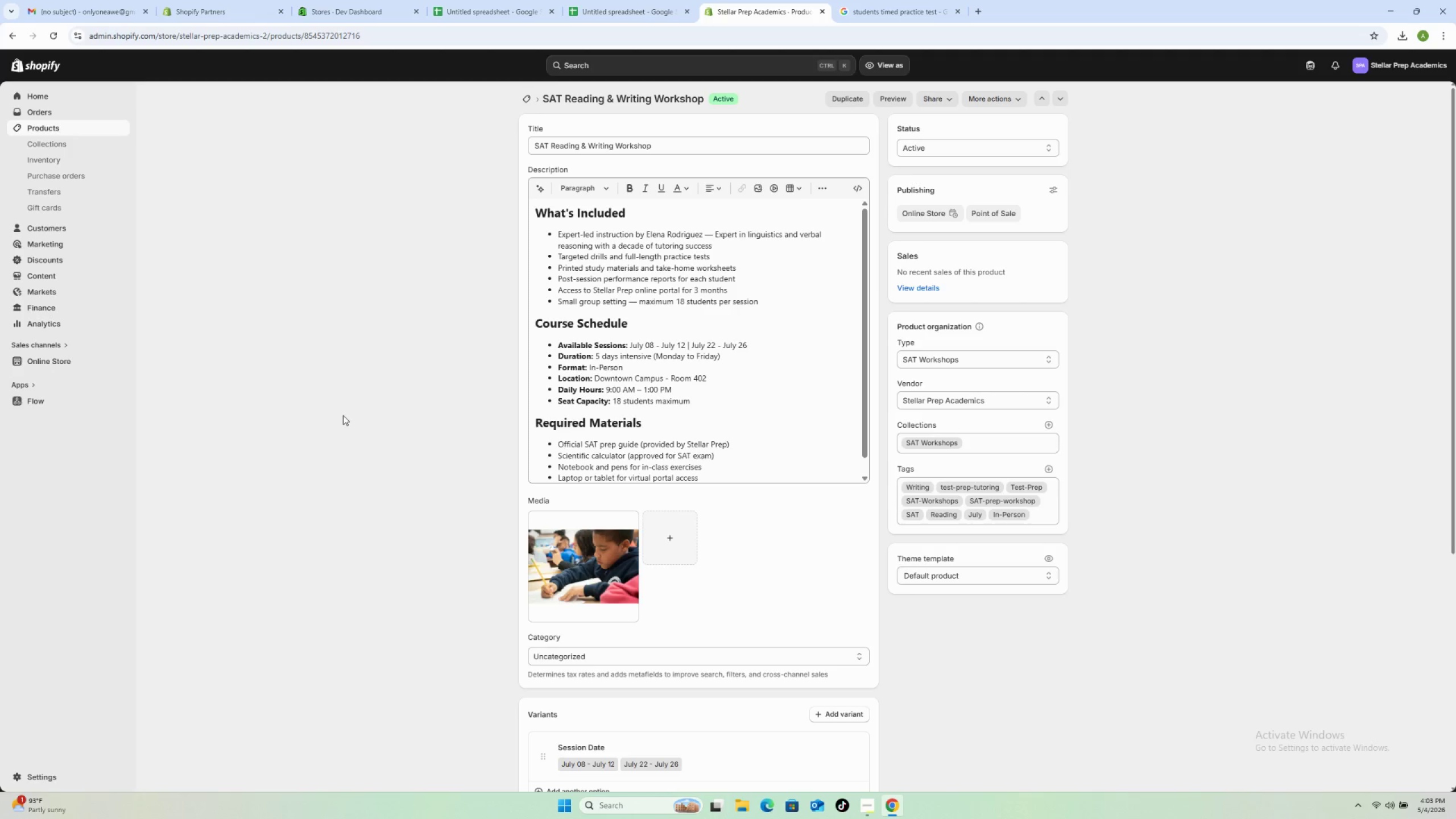 
wait(59.84)
 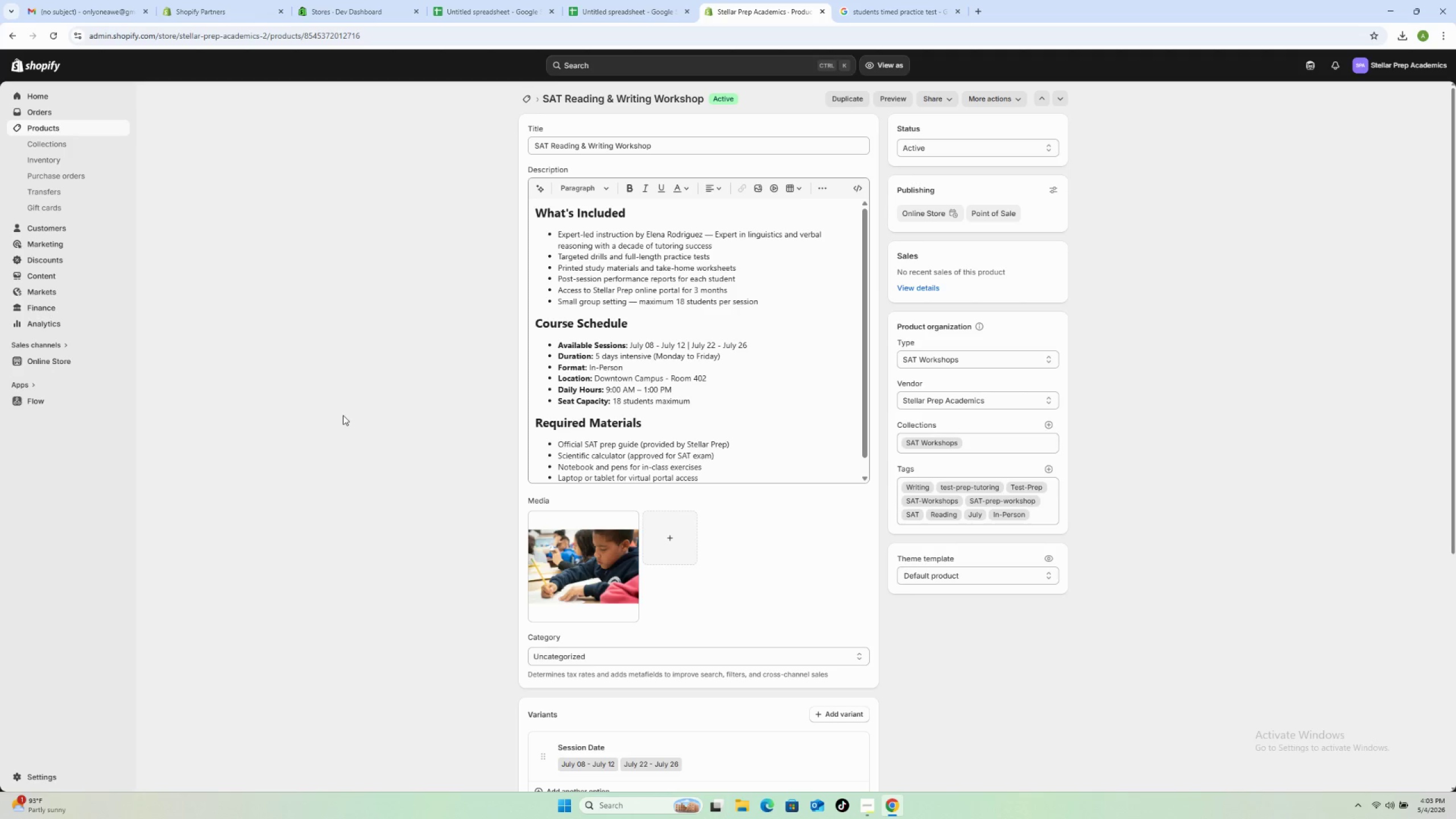 
left_click([578, 580])
 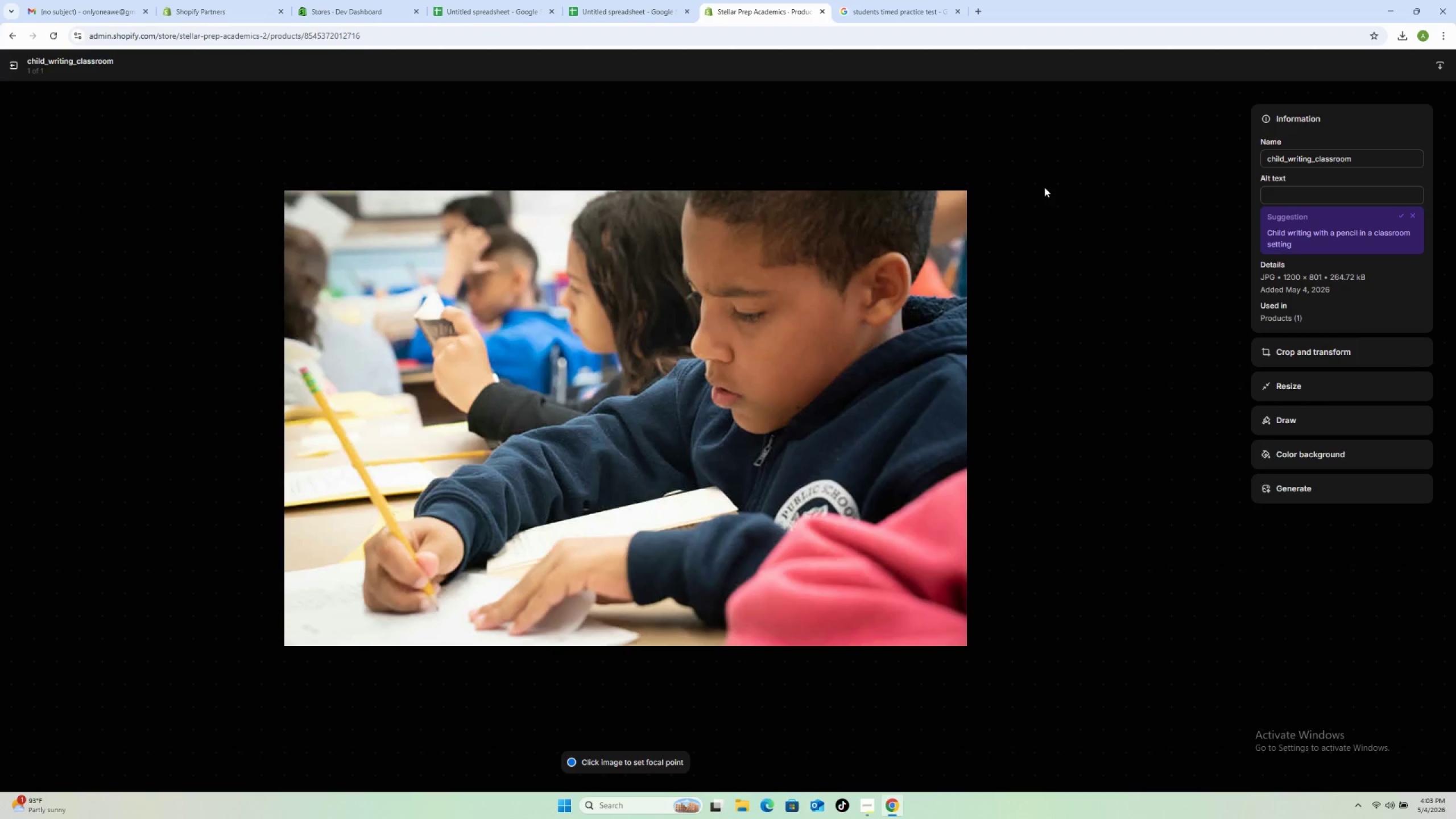 
left_click([1285, 201])
 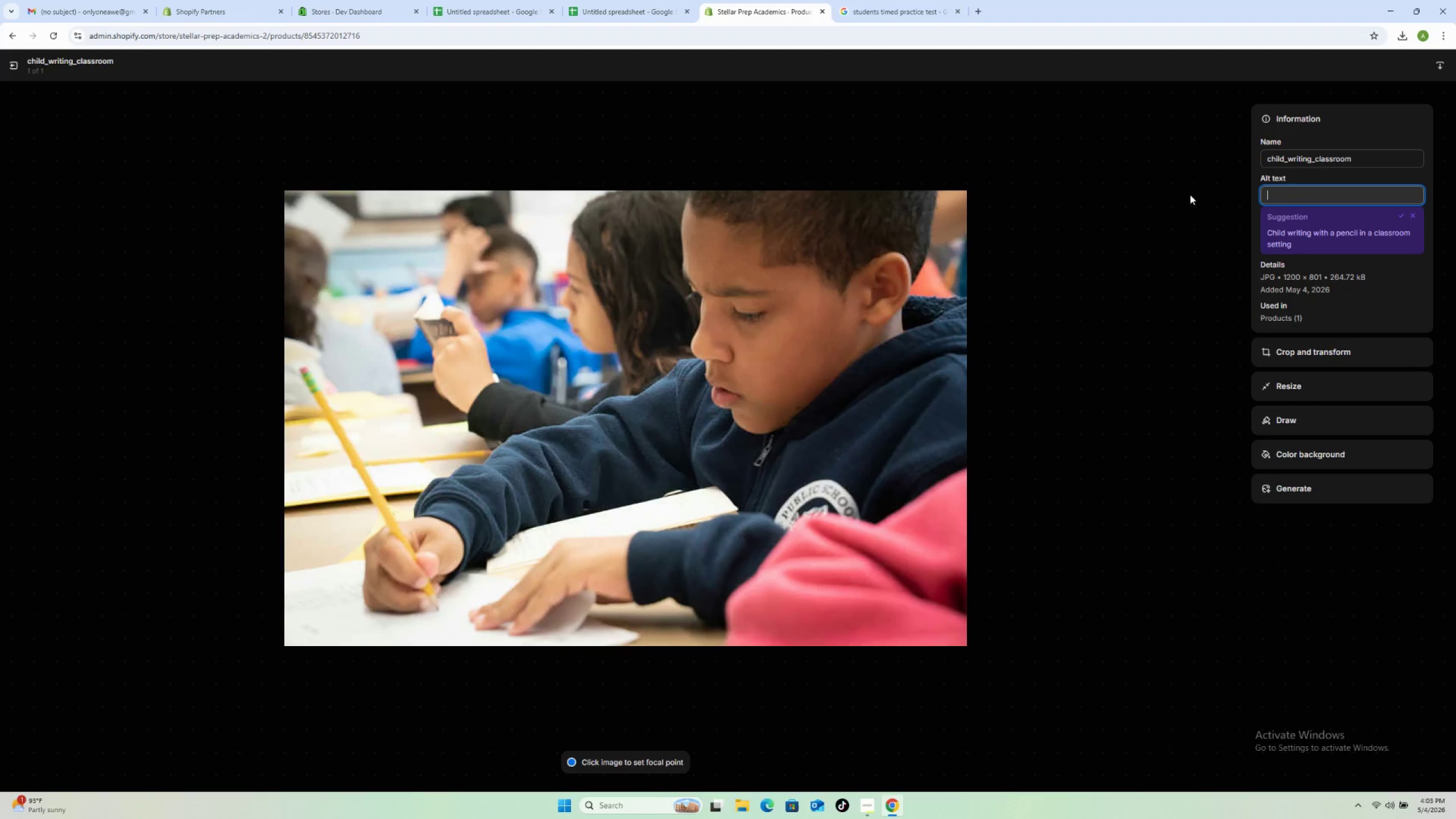 
type(Stellae )
 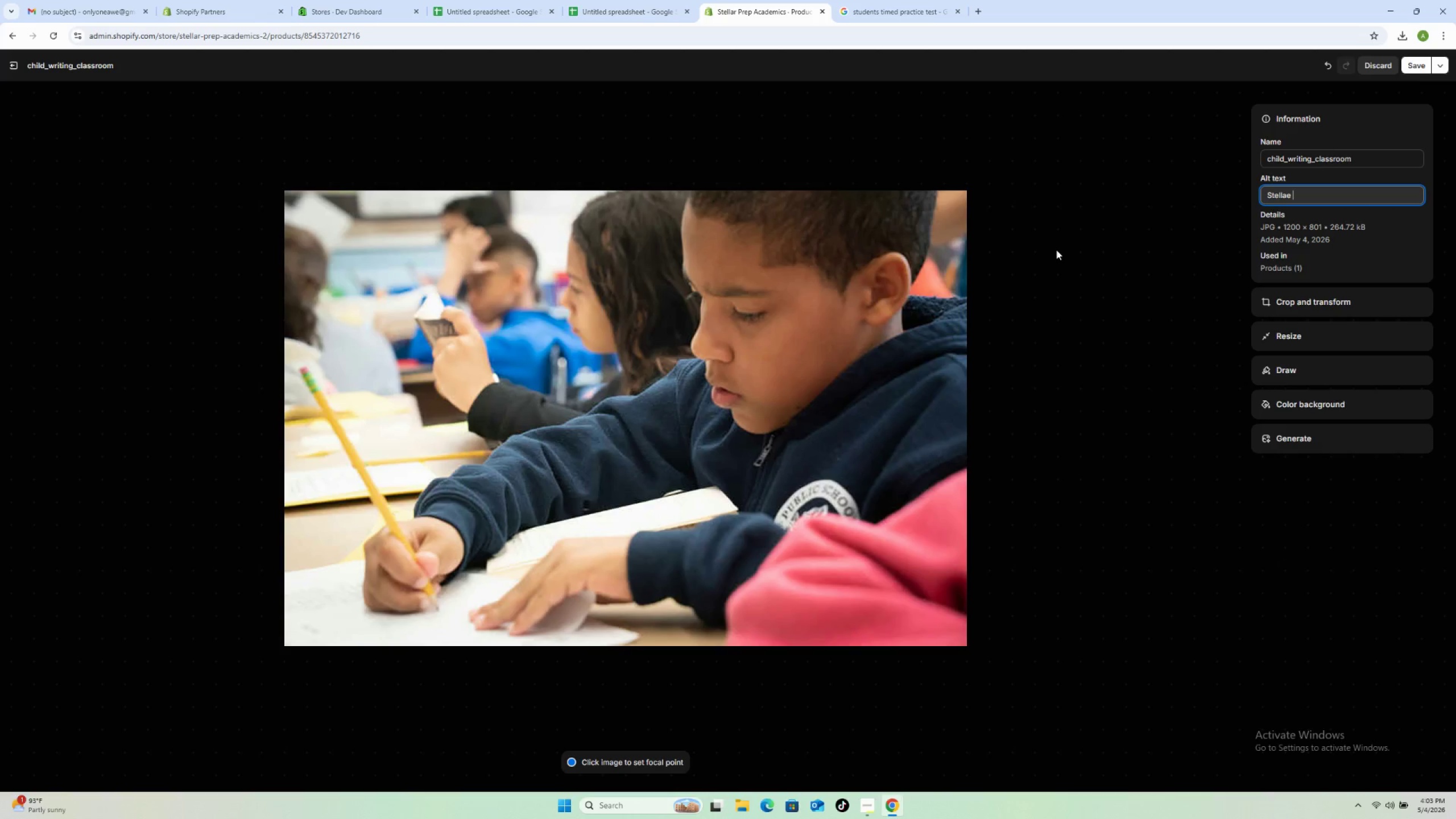 
key(Backspace)
key(Backspace)
type(r Prep )
 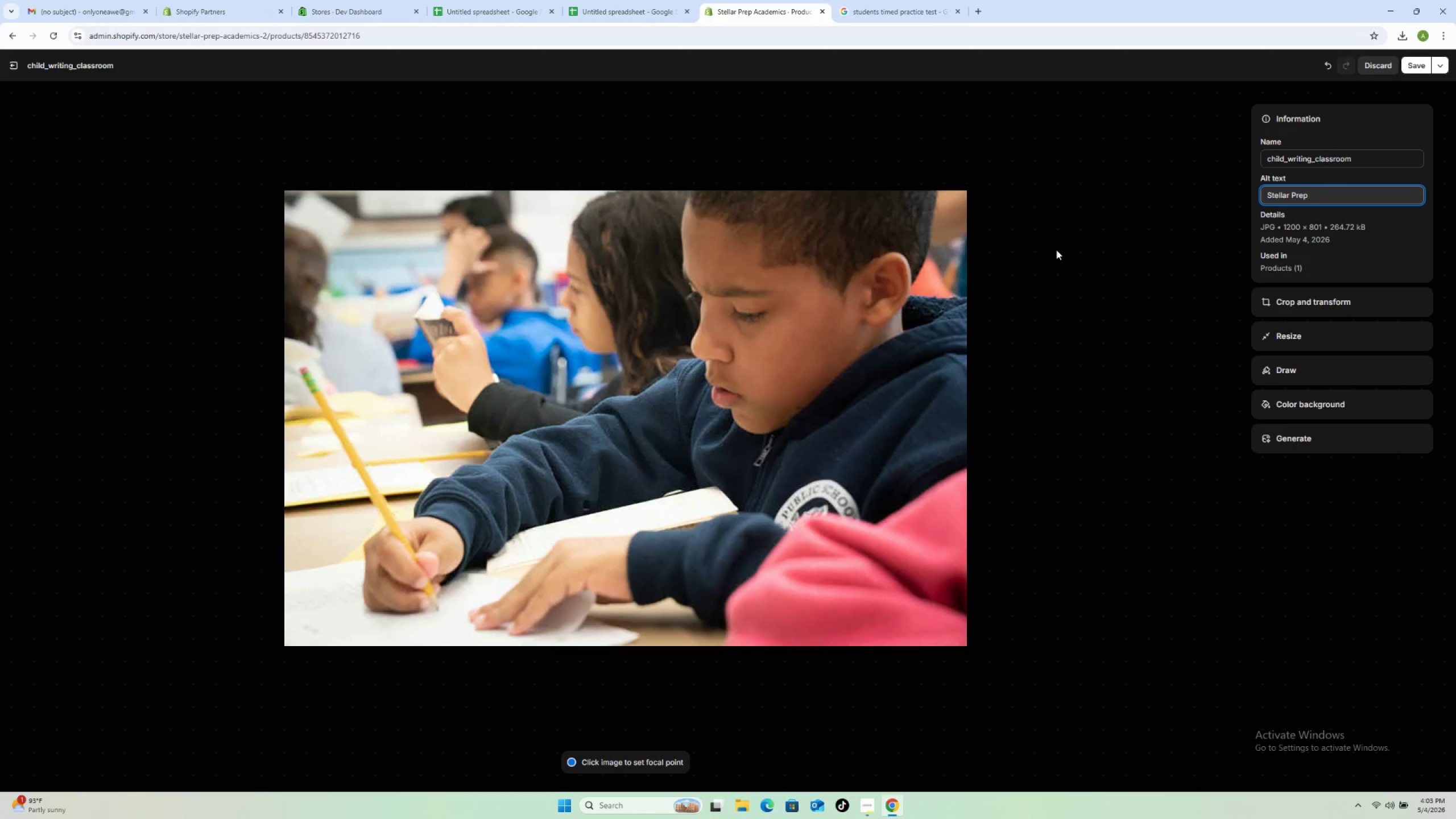 
type(SAT Reading and Writing )
 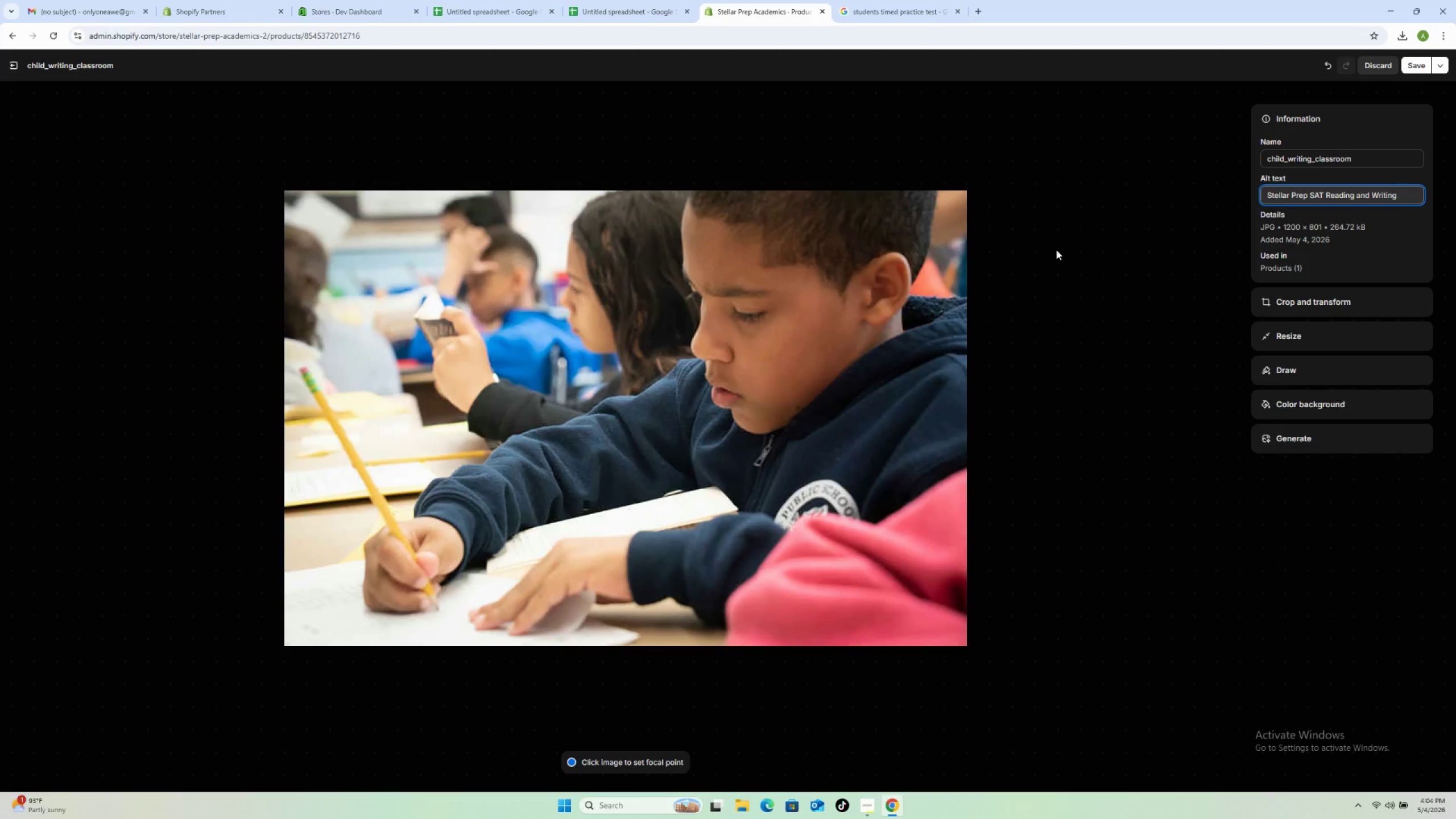 
type(Workshop for adv)
 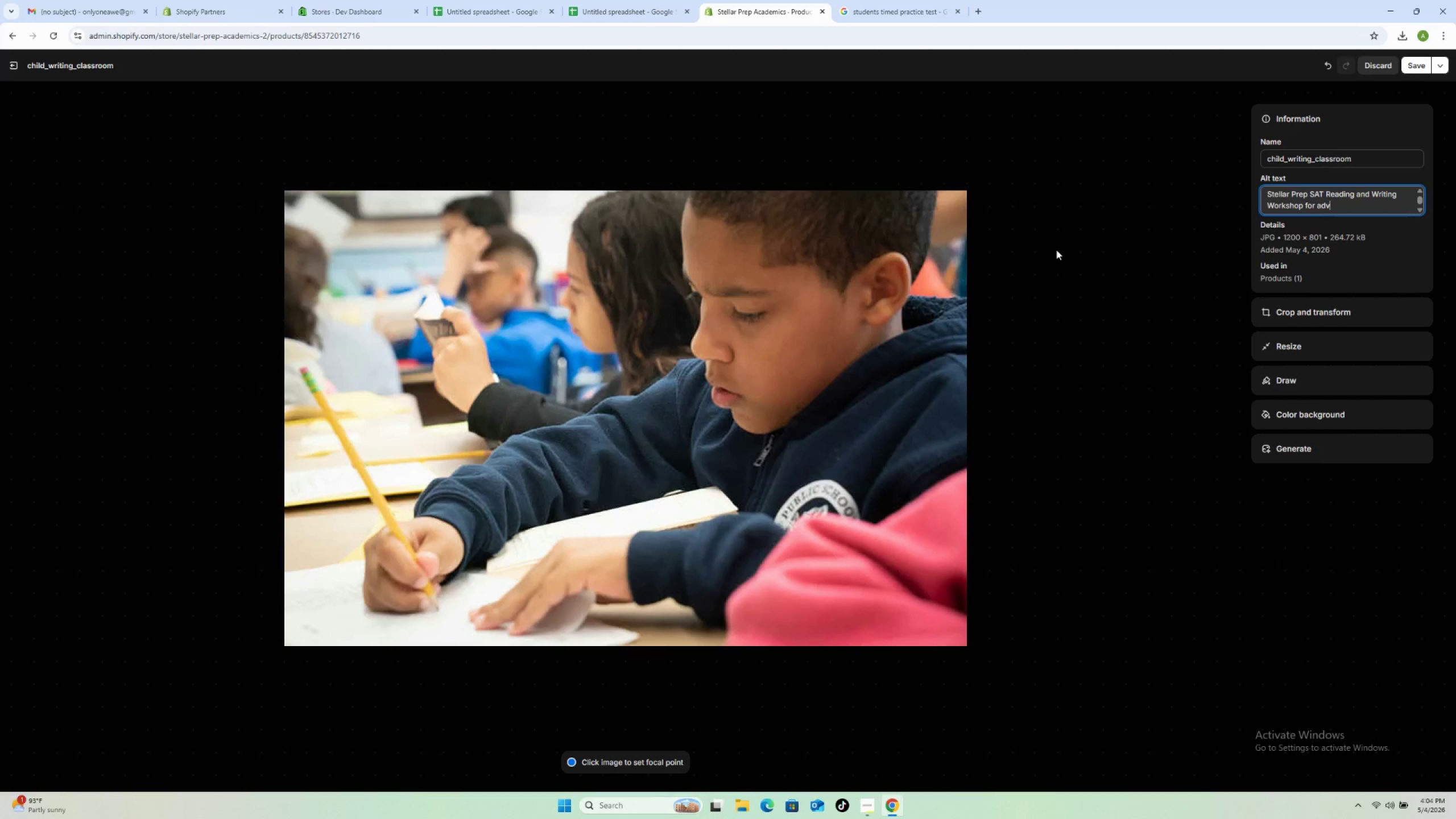 
wait(7.47)
 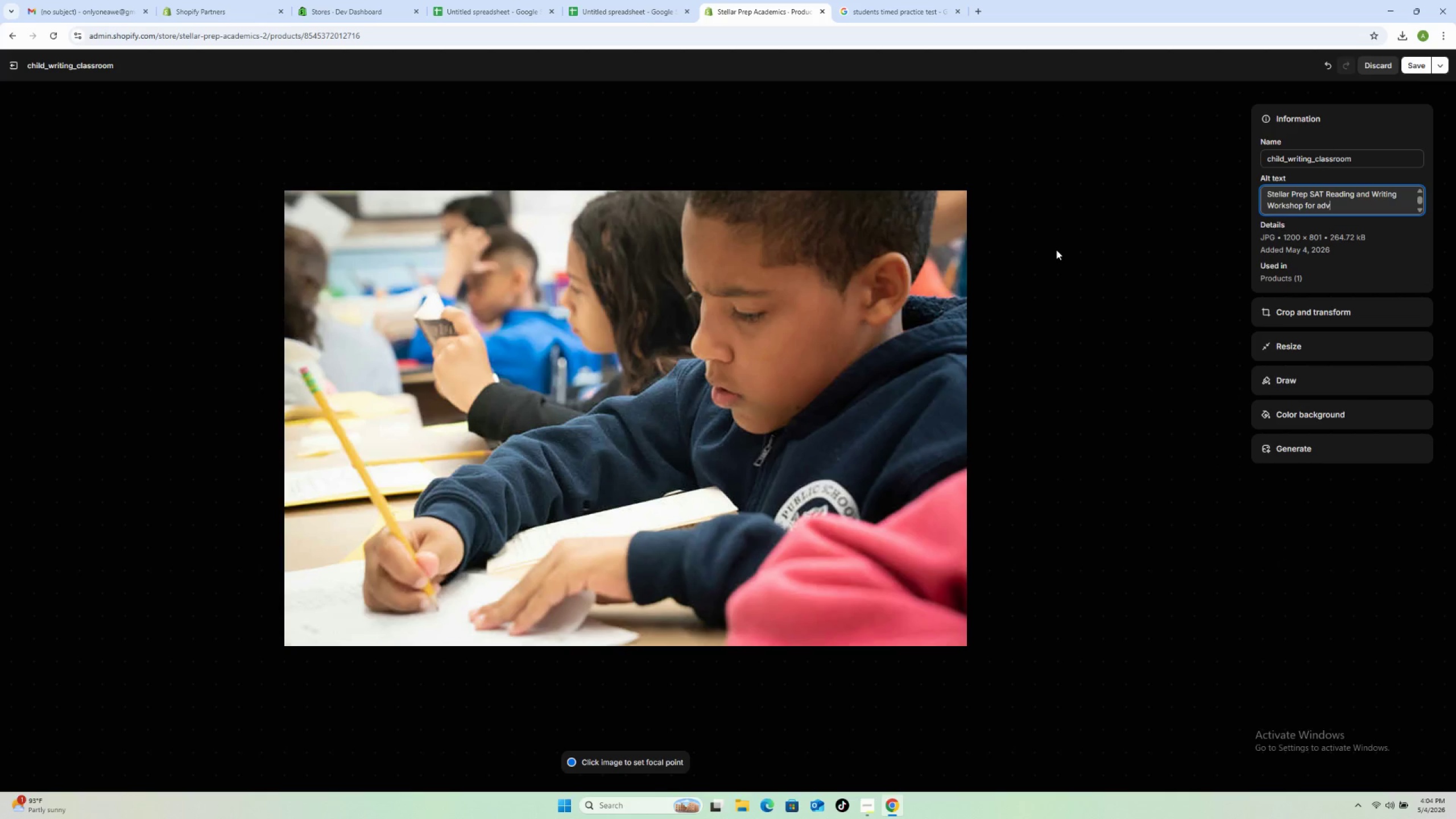 
hold_key(key=Backspace, duration=0.5)
 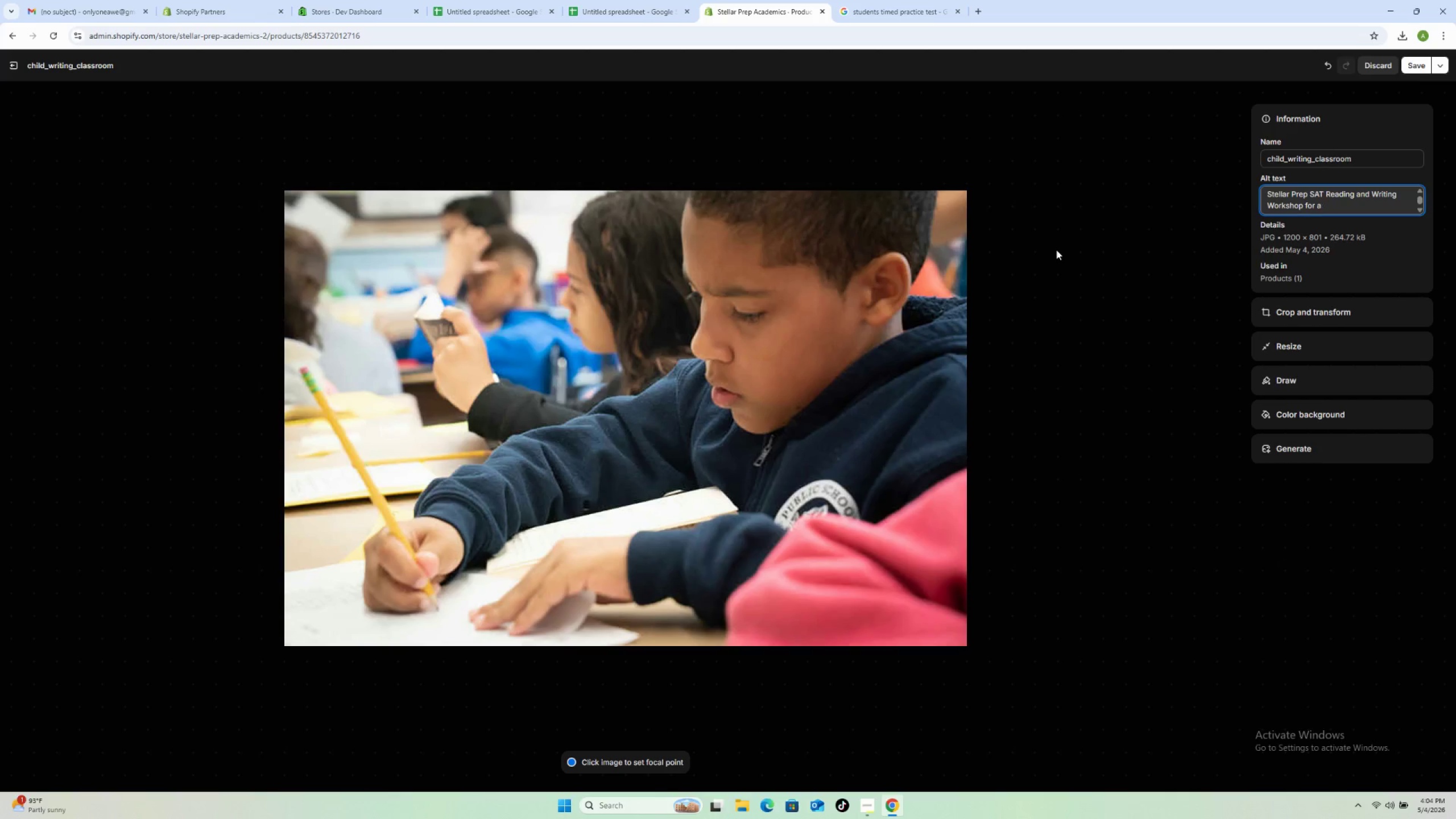 
key(Backspace)
key(Backspace)
key(Backspace)
key(Backspace)
key(Backspace)
key(Backspace)
type(students studying comprehension strategies for SAT test preparation)
 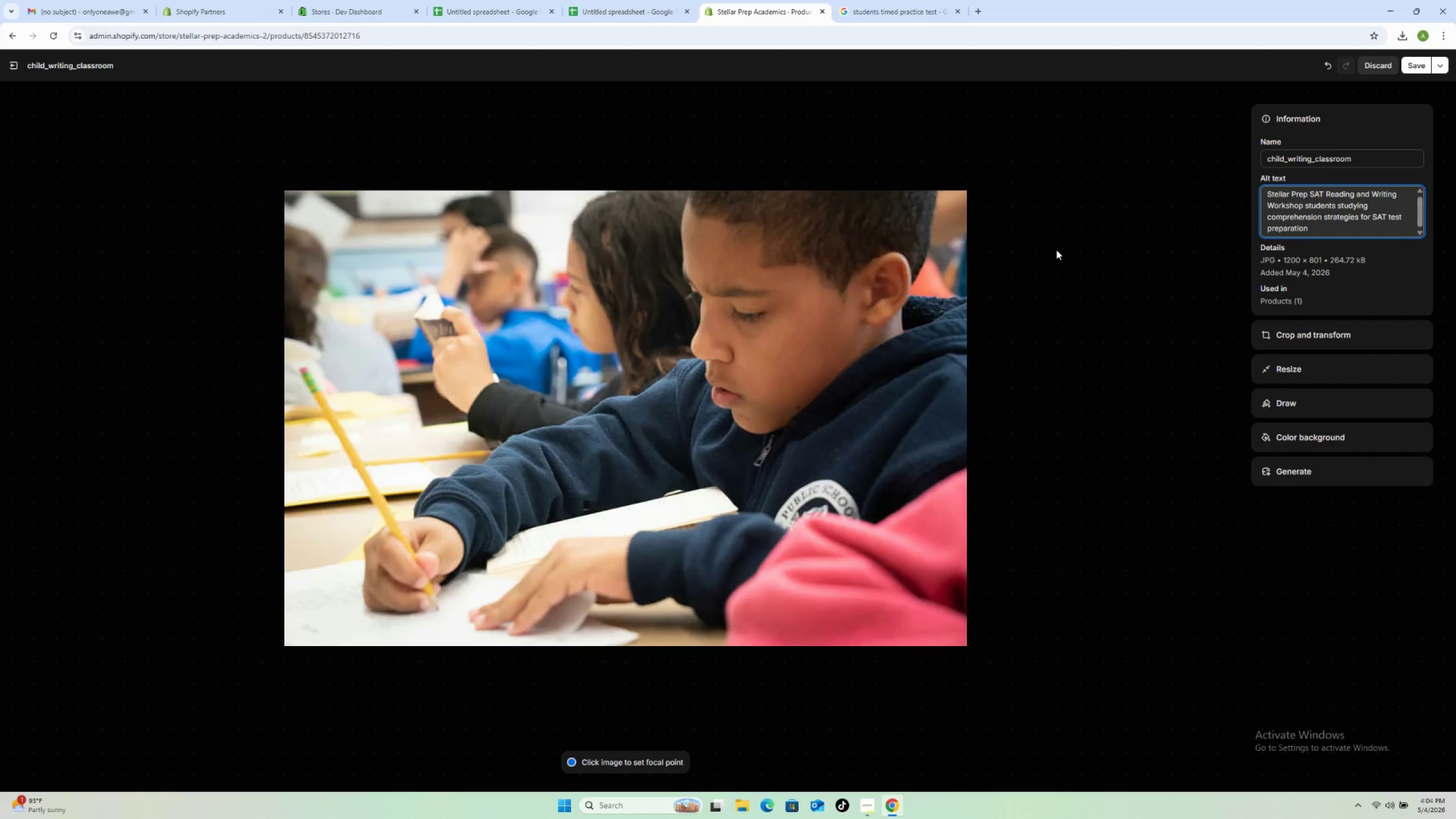 
wait(5.69)
 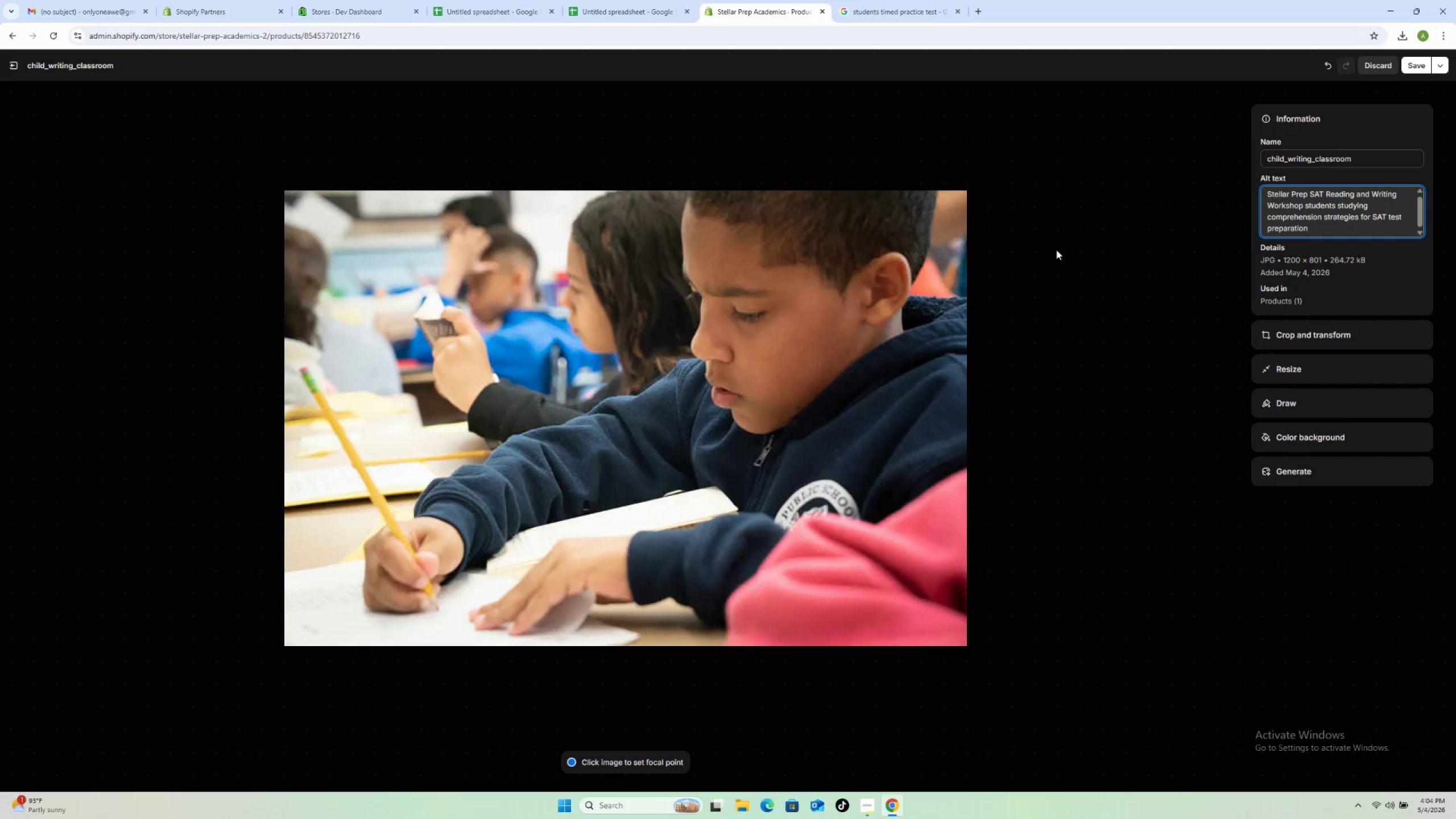 
left_click([1405, 62])
 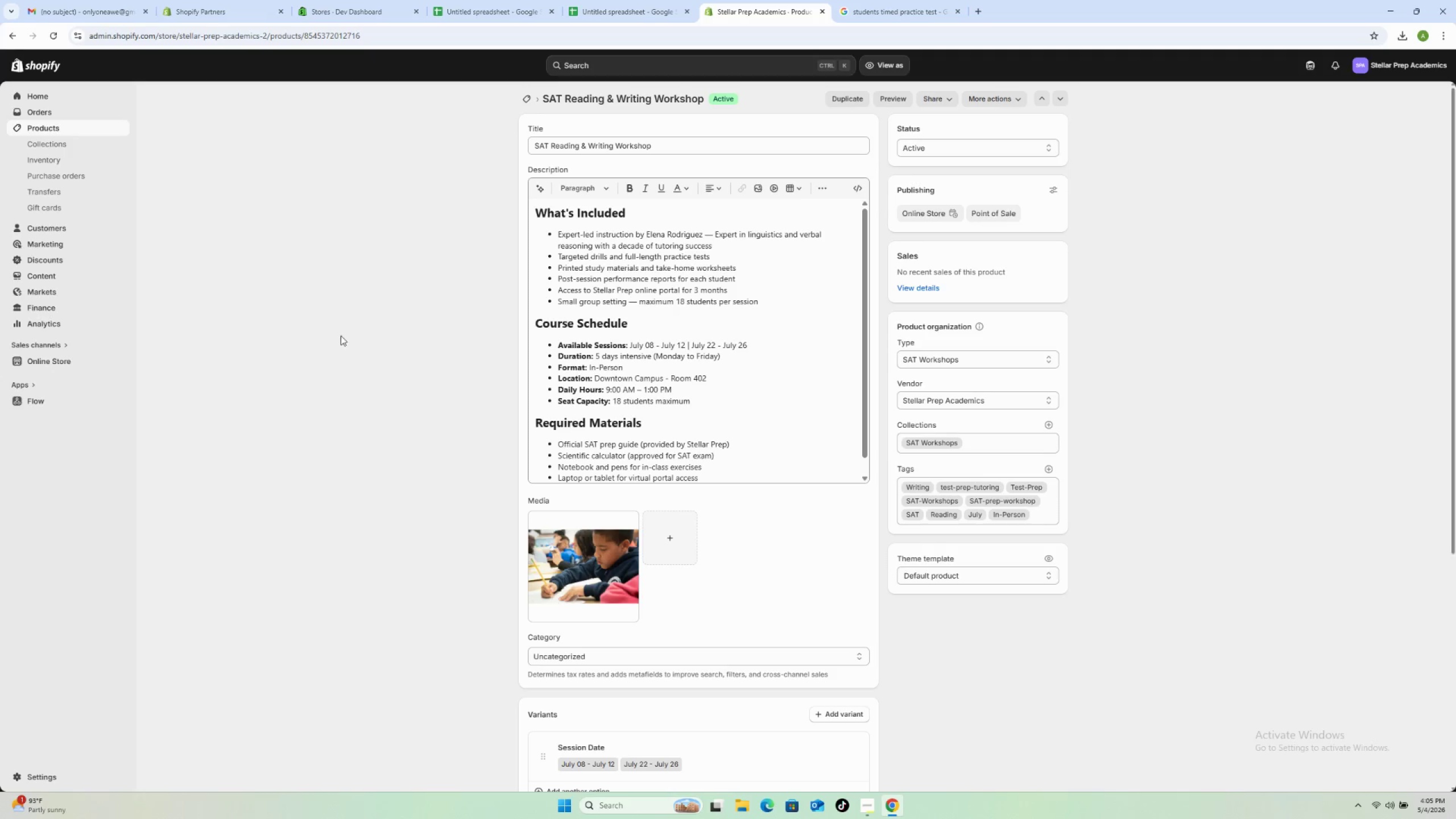 
left_click([523, 95])
 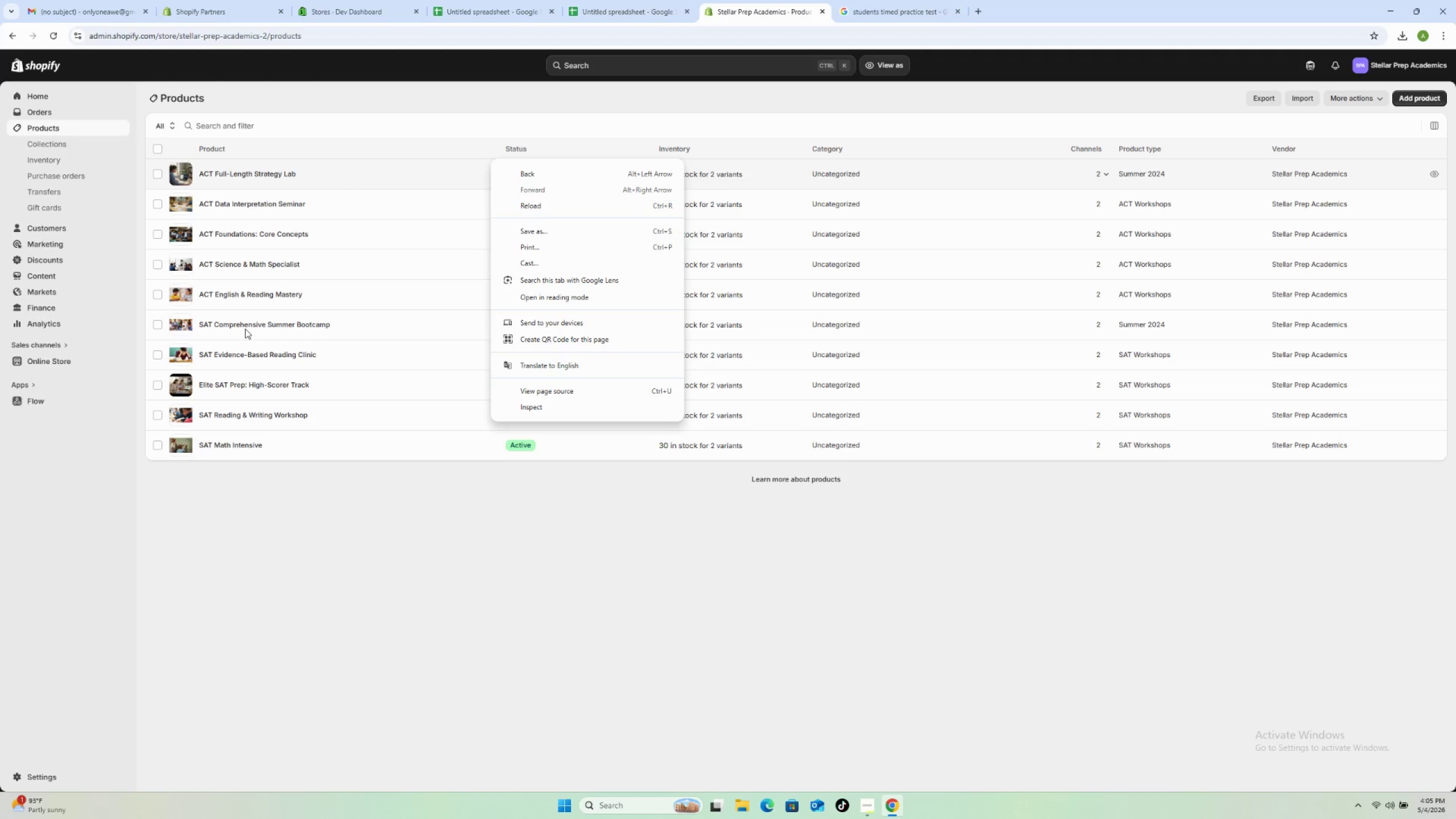 
wait(51.78)
 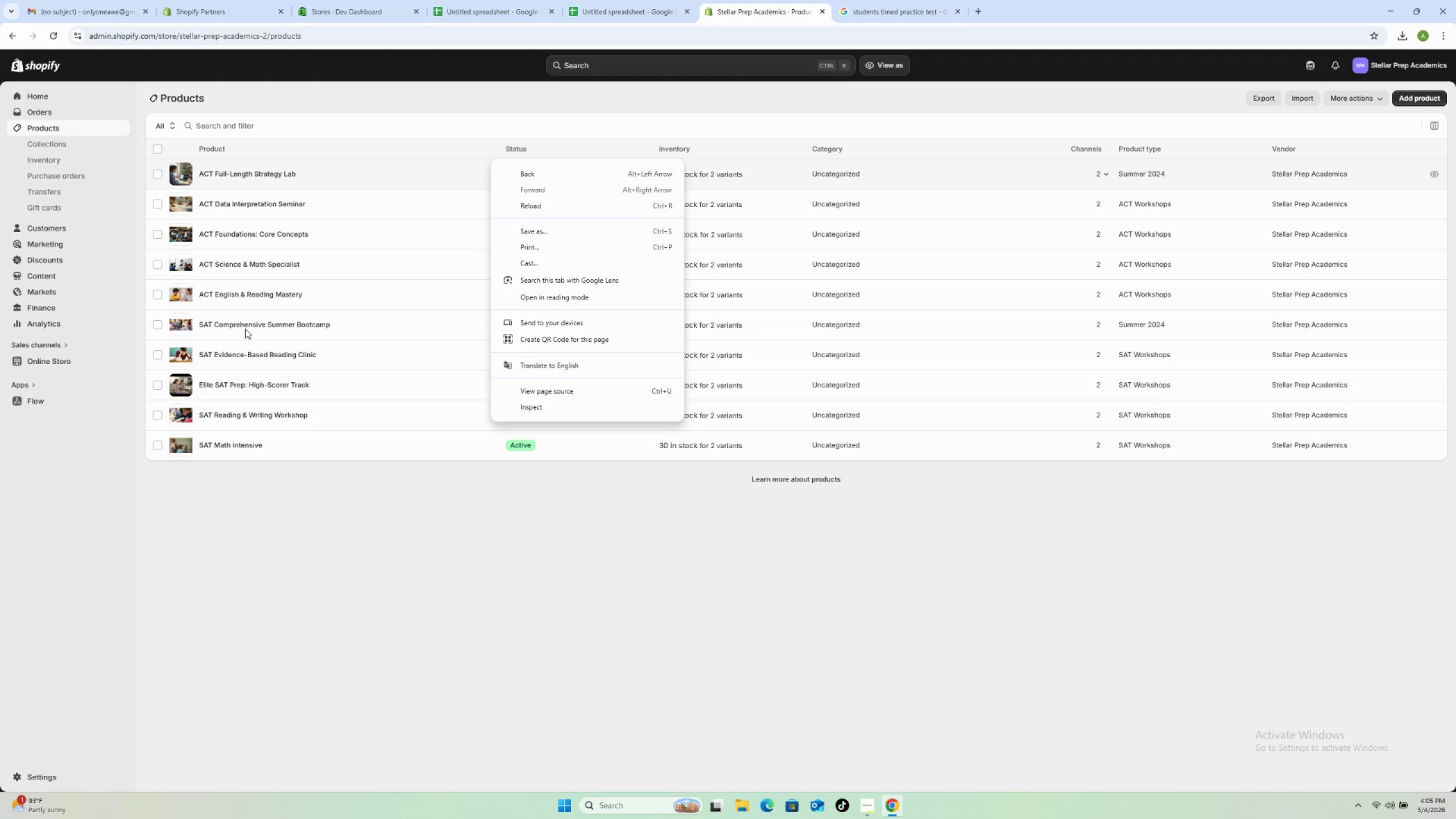 
left_click([380, 507])
 